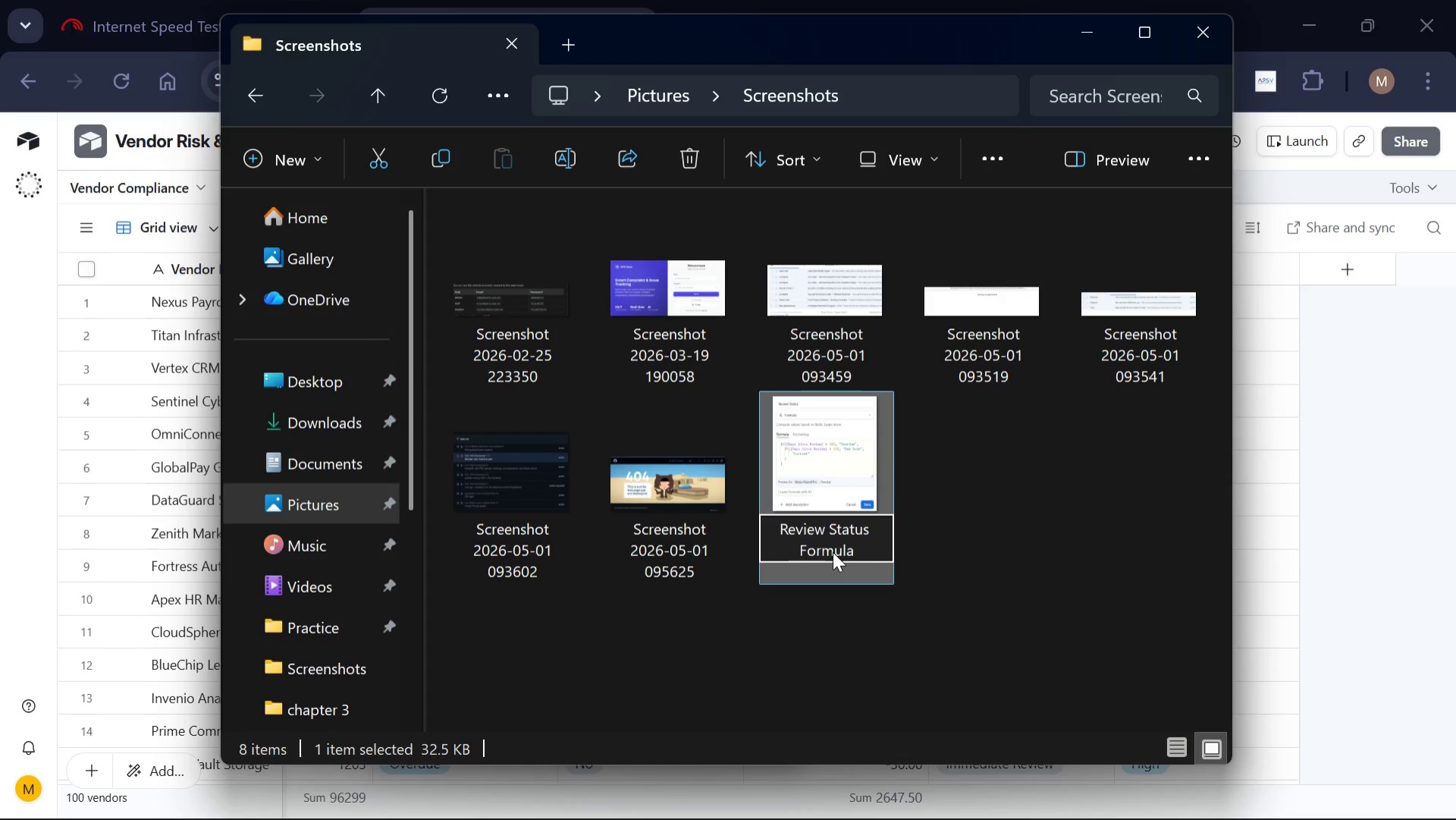 
 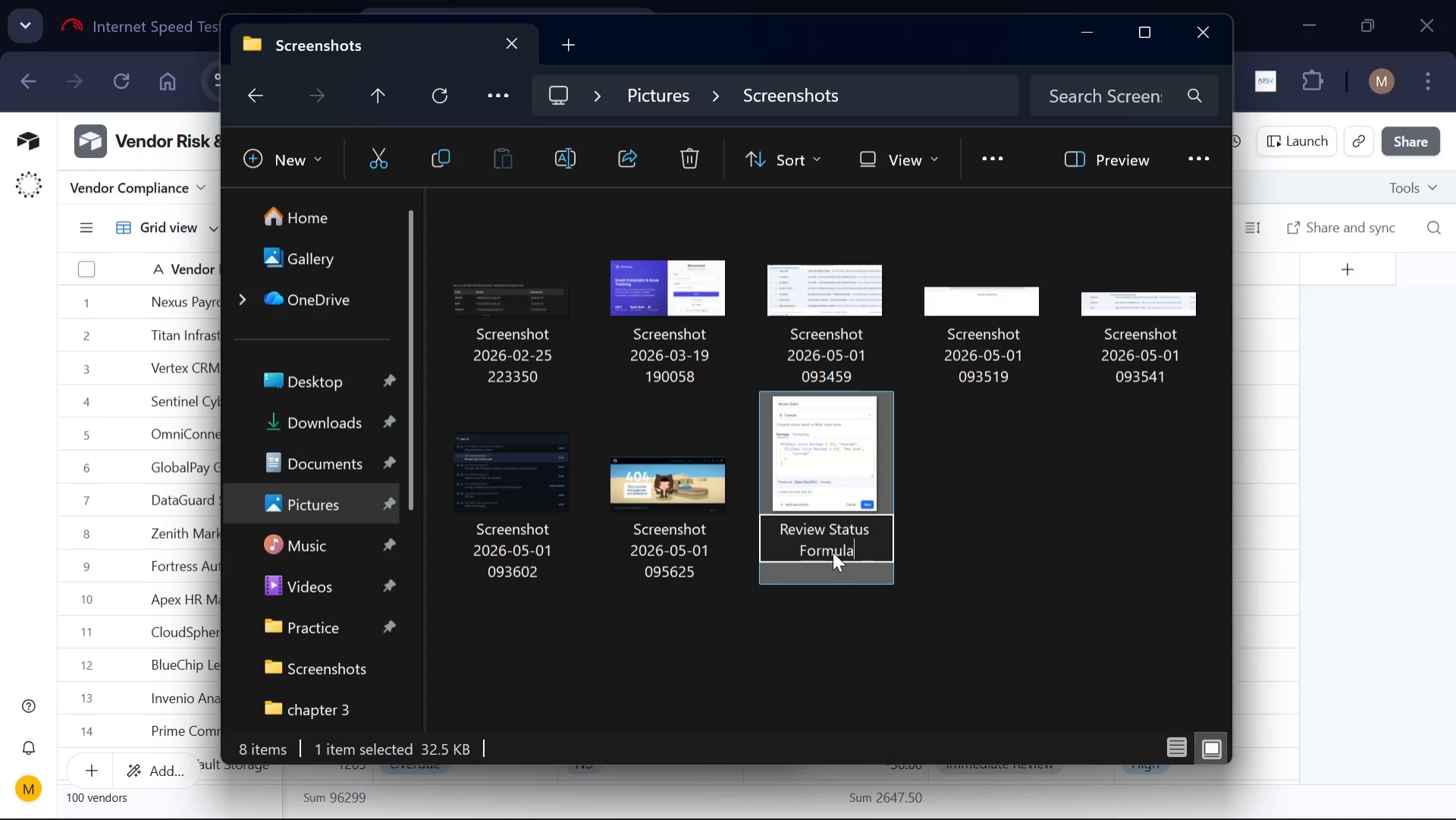 
key(Enter)
 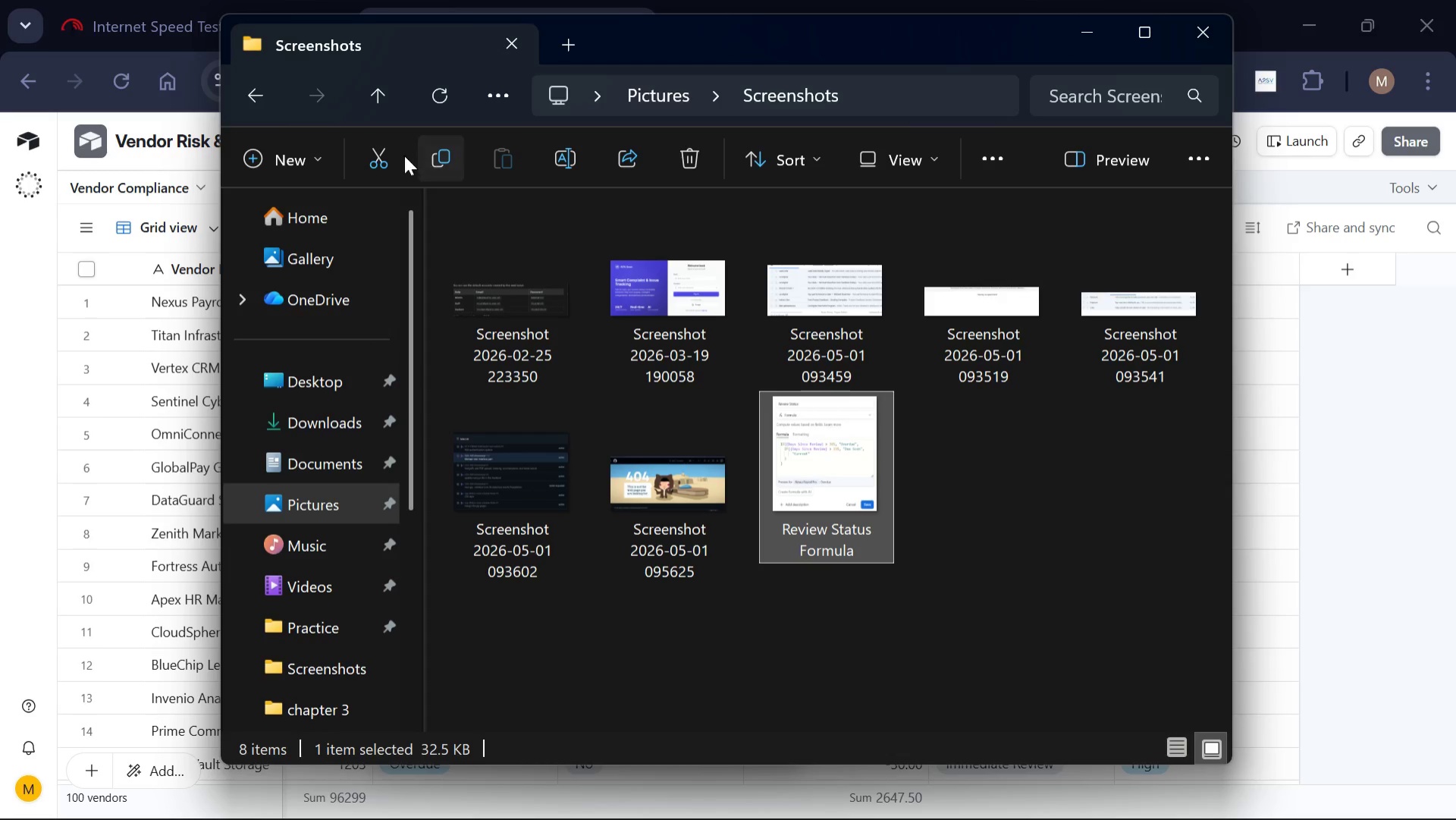 
left_click([387, 156])
 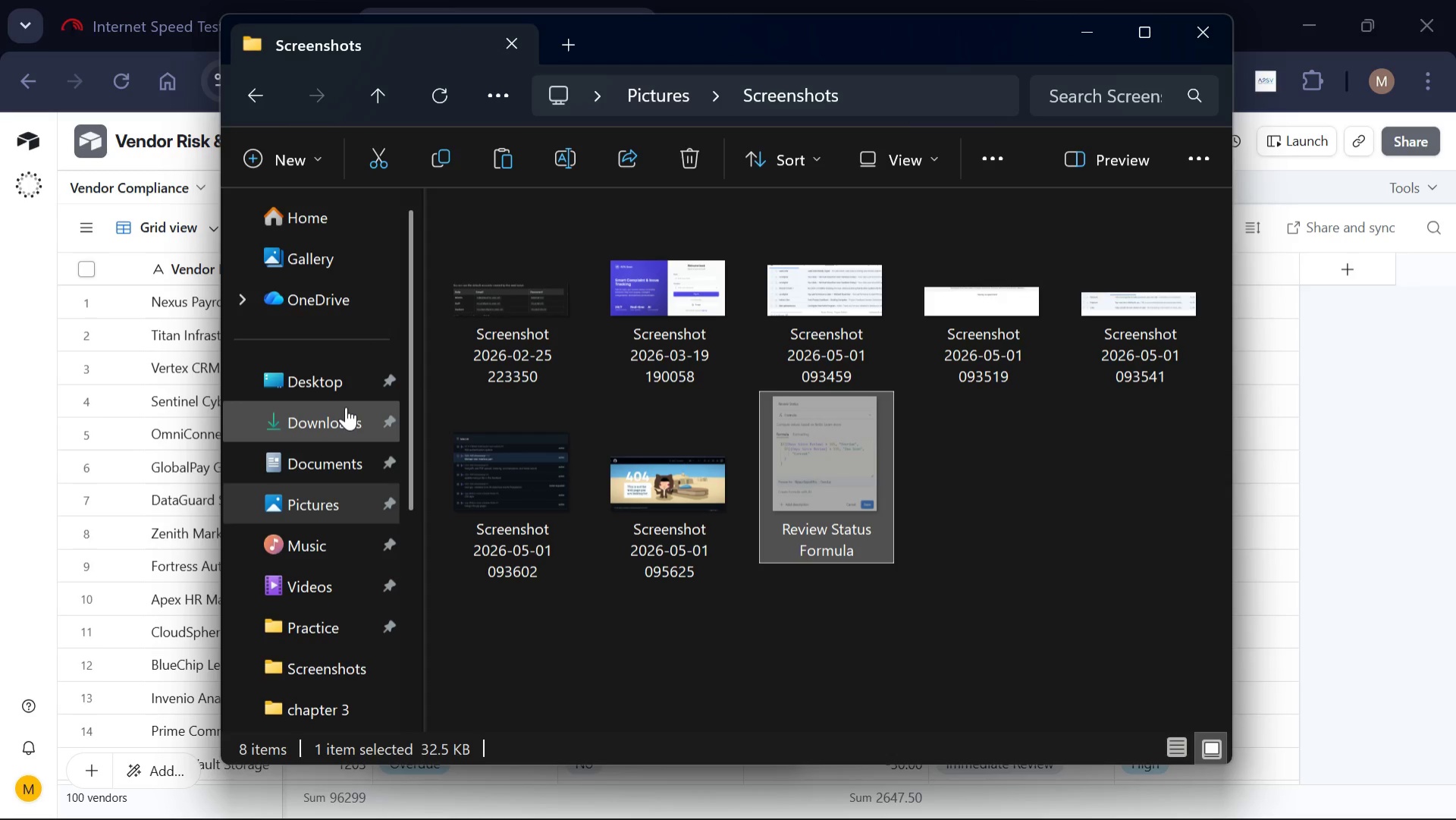 
left_click([346, 407])
 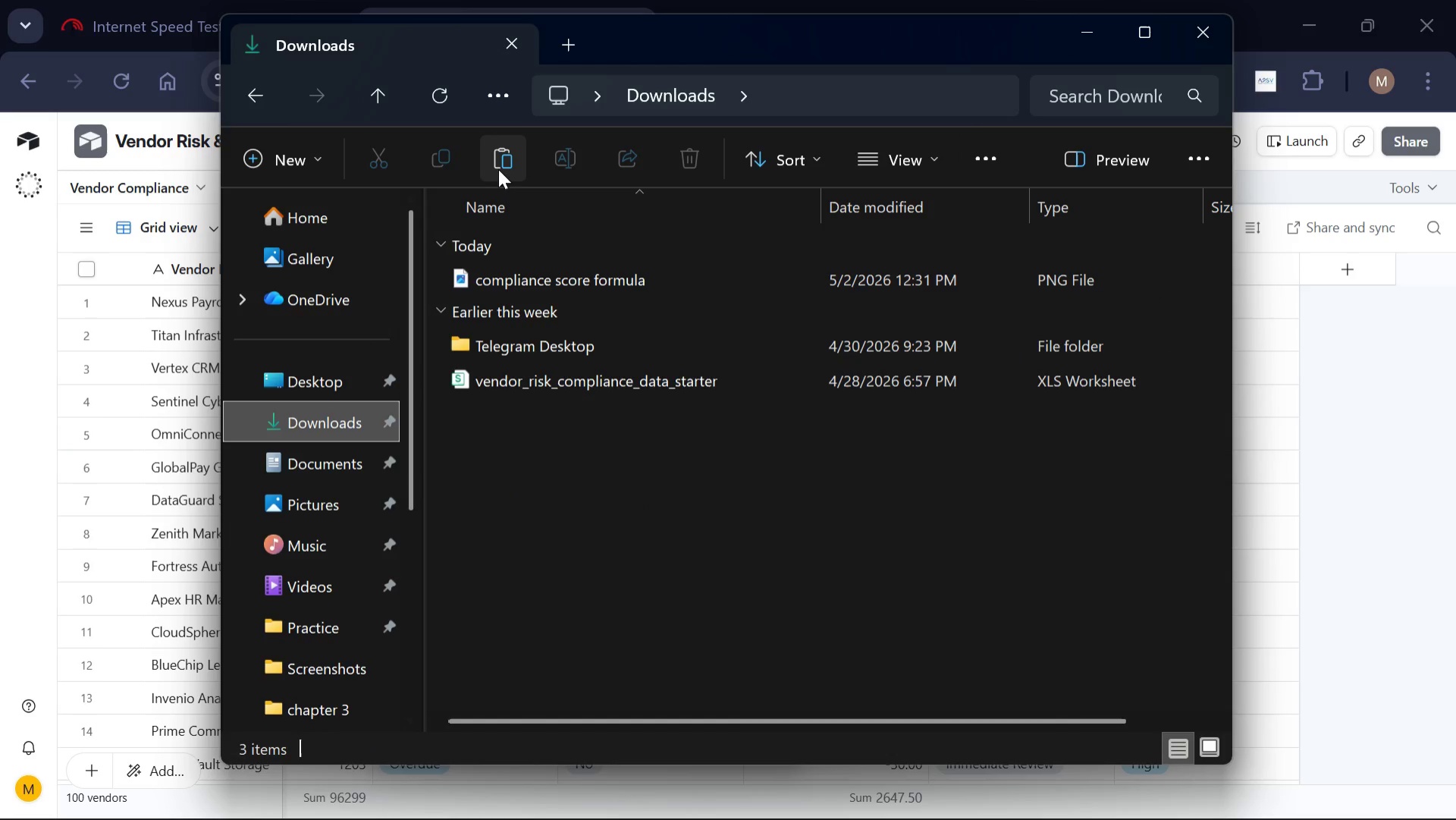 
left_click([503, 168])
 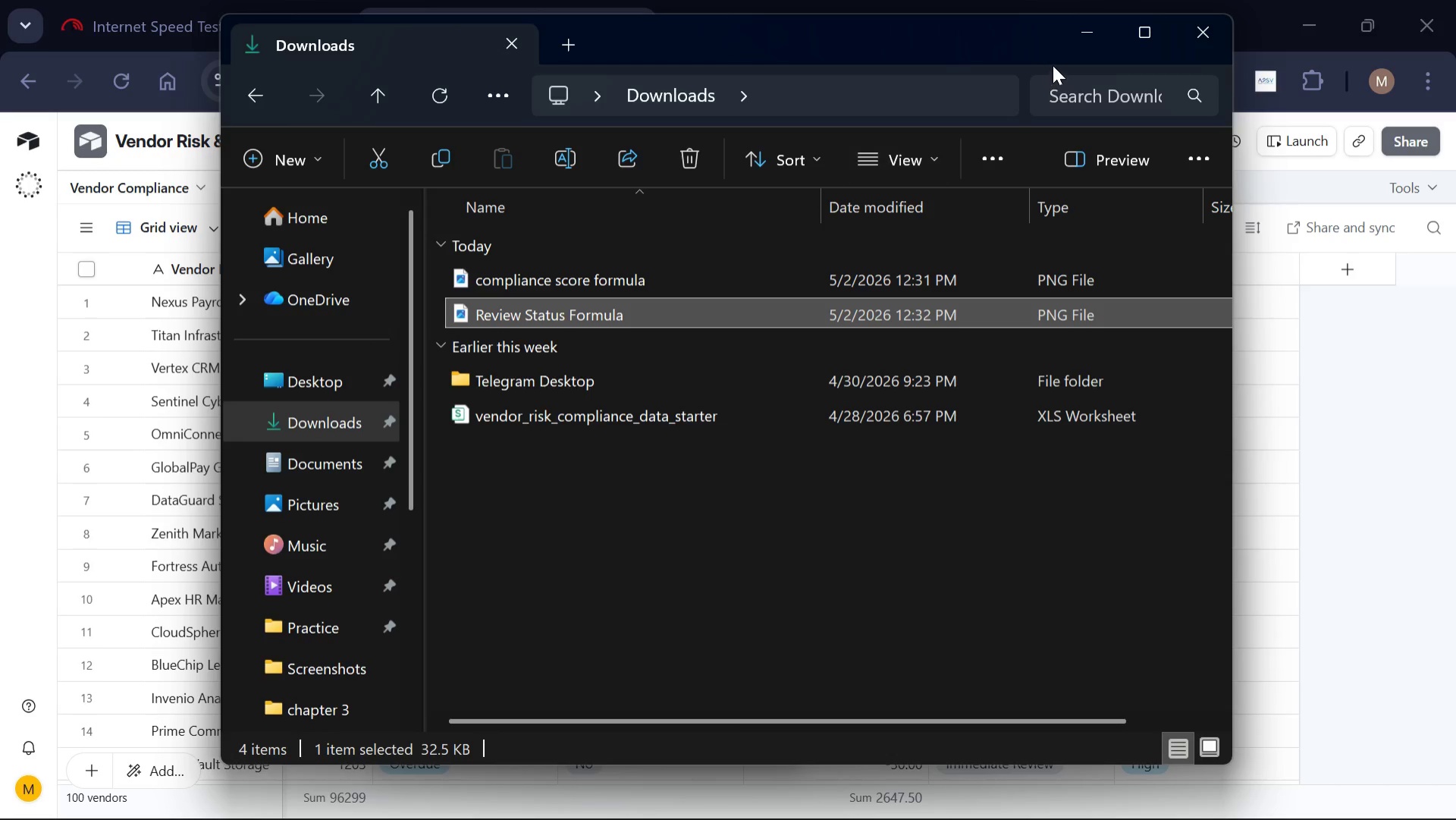 
left_click([1088, 36])
 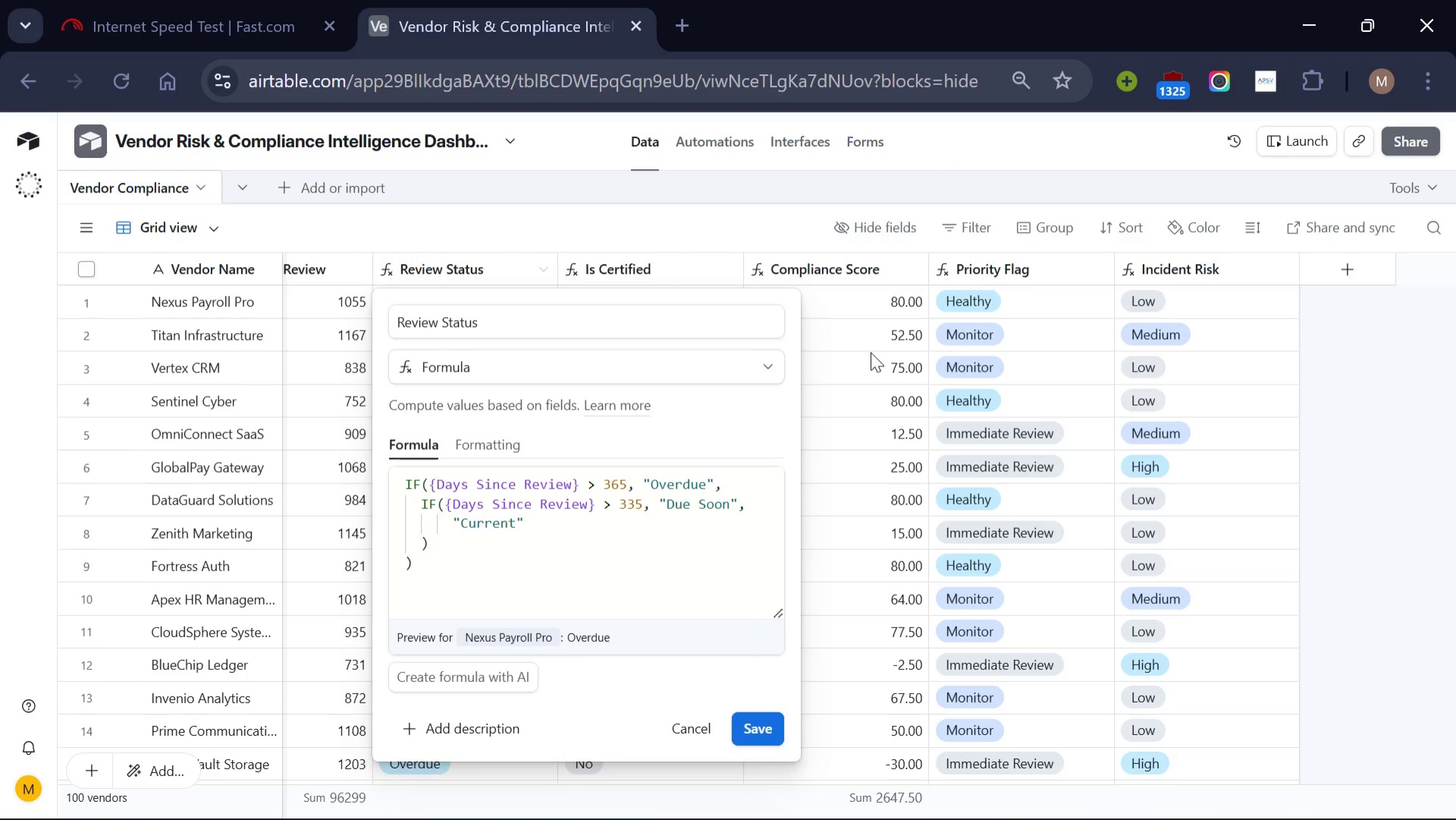 
wait(9.69)
 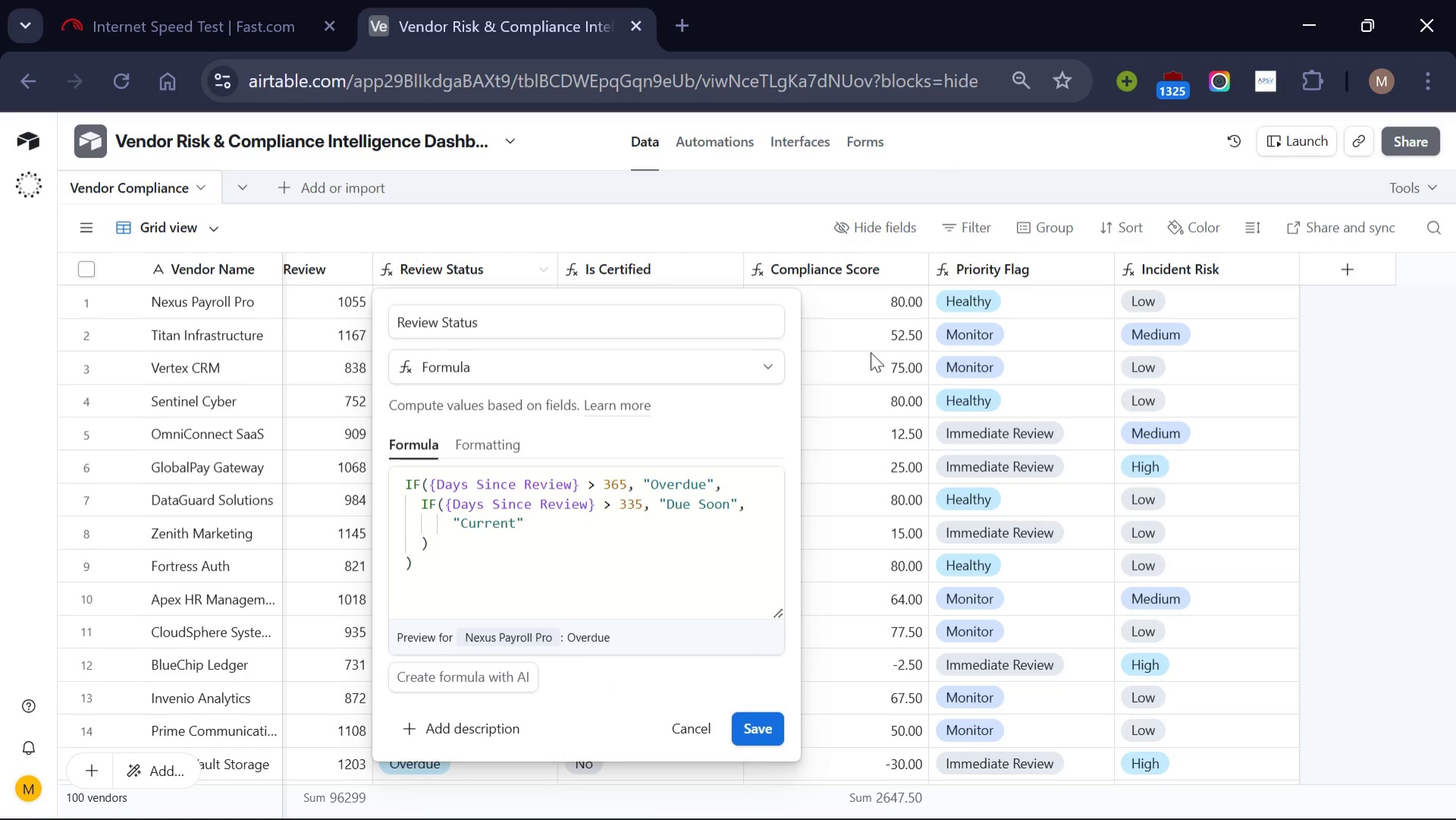 
left_click([1106, 266])
 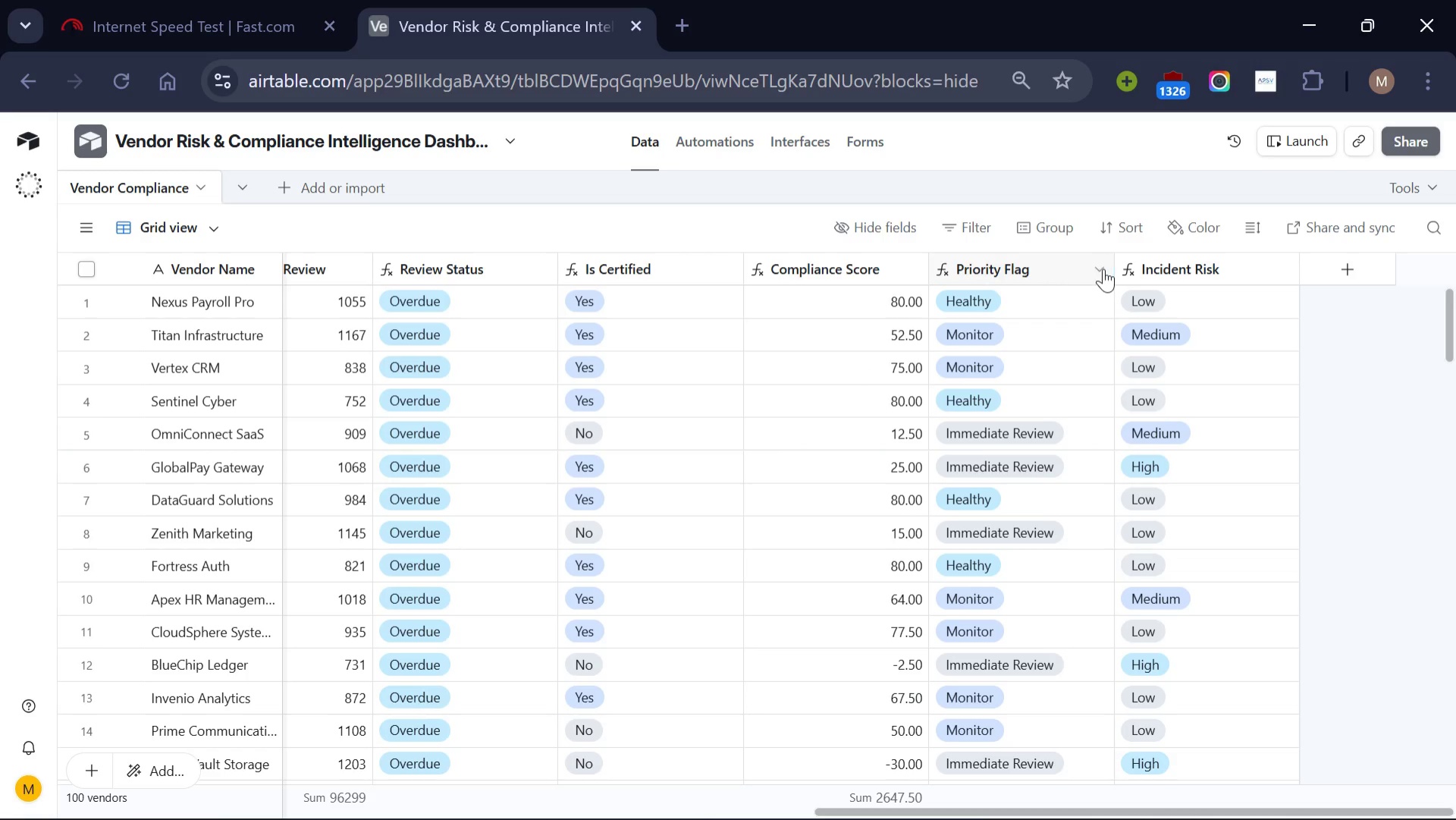 
left_click([1103, 269])
 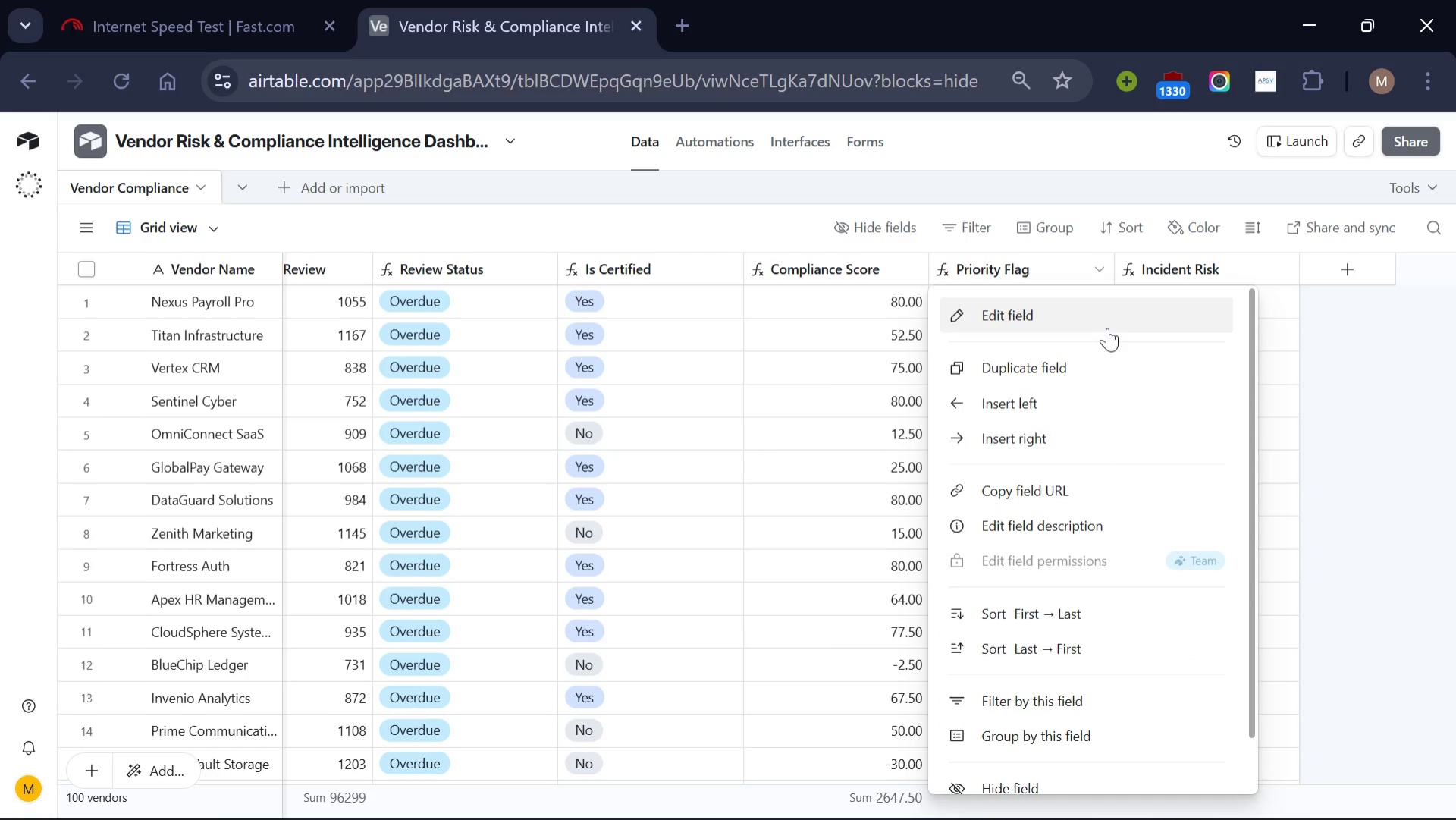 
left_click([1107, 328])
 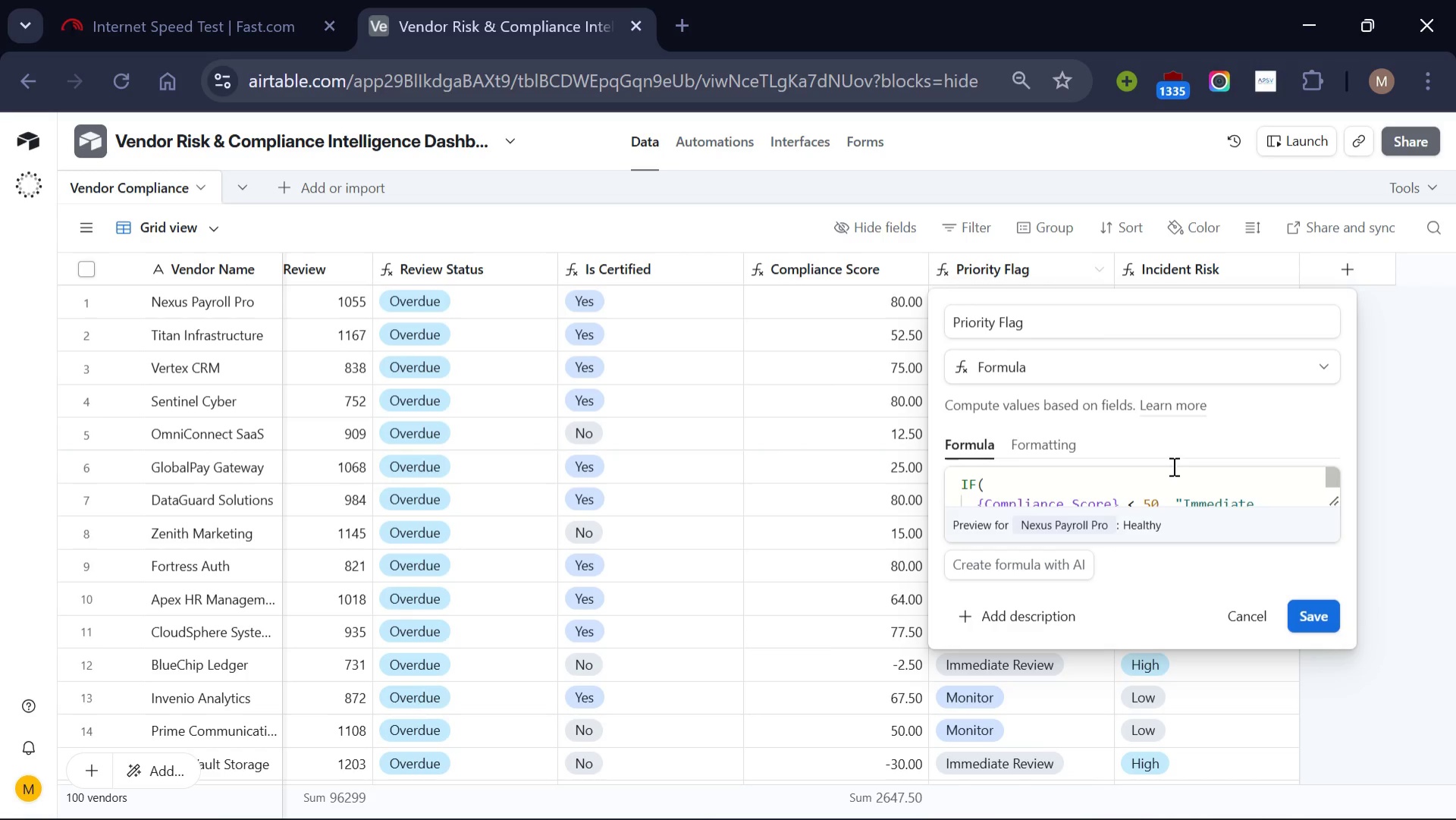 
scroll: coordinate [1172, 466], scroll_direction: none, amount: 0.0
 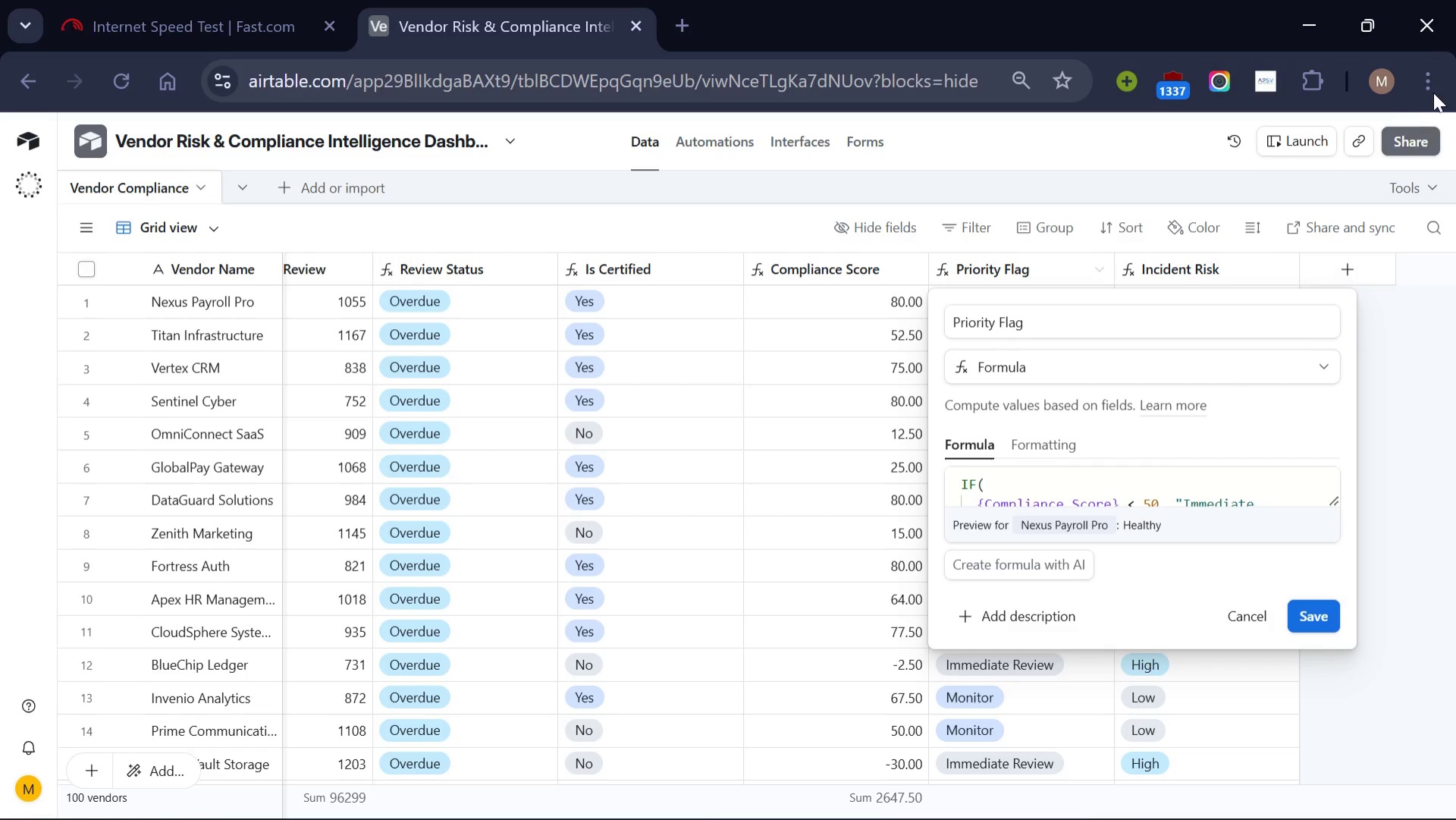 
left_click([1443, 86])
 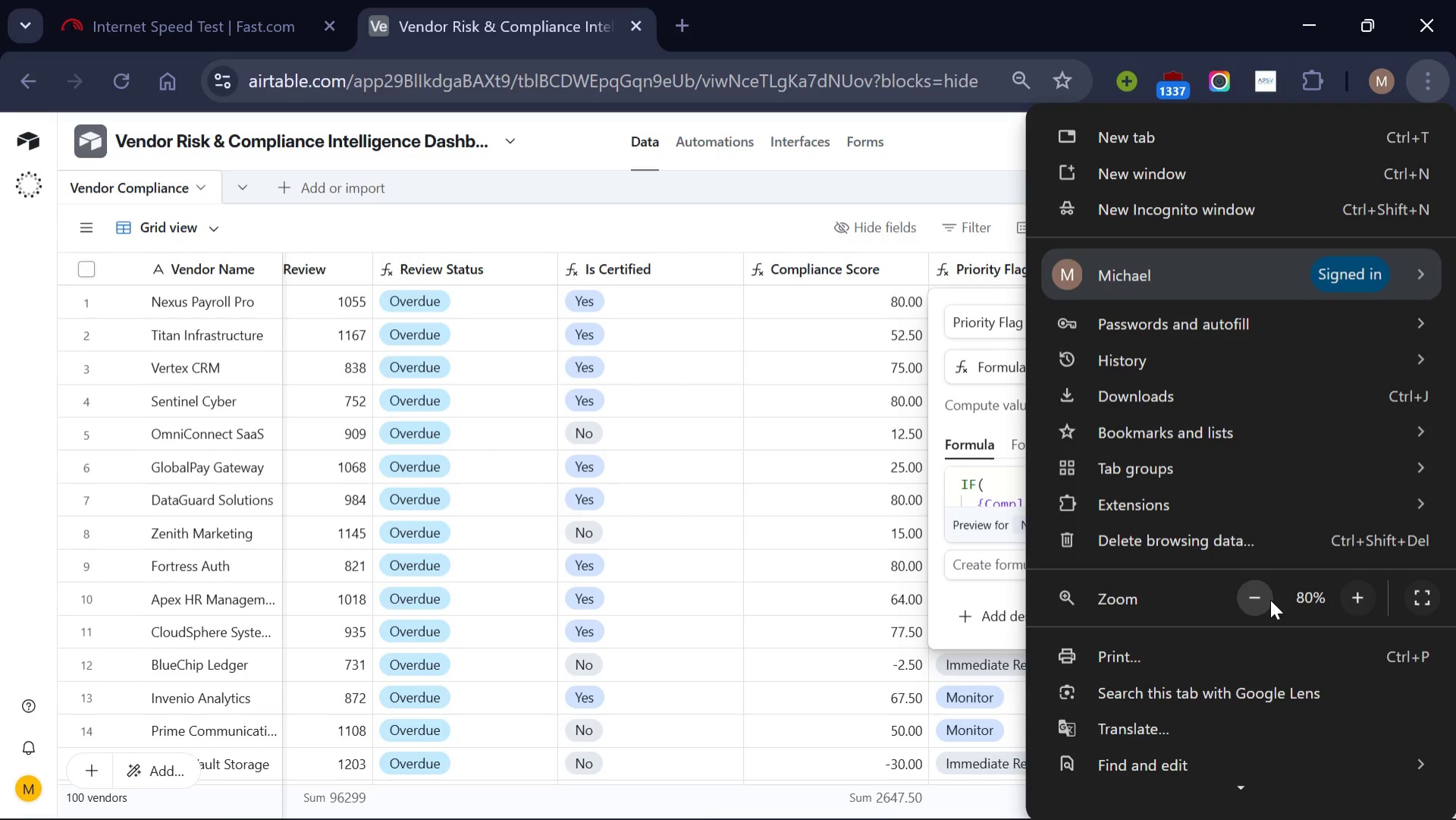 
left_click([1270, 599])
 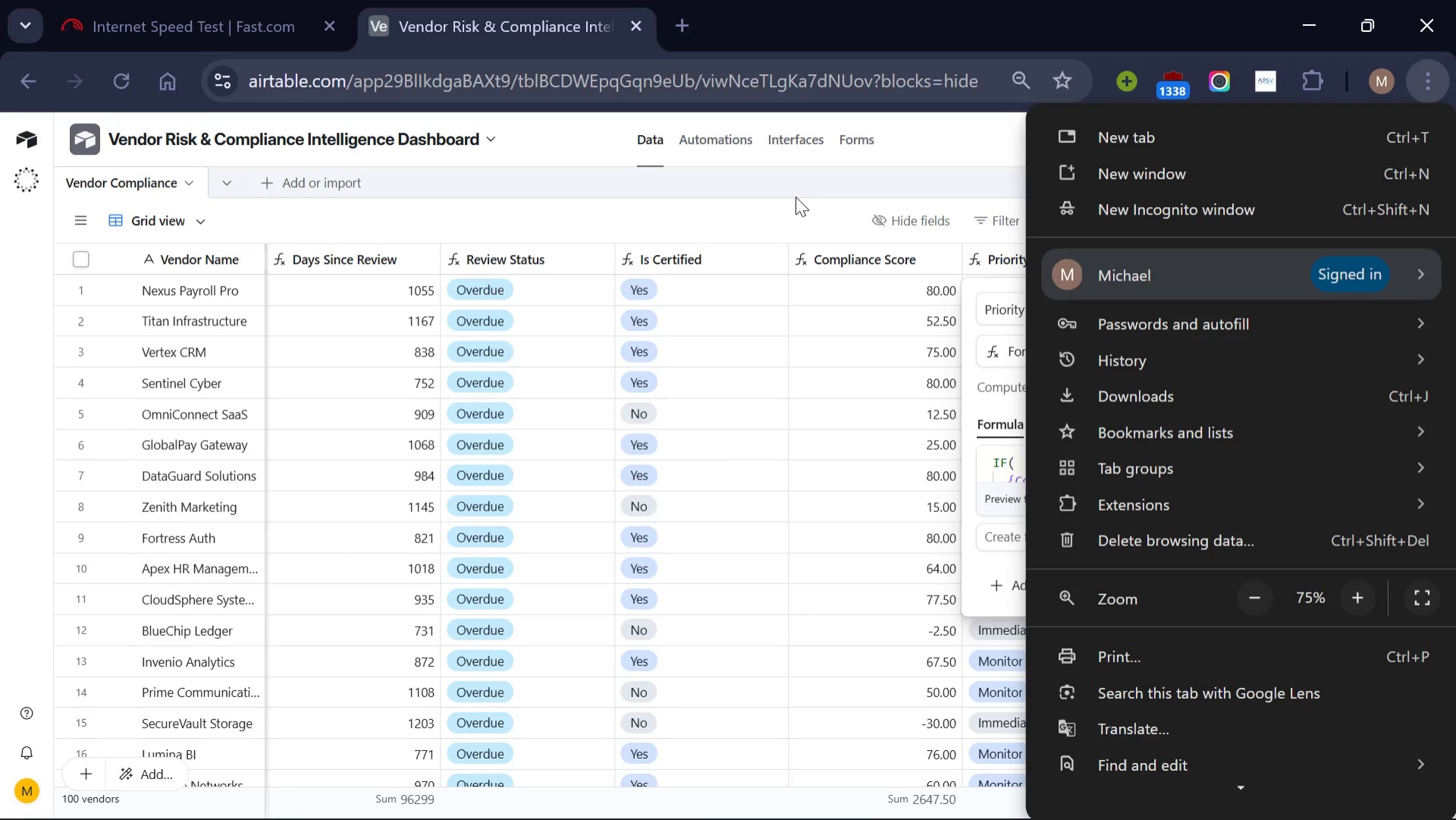 
left_click([790, 190])
 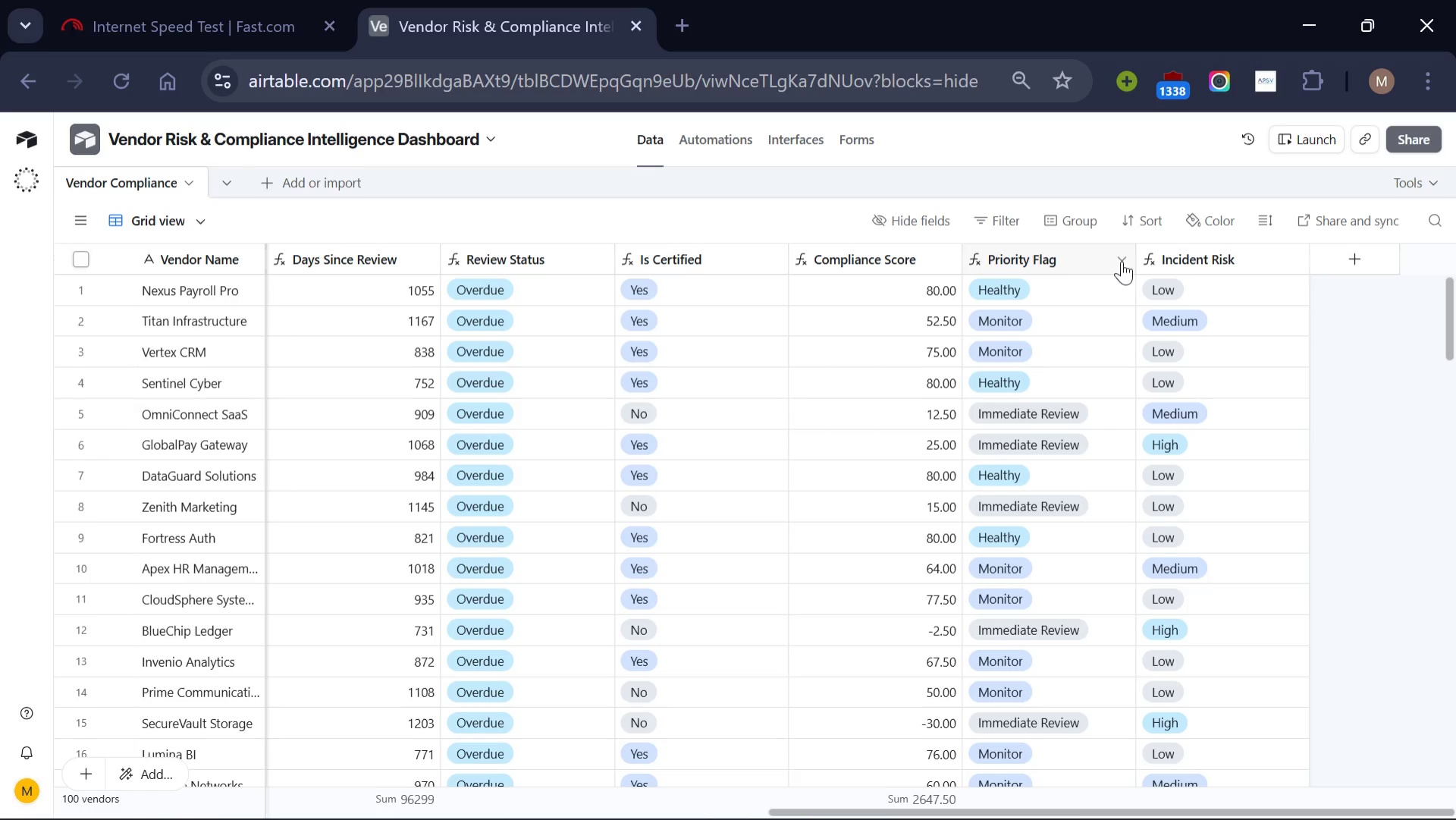 
left_click([1122, 261])
 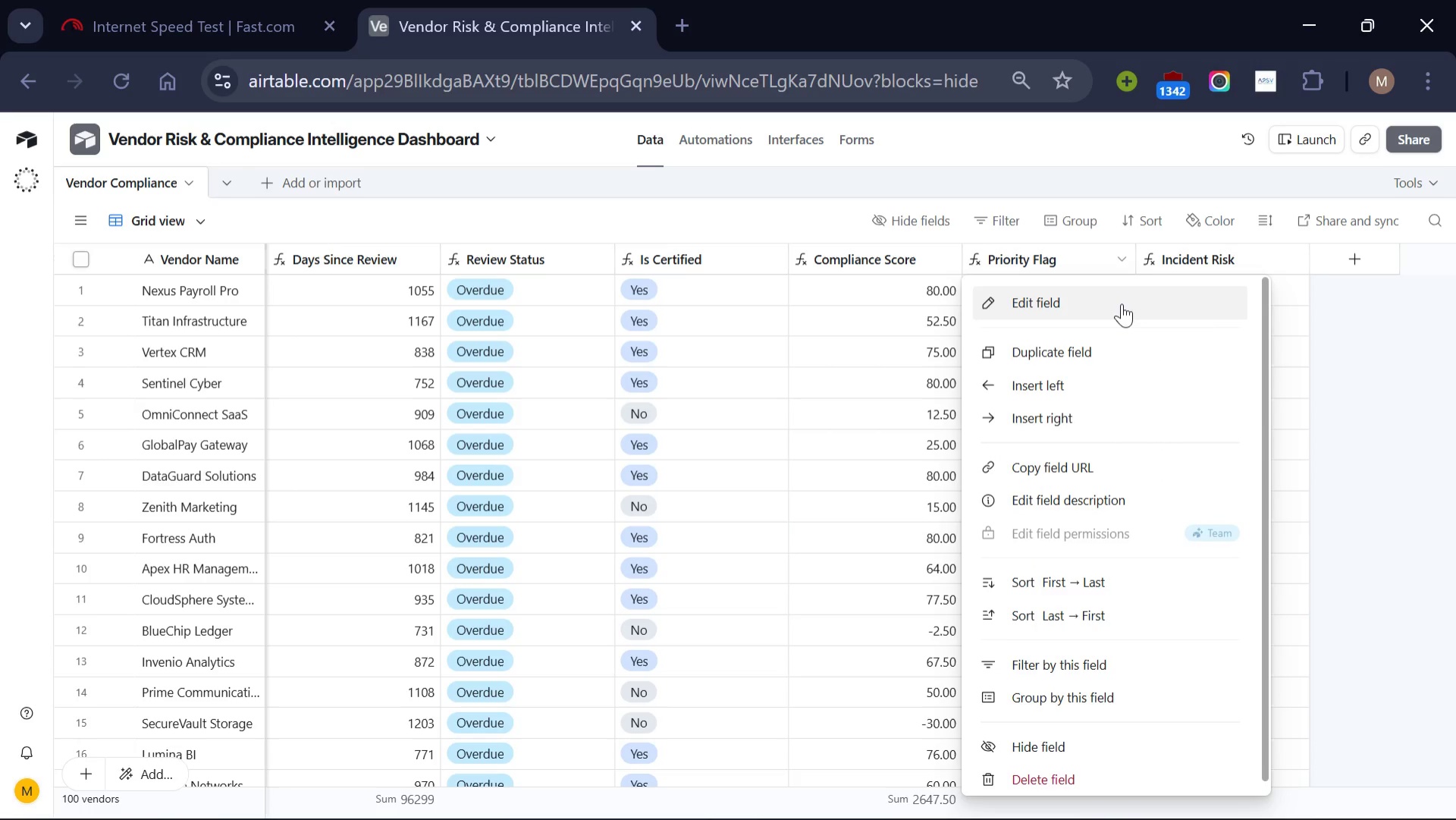 
left_click([1122, 303])
 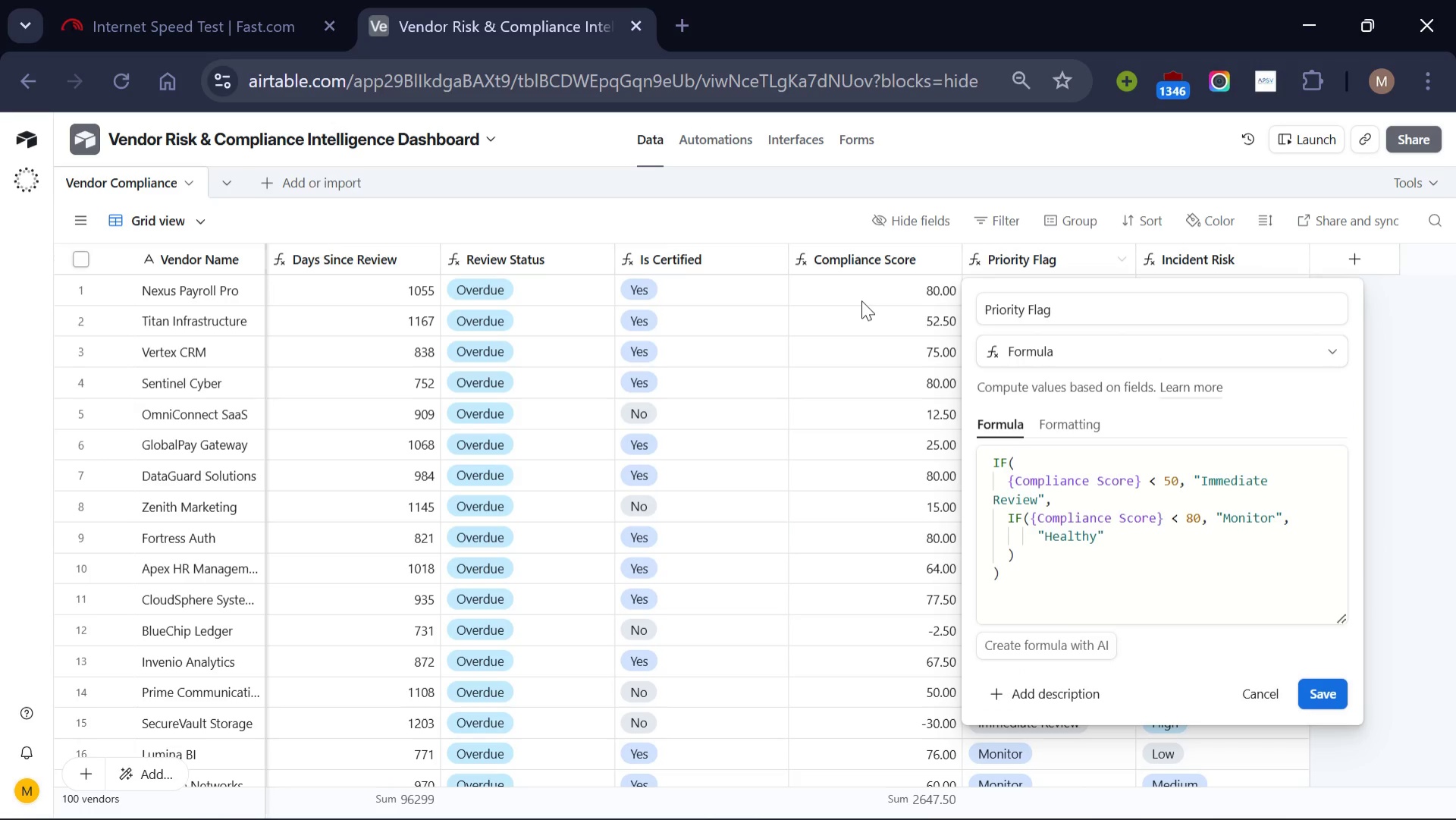 
key(PrintScreen)
 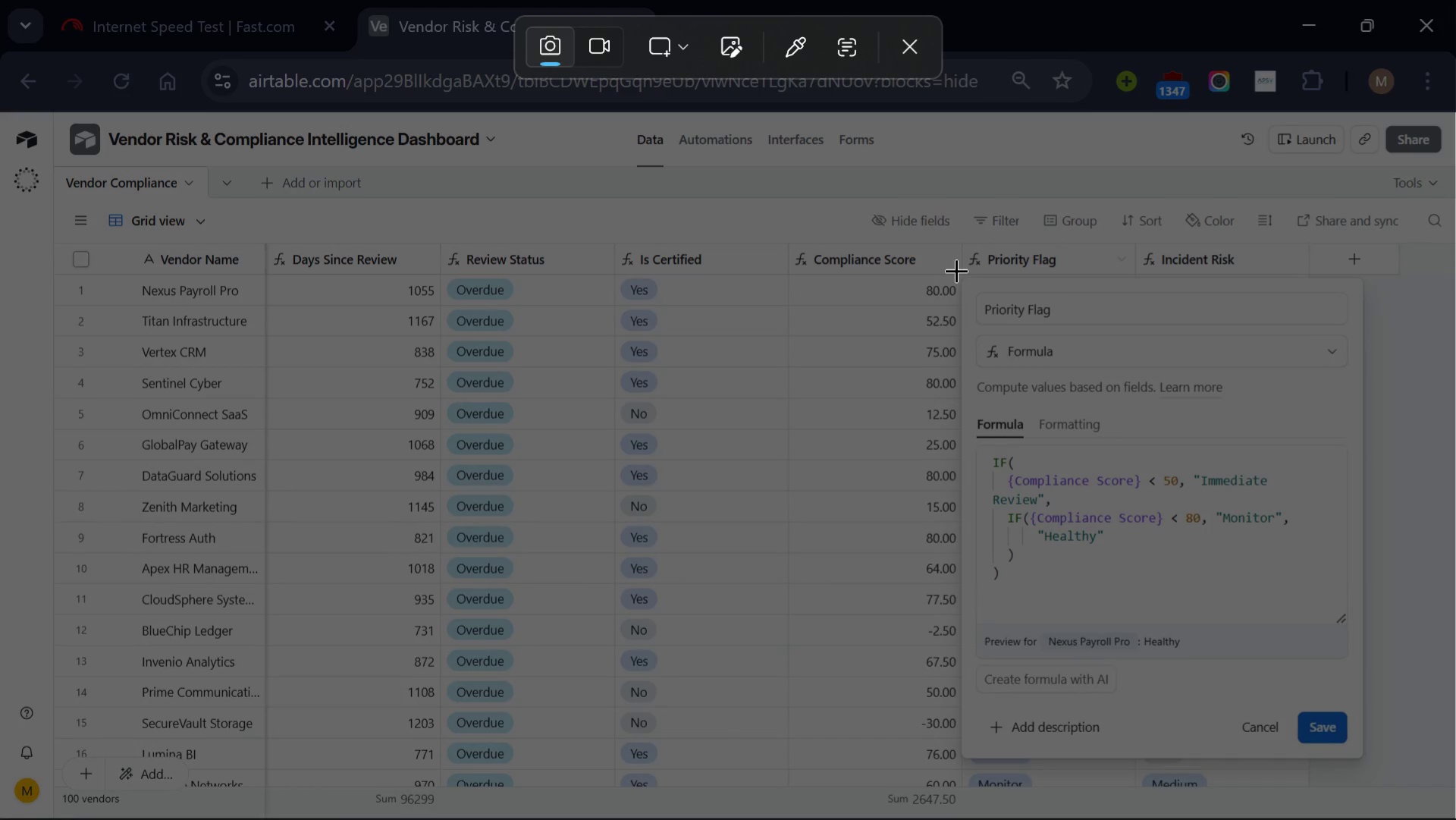 
left_click_drag(start_coordinate=[956, 272], to_coordinate=[1373, 764])
 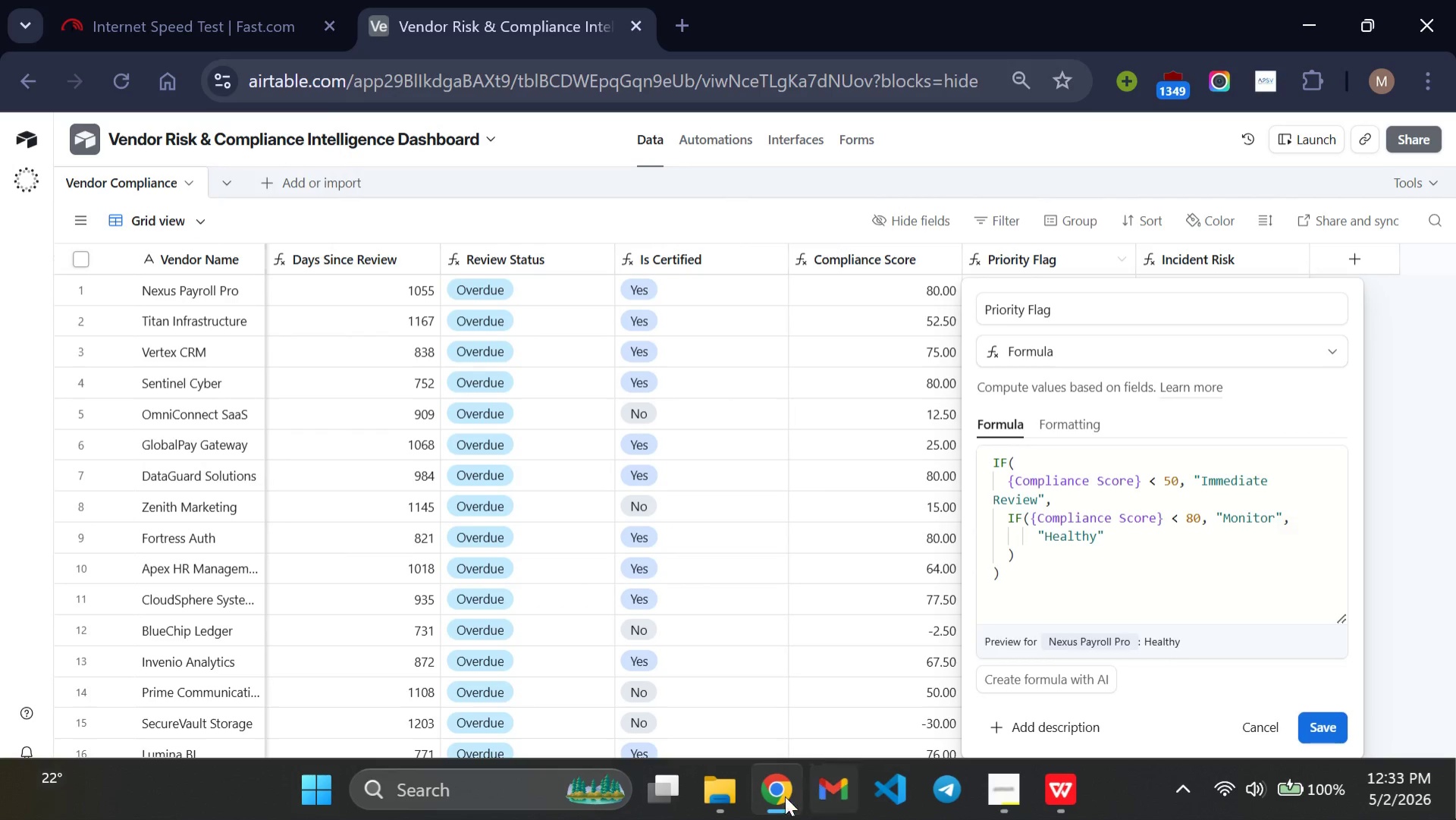 
left_click([706, 807])
 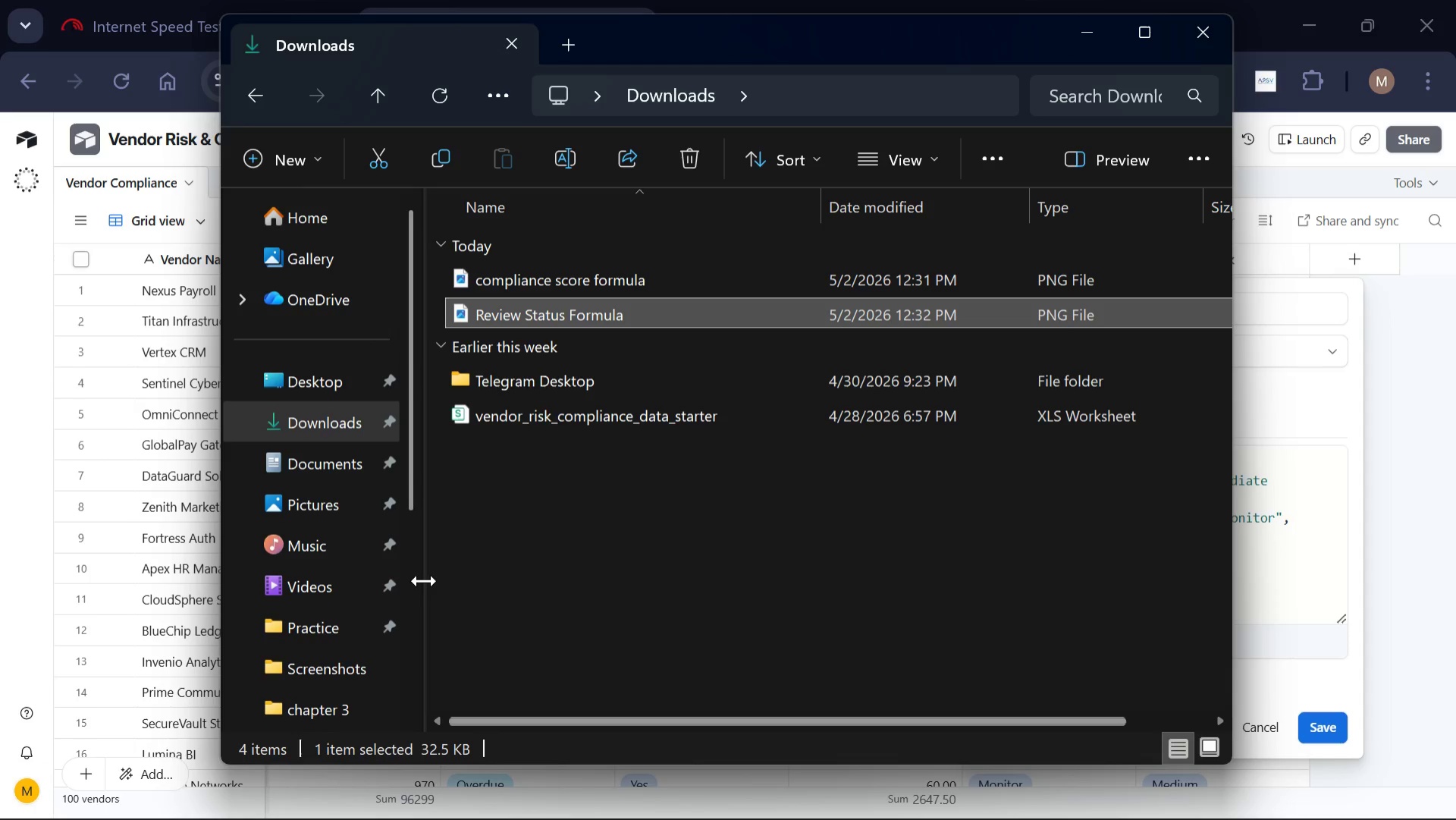 
wait(5.39)
 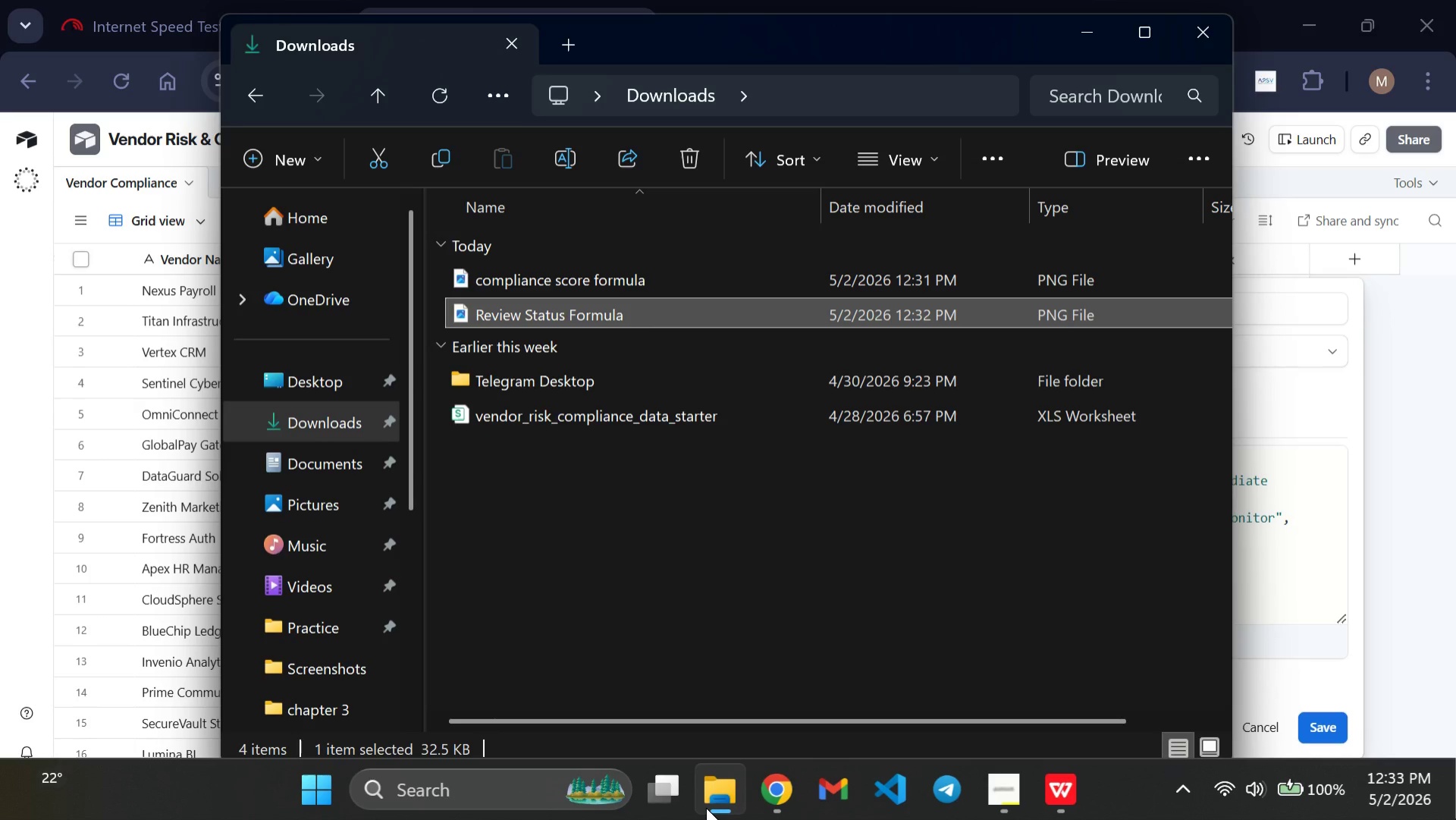 
left_click([326, 515])
 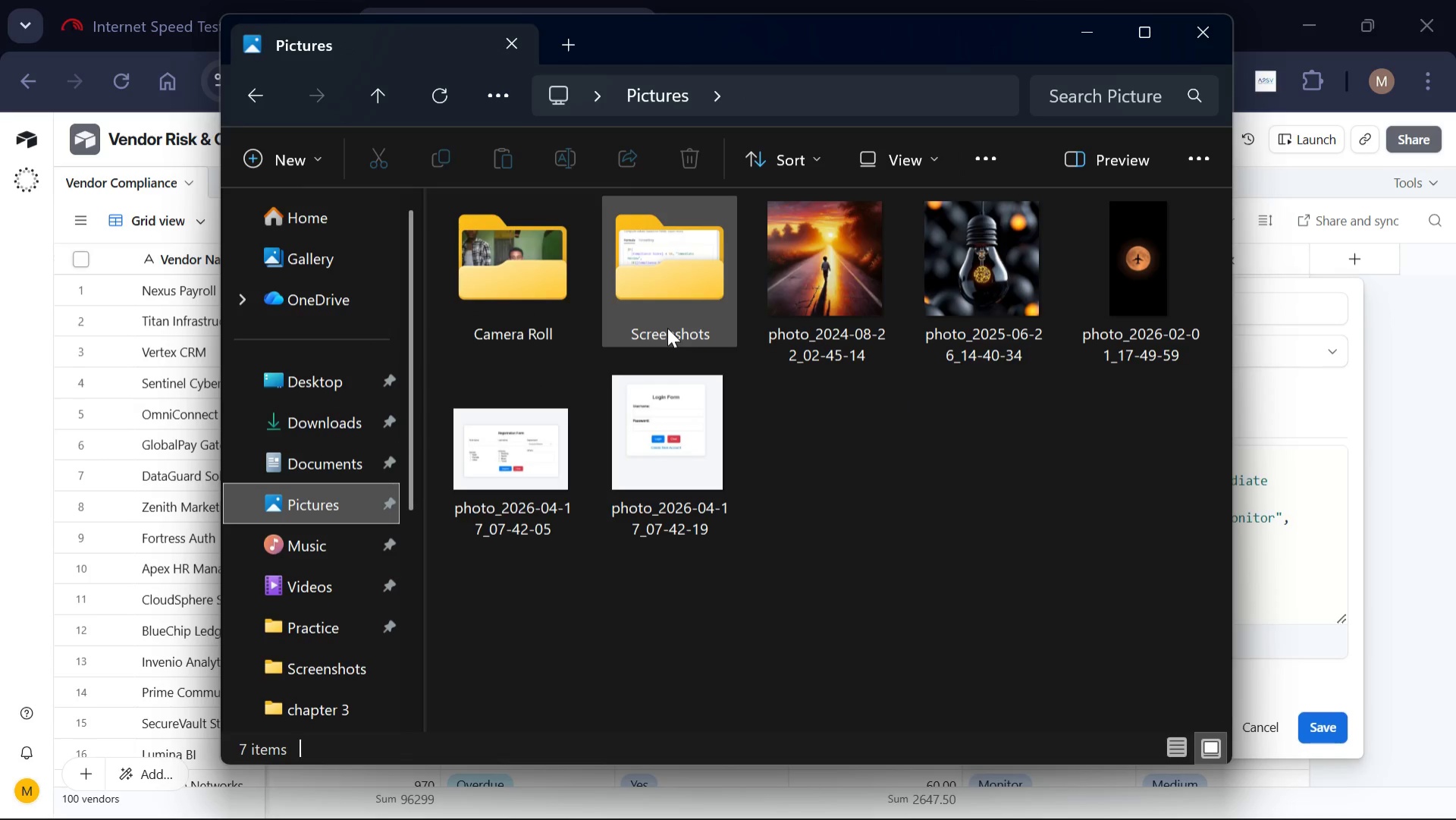 
double_click([667, 328])
 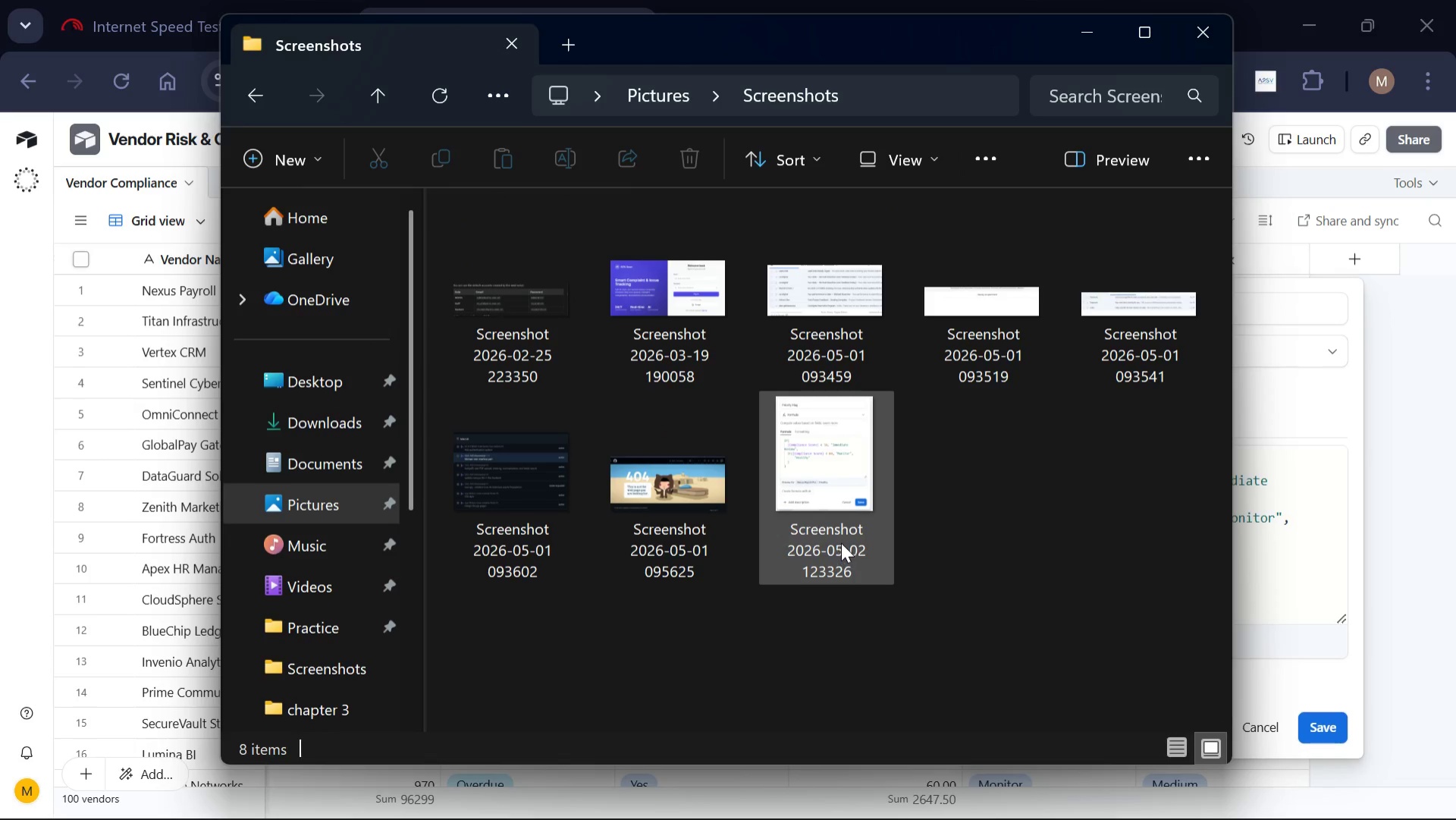 
left_click([838, 542])
 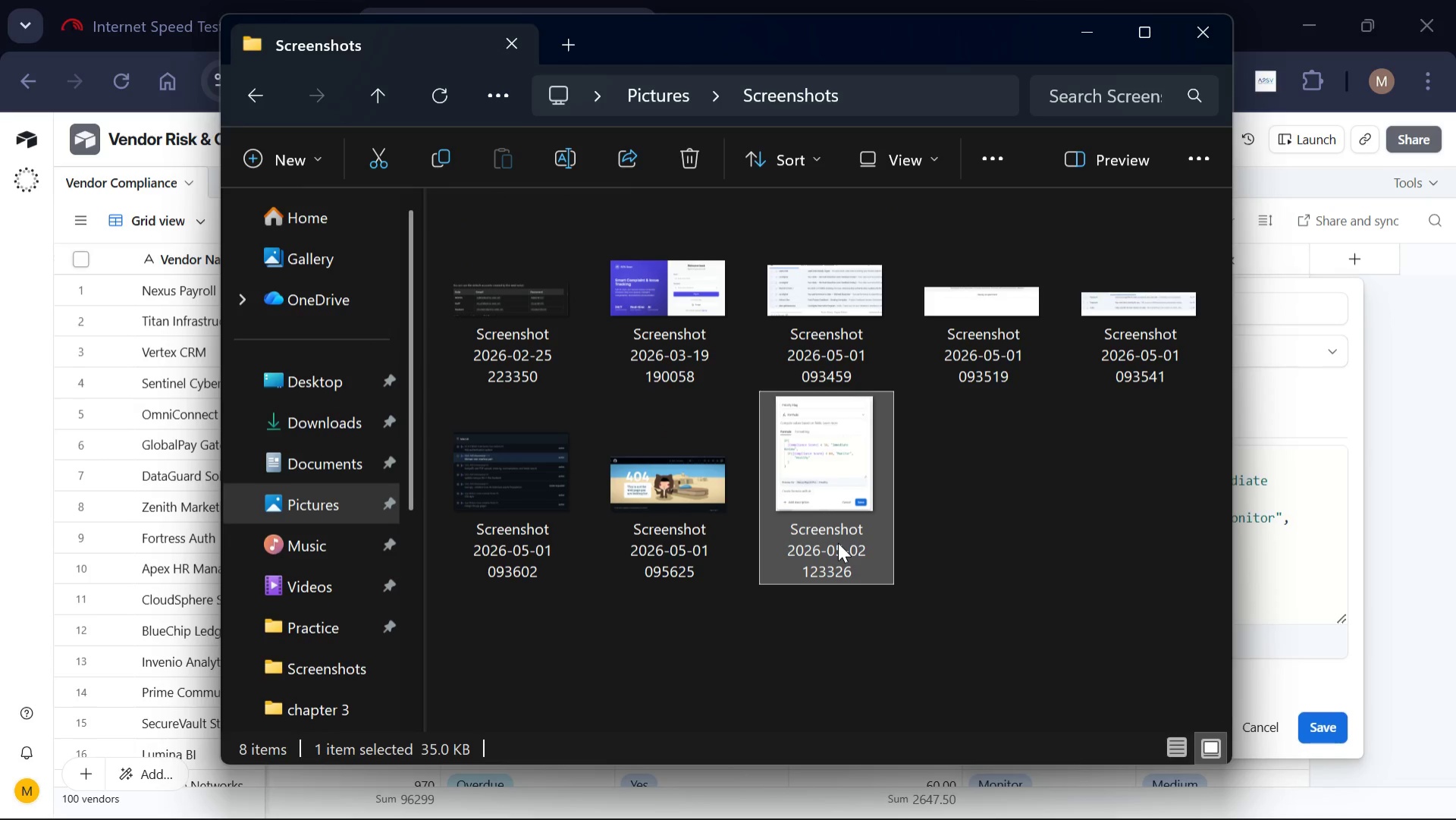 
left_click([838, 542])
 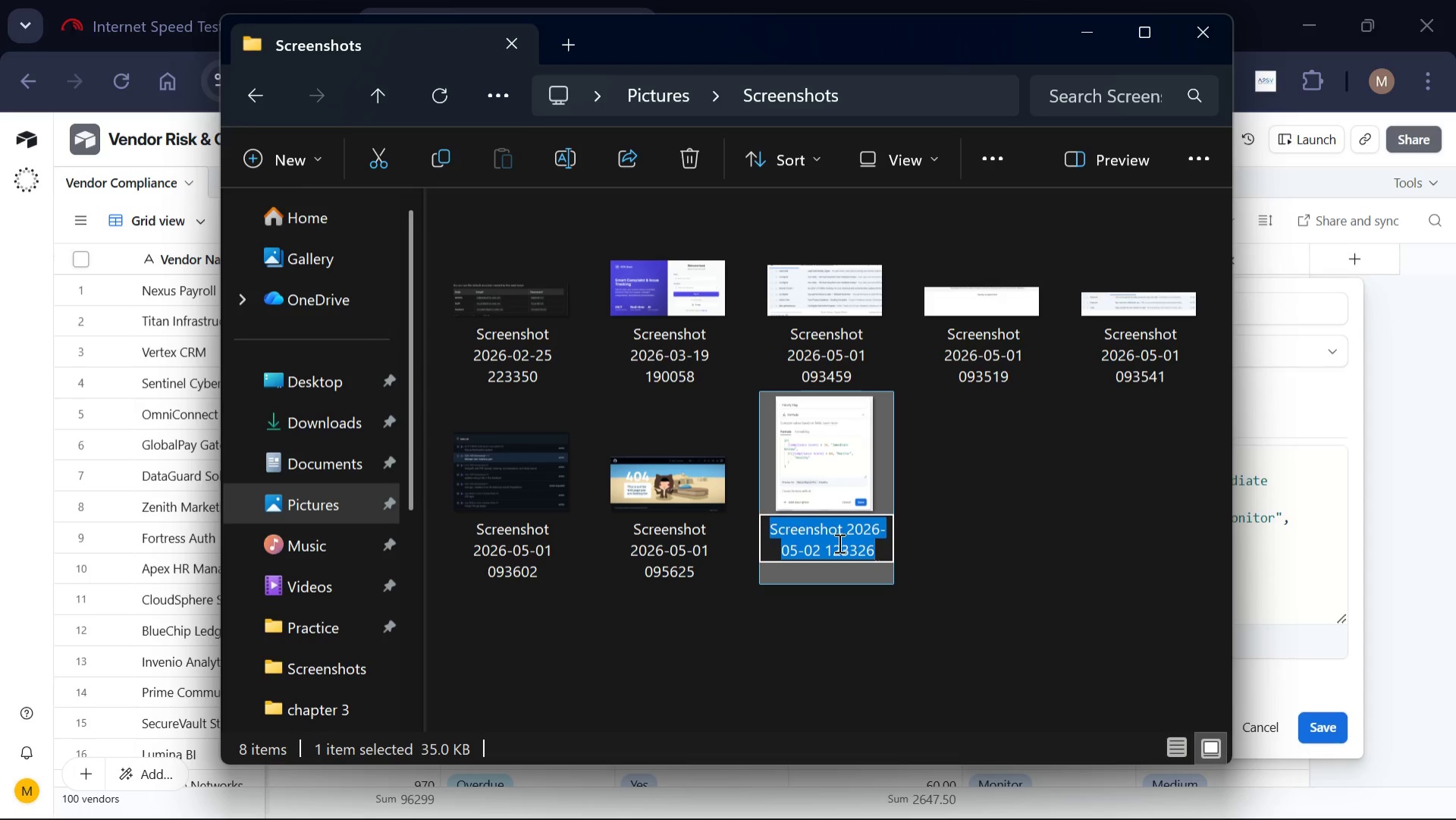 
key(Backspace)
type(Priority flah fo)
key(Backspace)
key(Backspace)
key(Backspace)
key(Backspace)
type(g formula)
 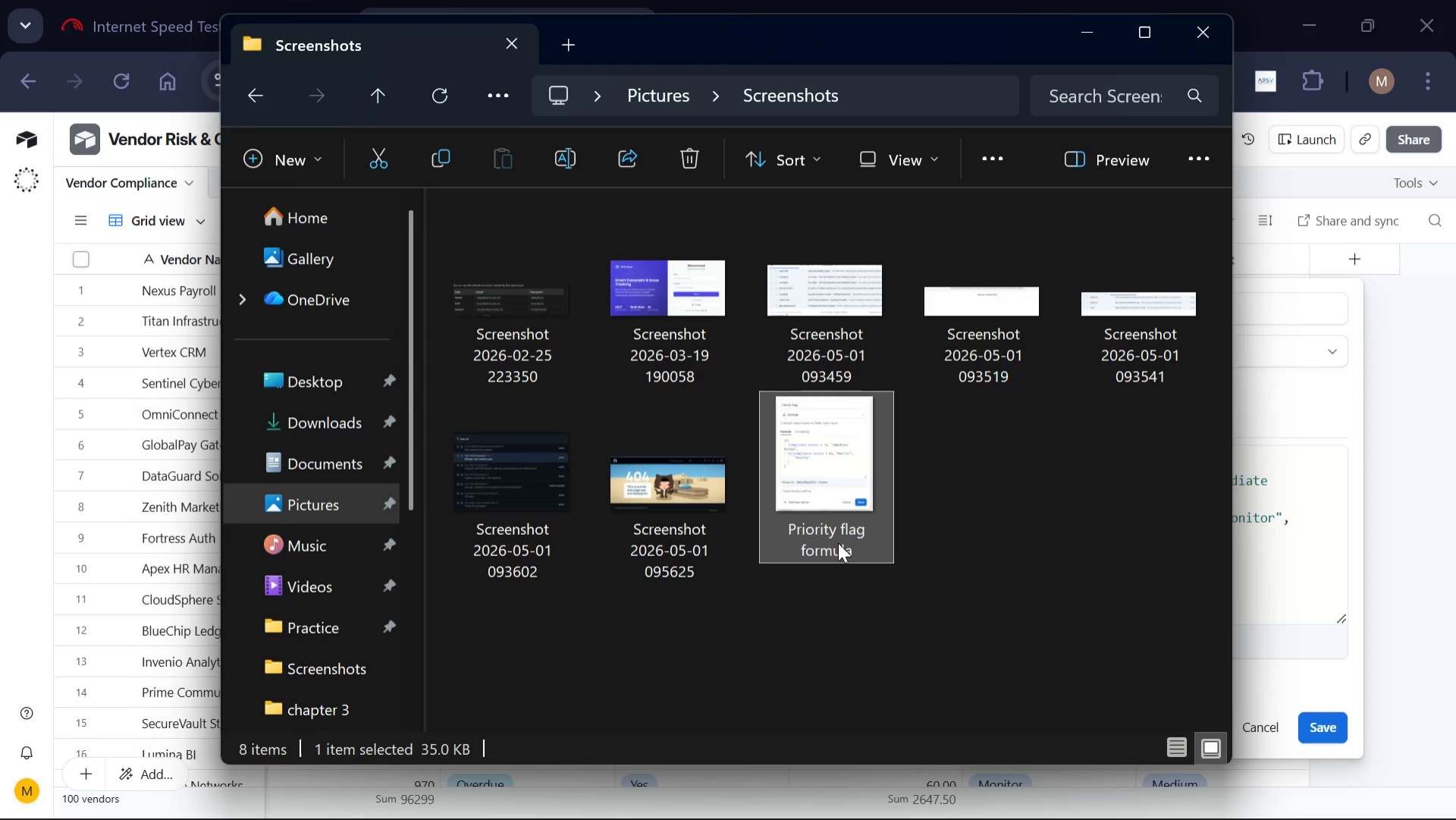 
 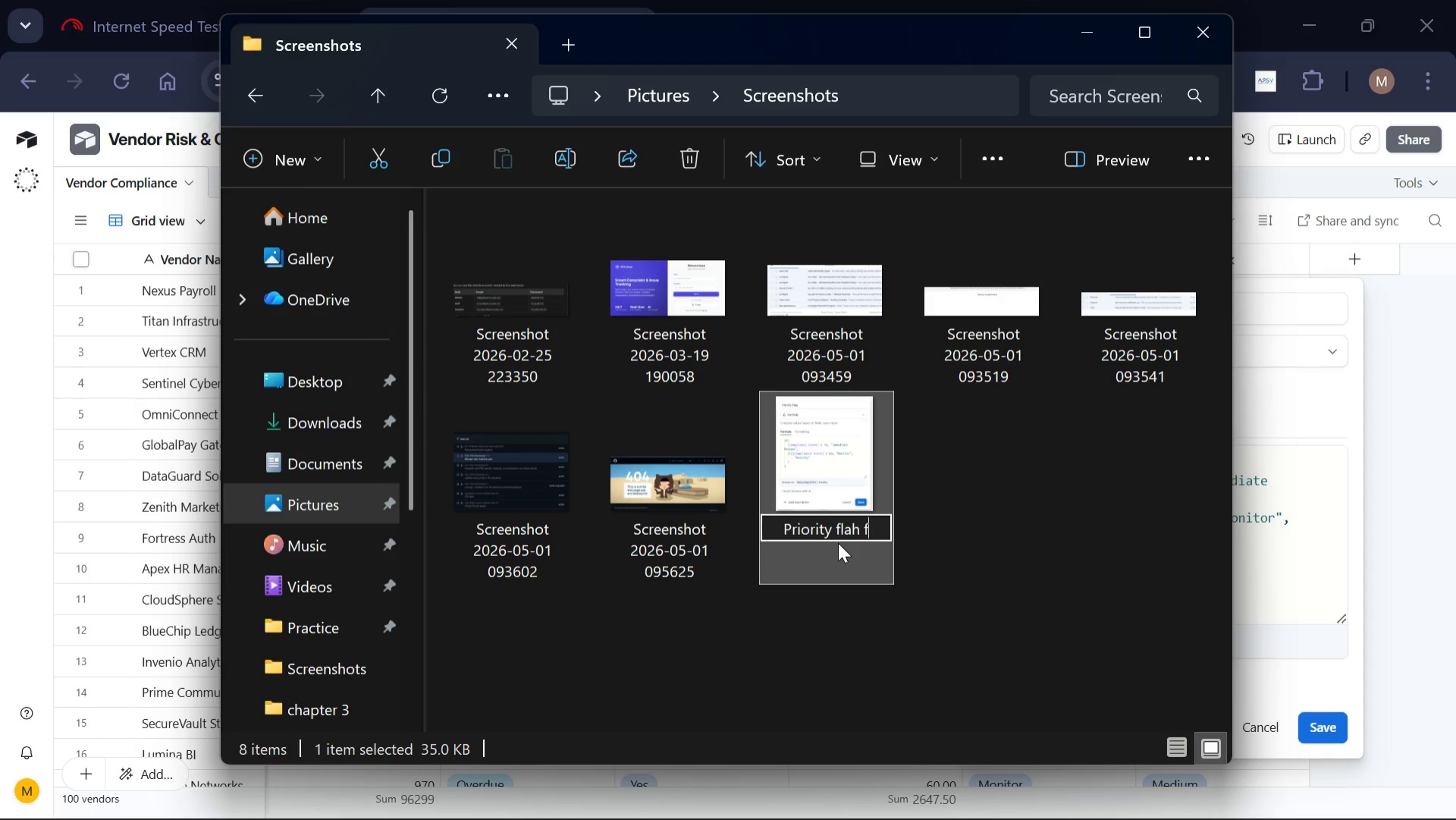 
key(Enter)
 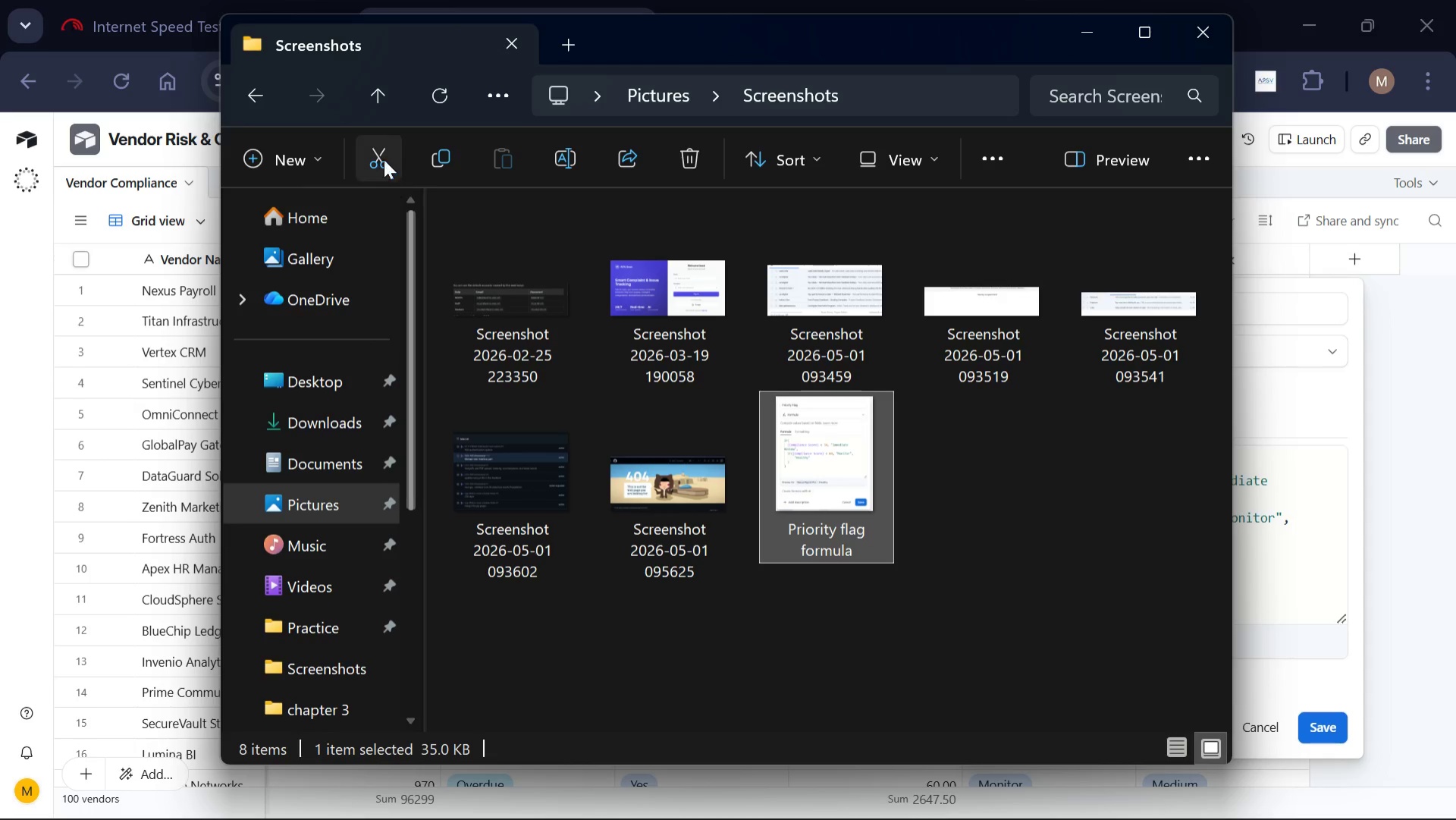 
left_click([381, 149])
 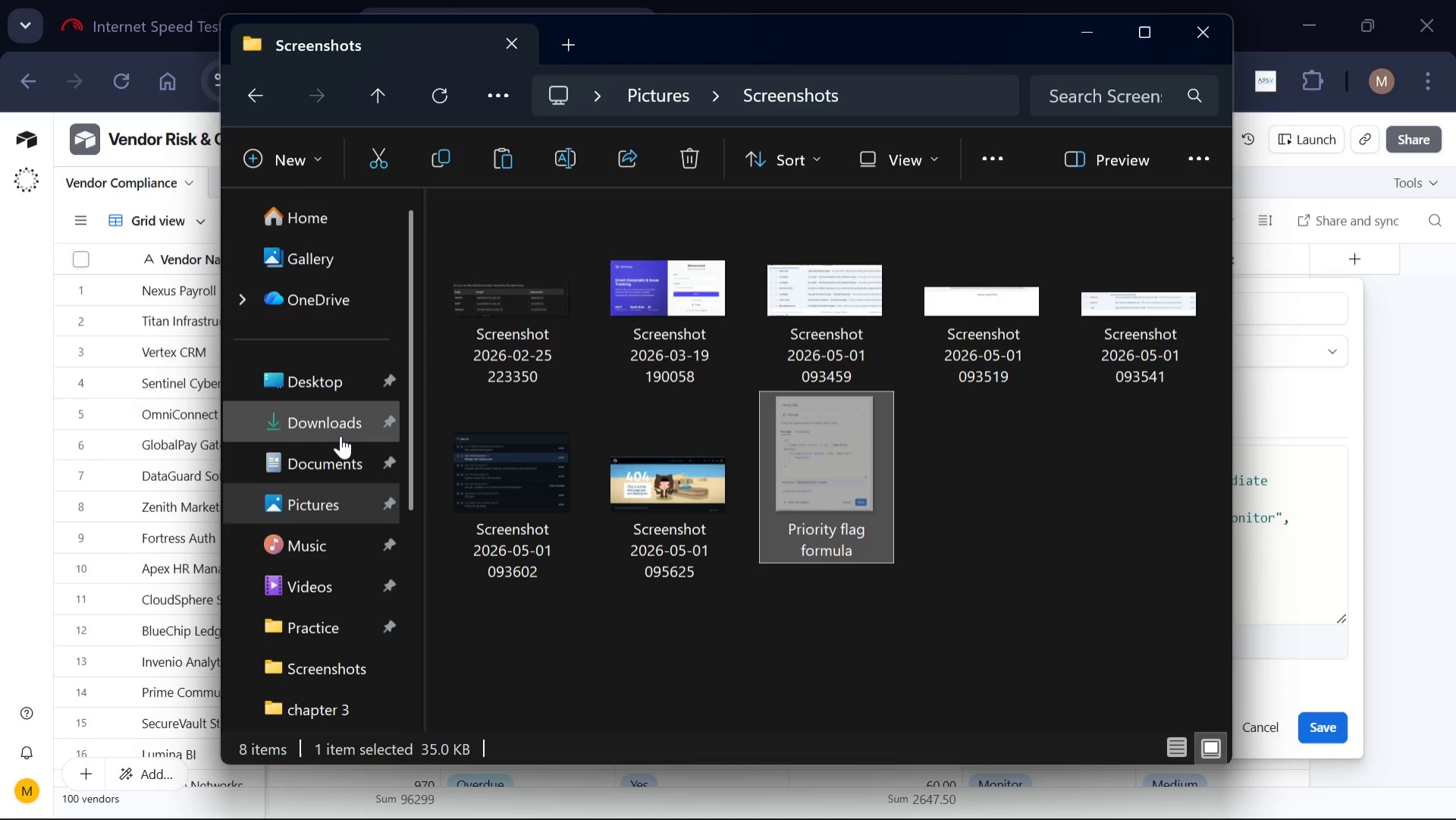 
left_click([339, 431])
 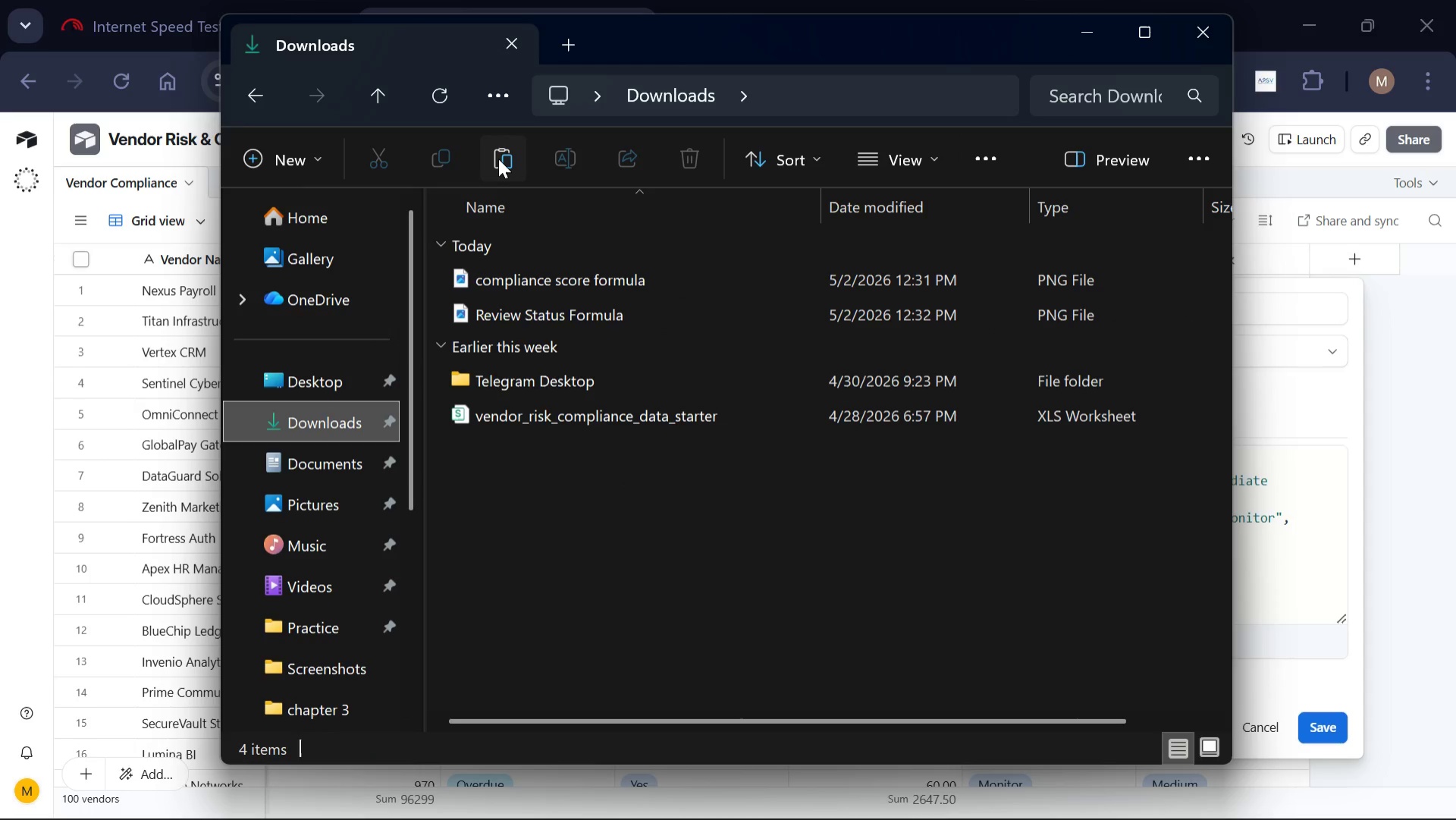 
left_click([495, 152])
 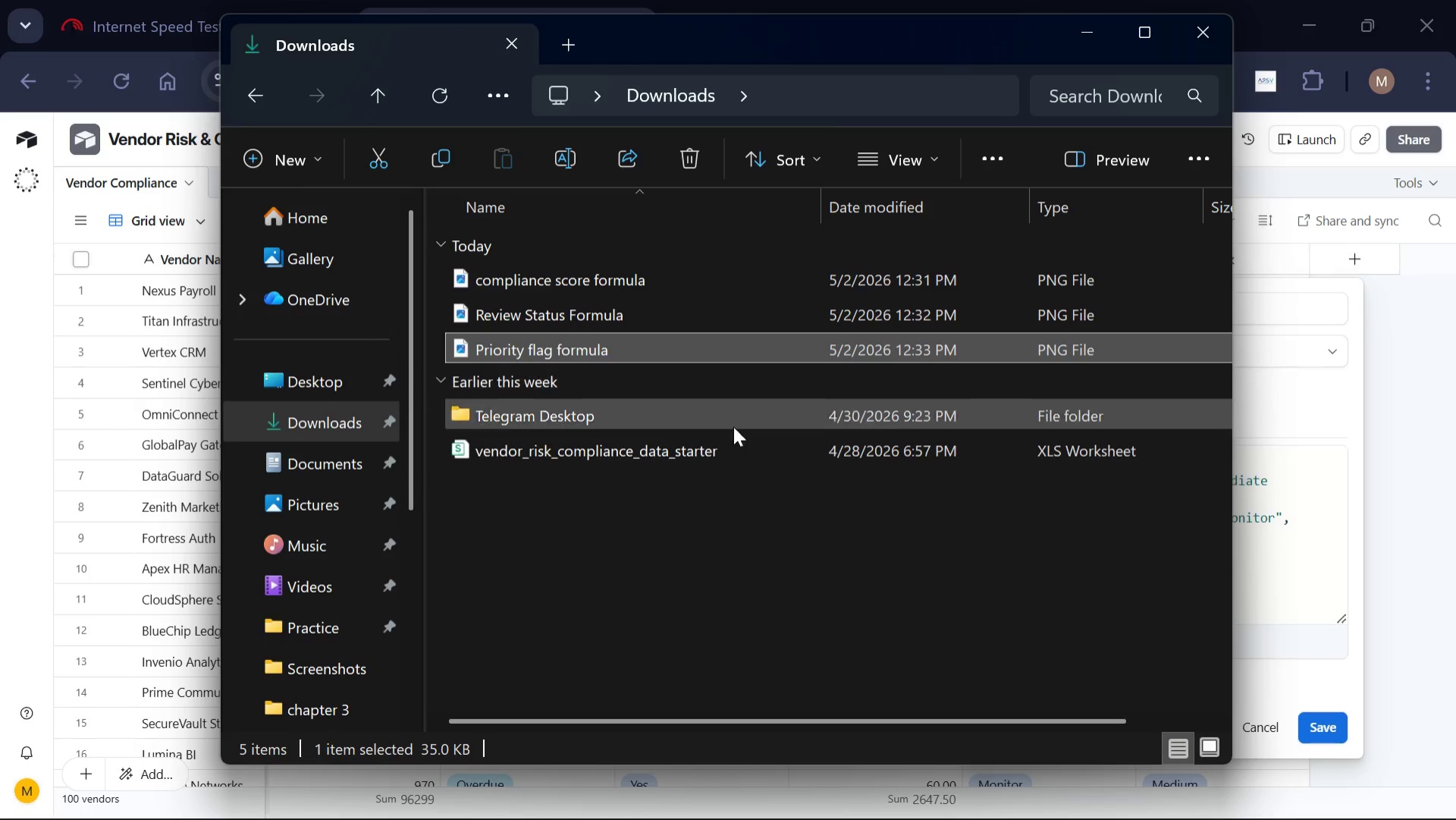 
wait(6.44)
 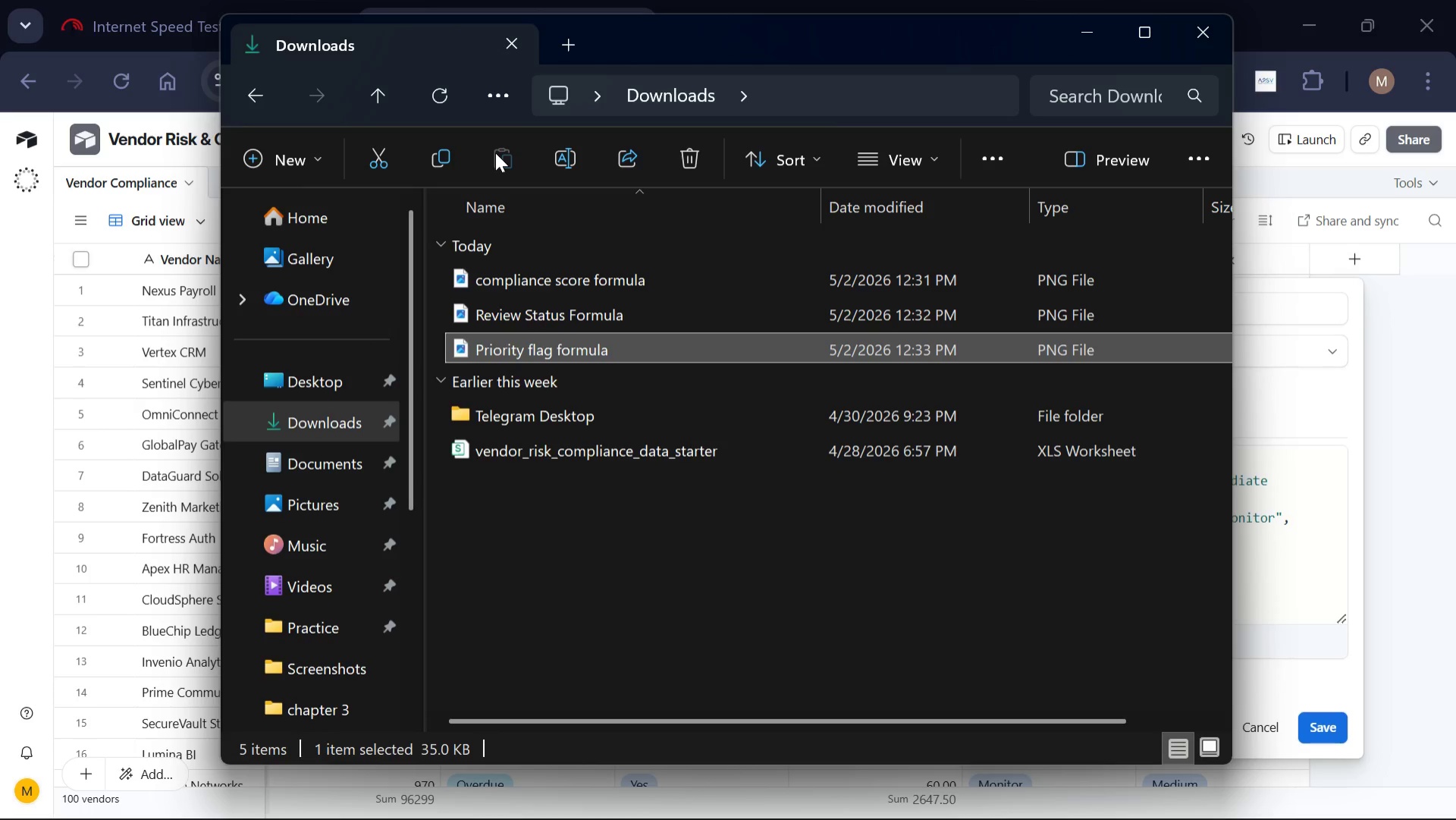 
left_click([1075, 39])
 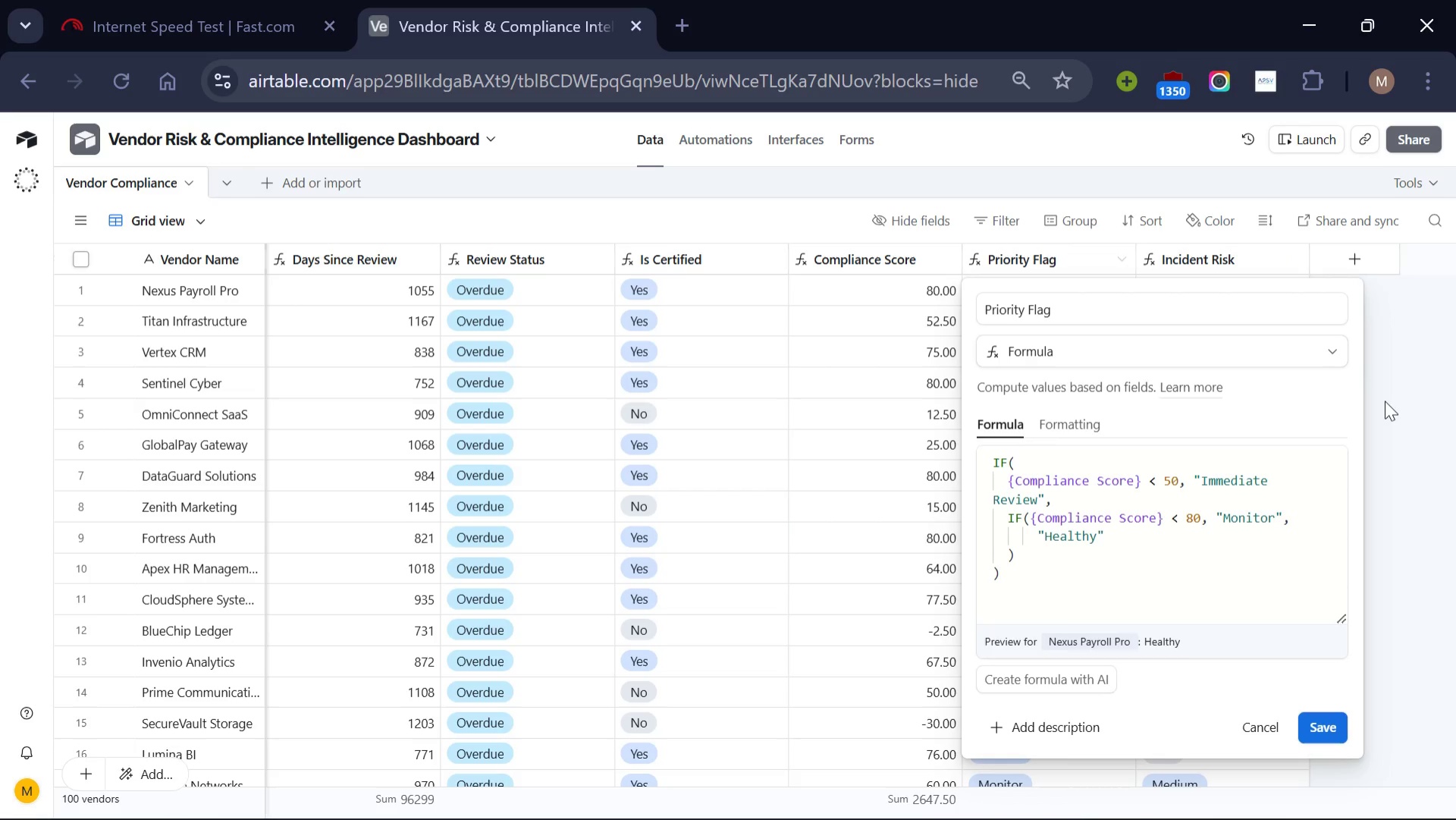 
left_click([1385, 401])
 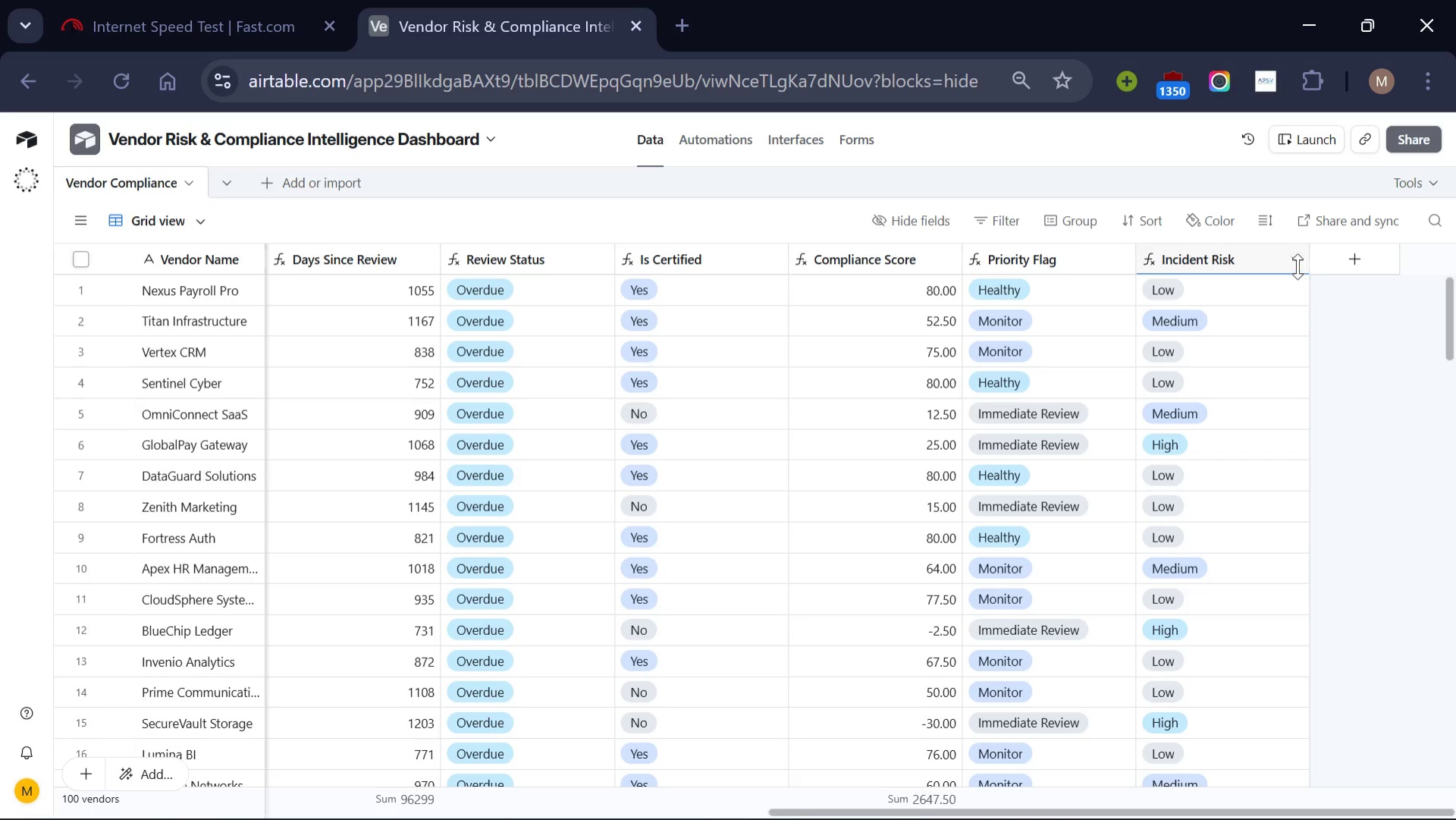 
wait(5.38)
 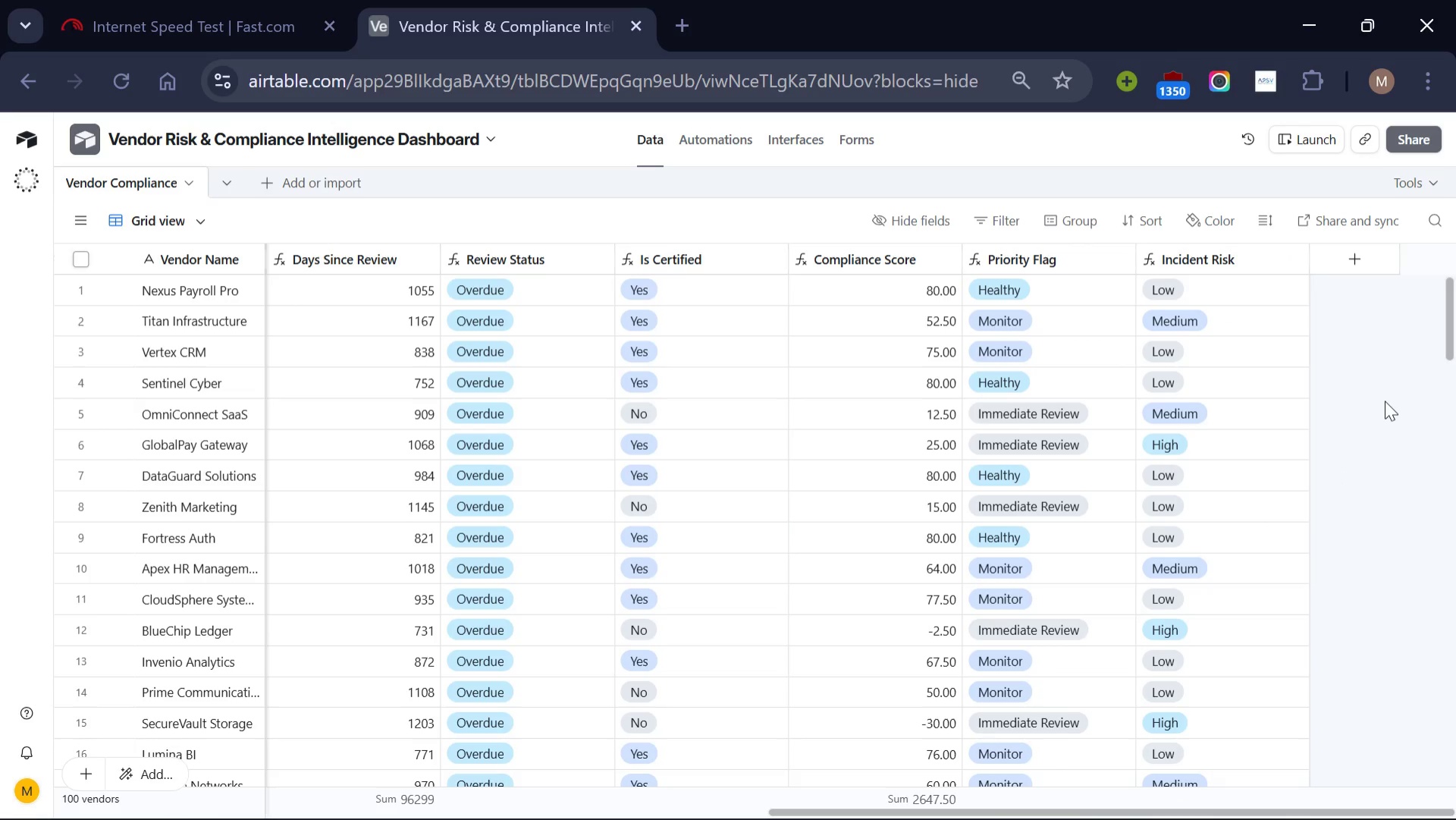 
left_click([1291, 255])
 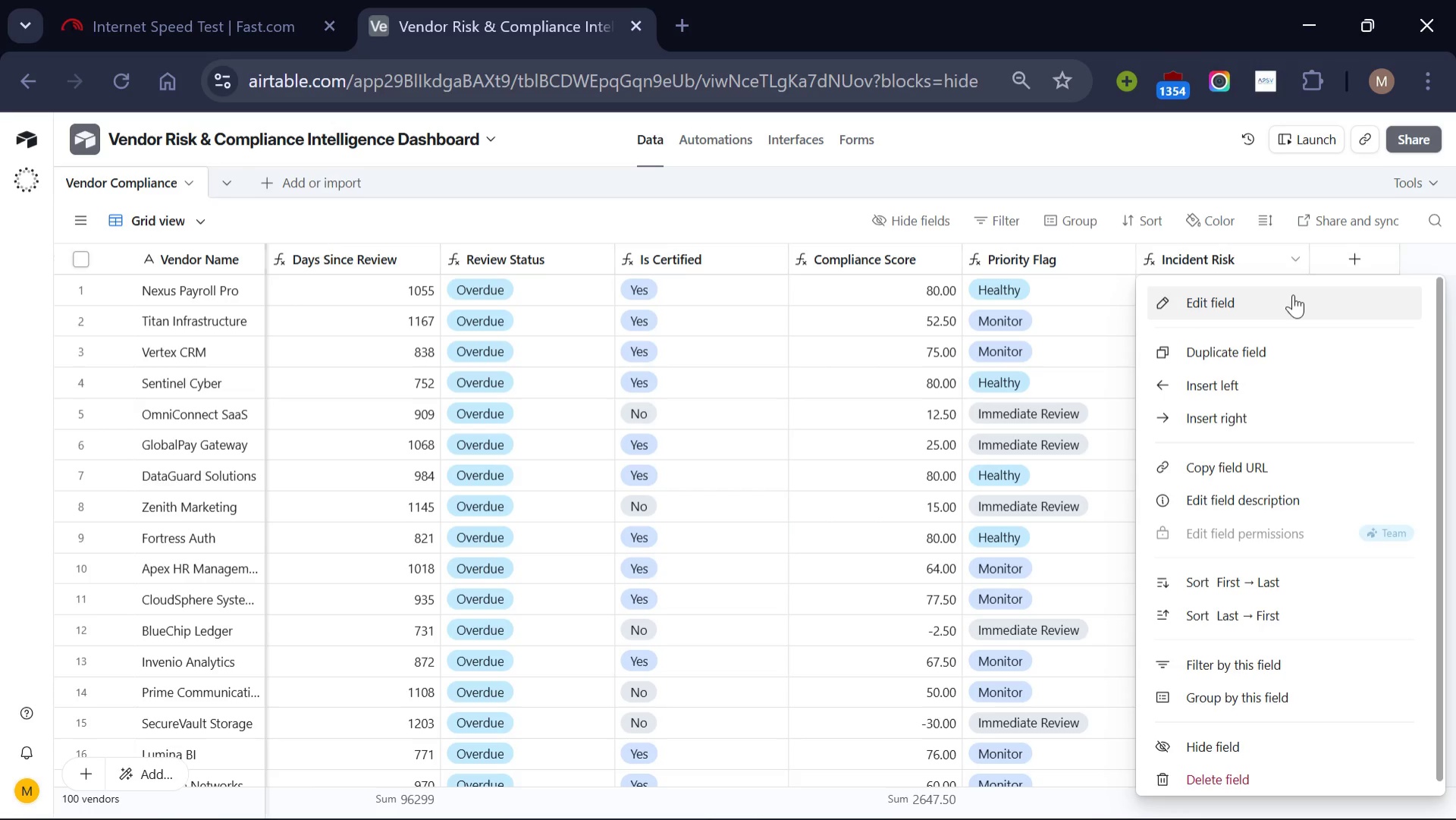 
left_click([1293, 294])
 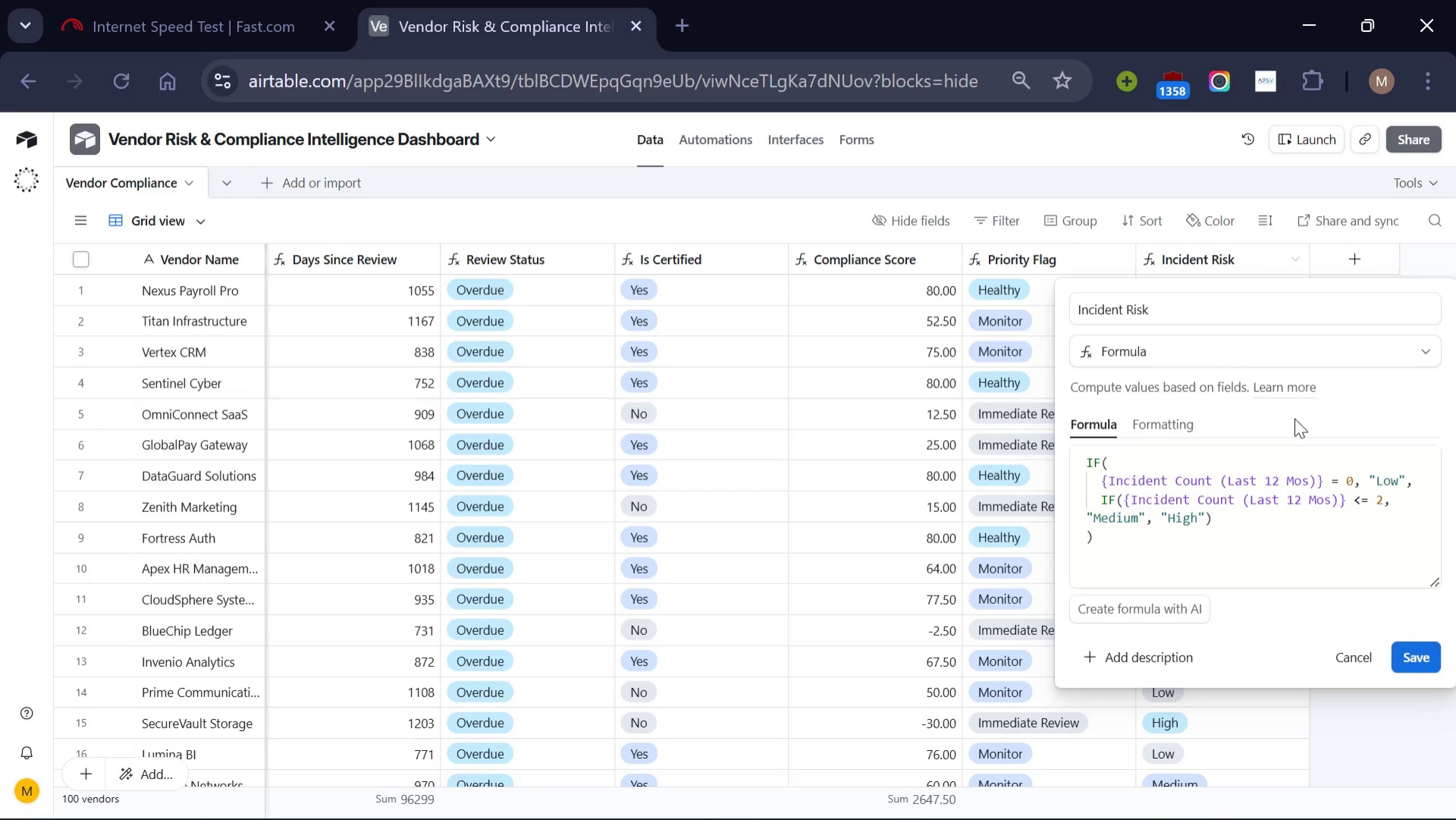 
key(PrintScreen)
 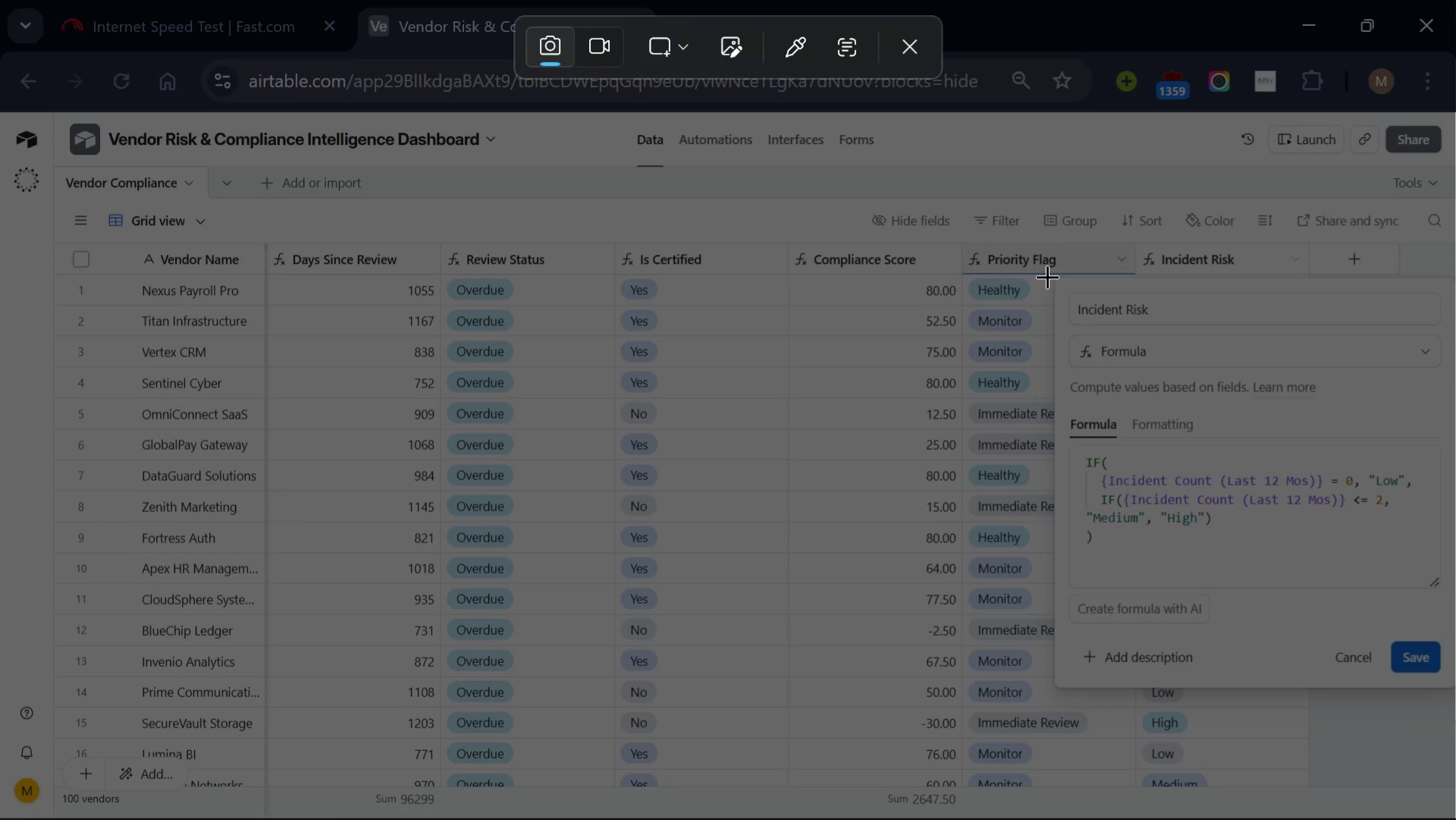 
left_click_drag(start_coordinate=[1047, 276], to_coordinate=[1451, 688])
 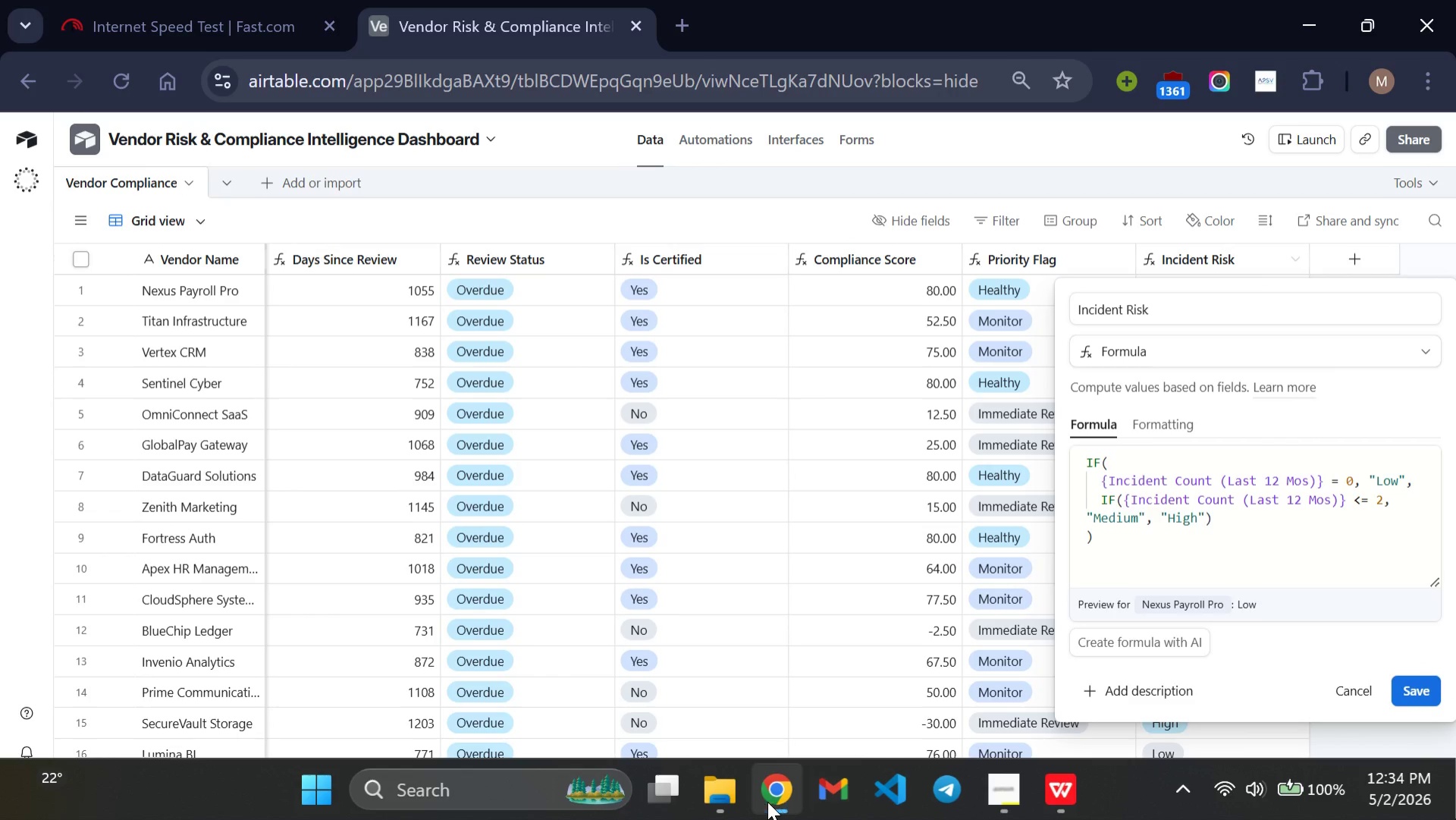 
wait(6.19)
 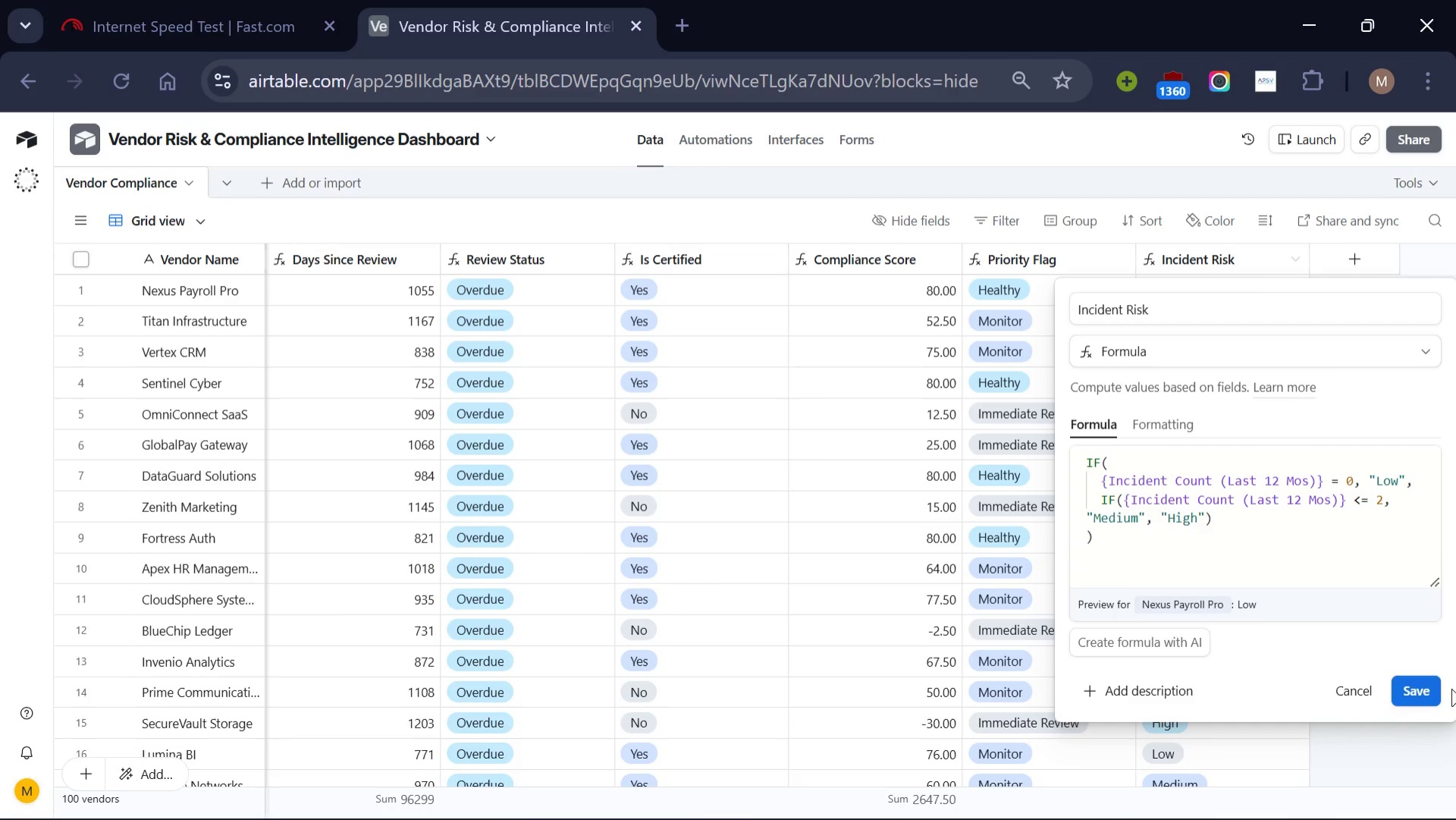 
left_click([711, 805])
 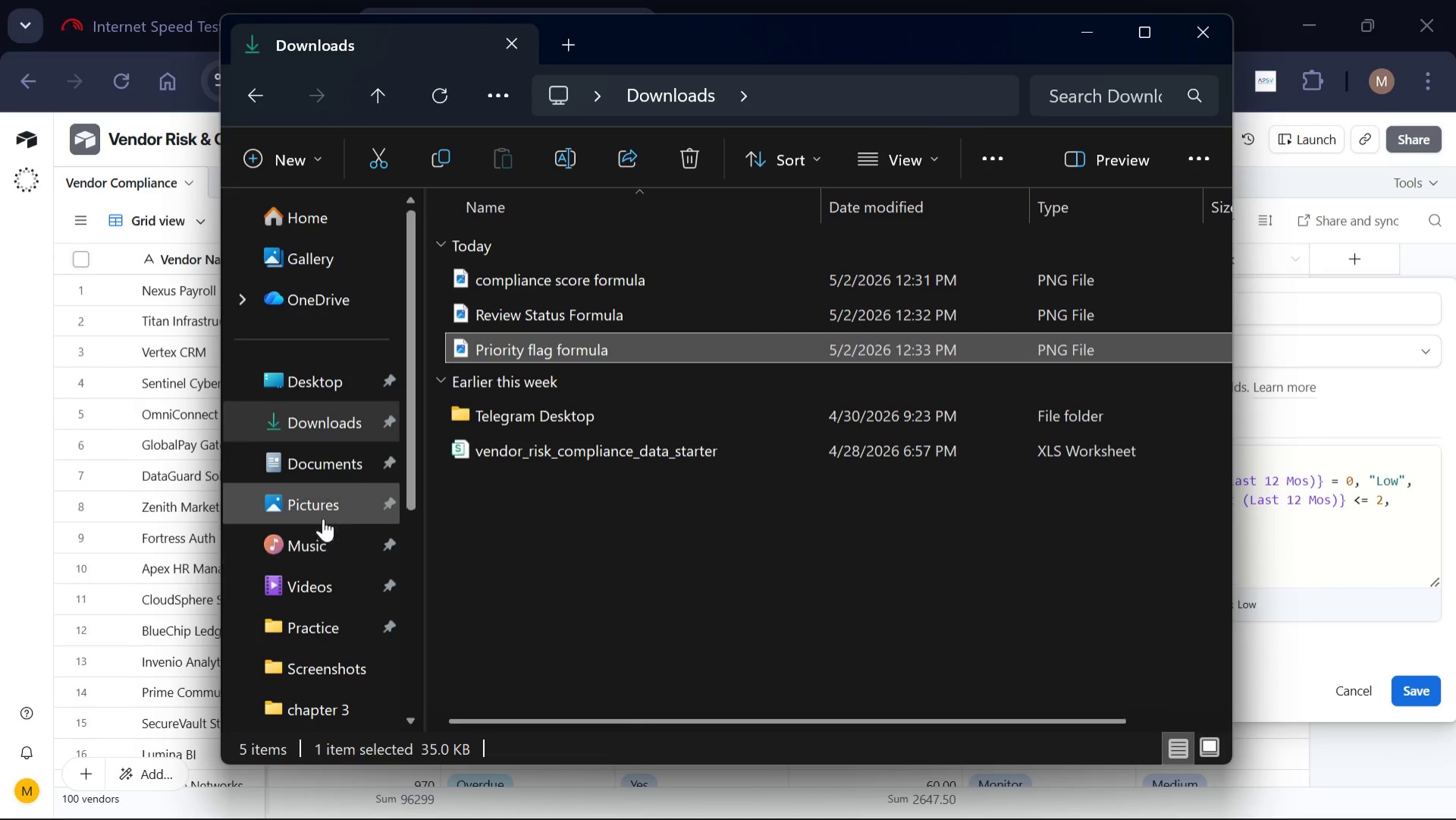 
left_click([325, 511])
 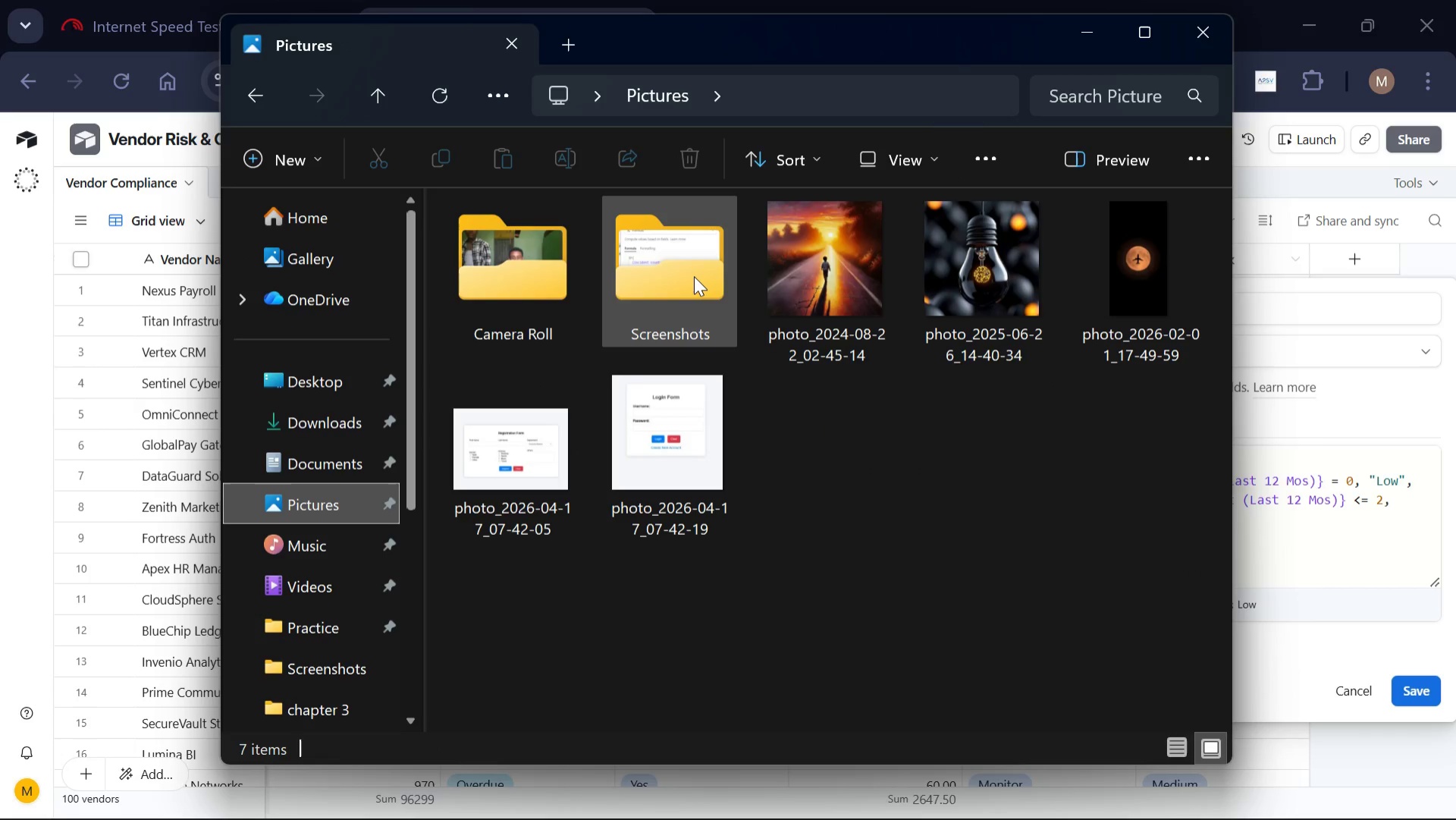 
double_click([694, 276])
 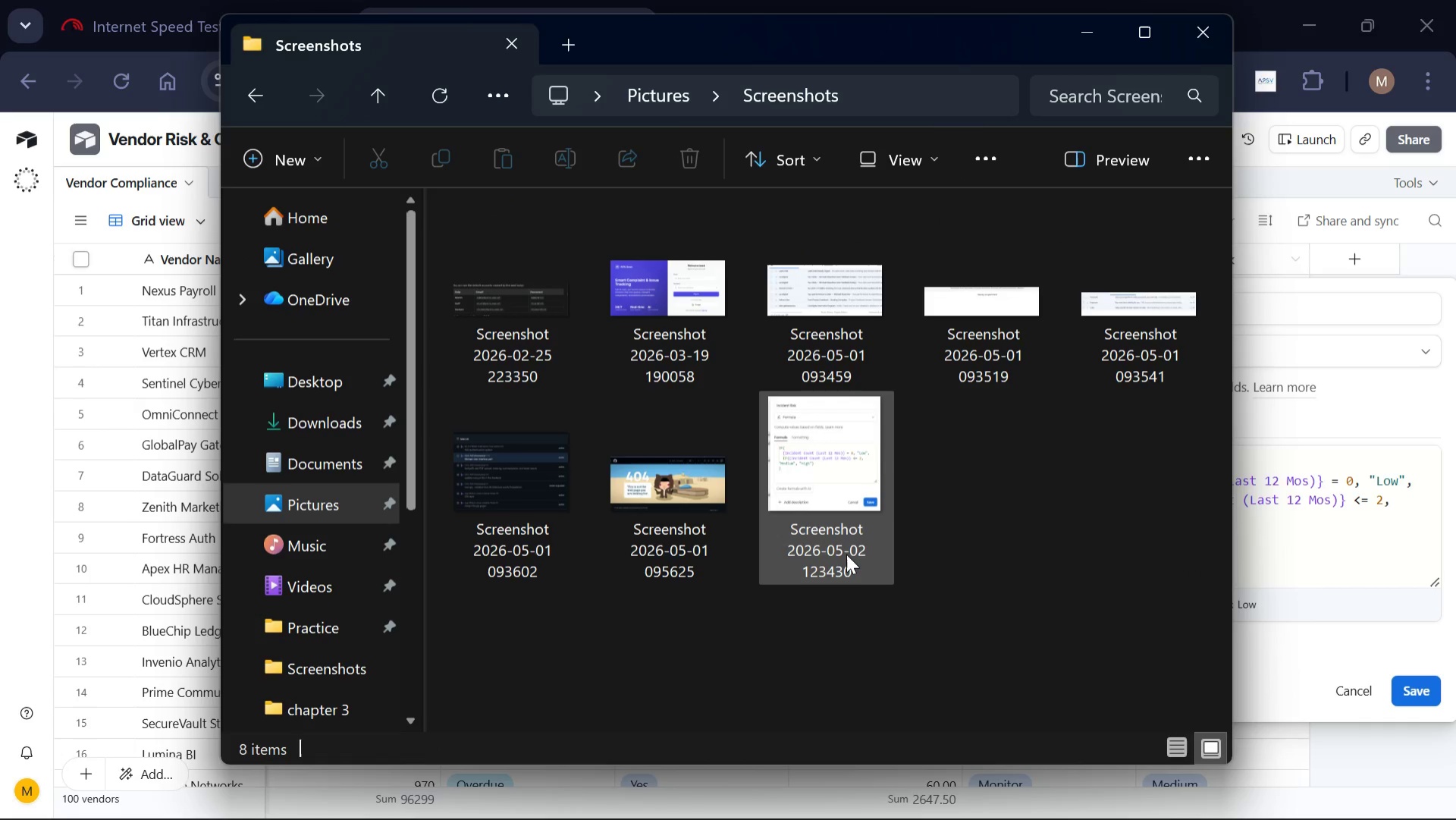 
left_click([846, 554])
 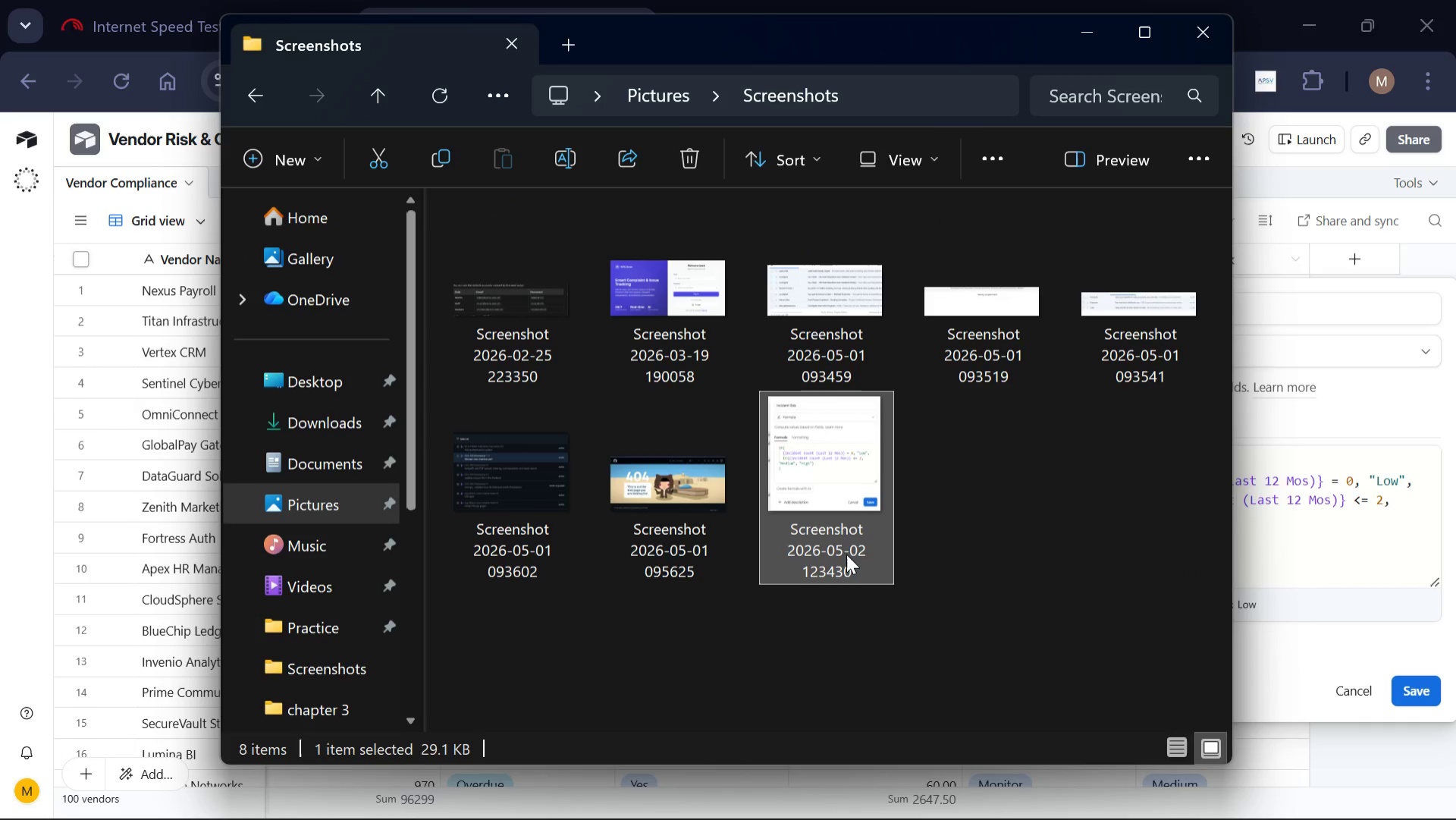 
left_click([846, 554])
 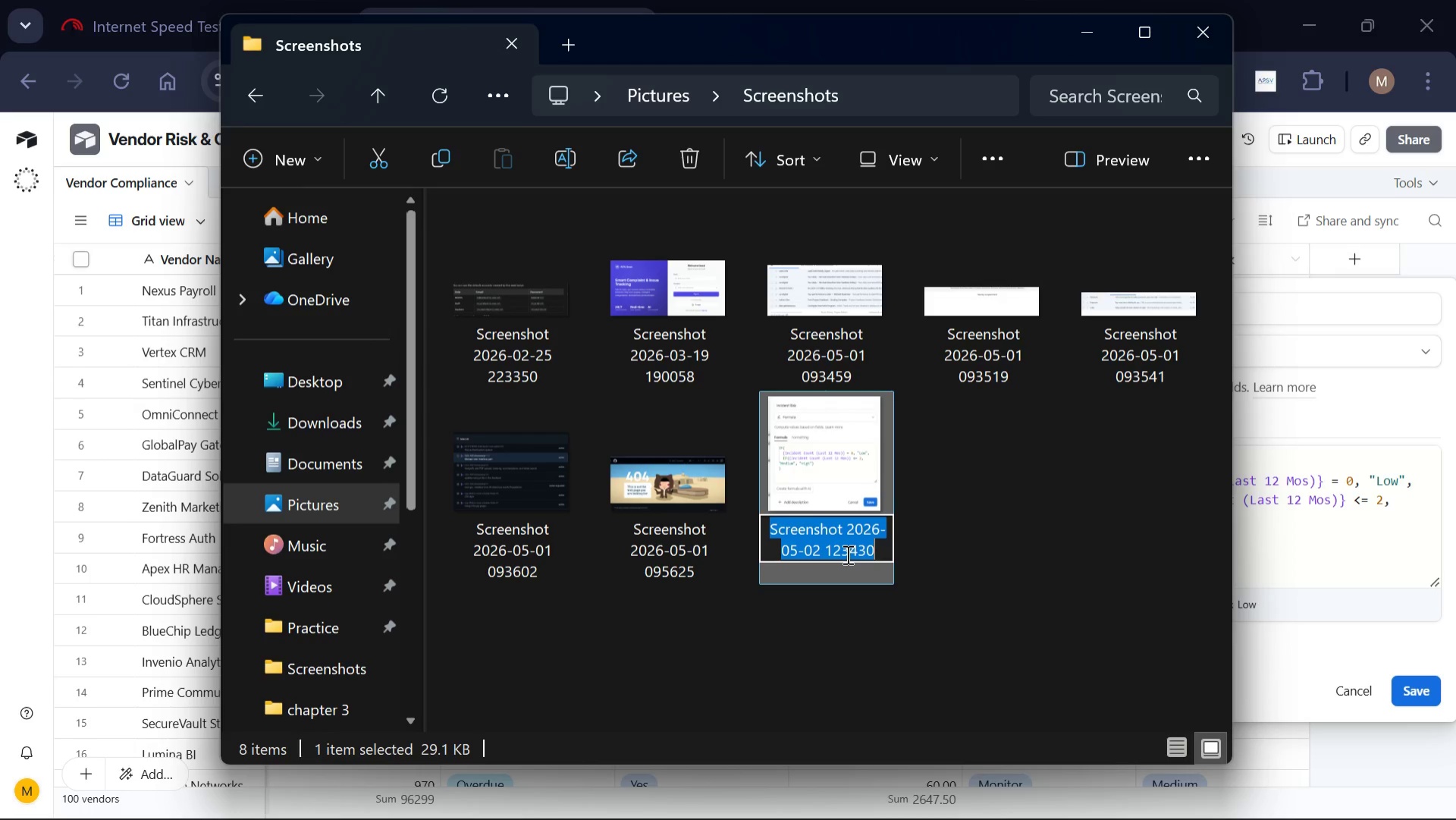 
key(Backspace)
type(Incident field formula)
 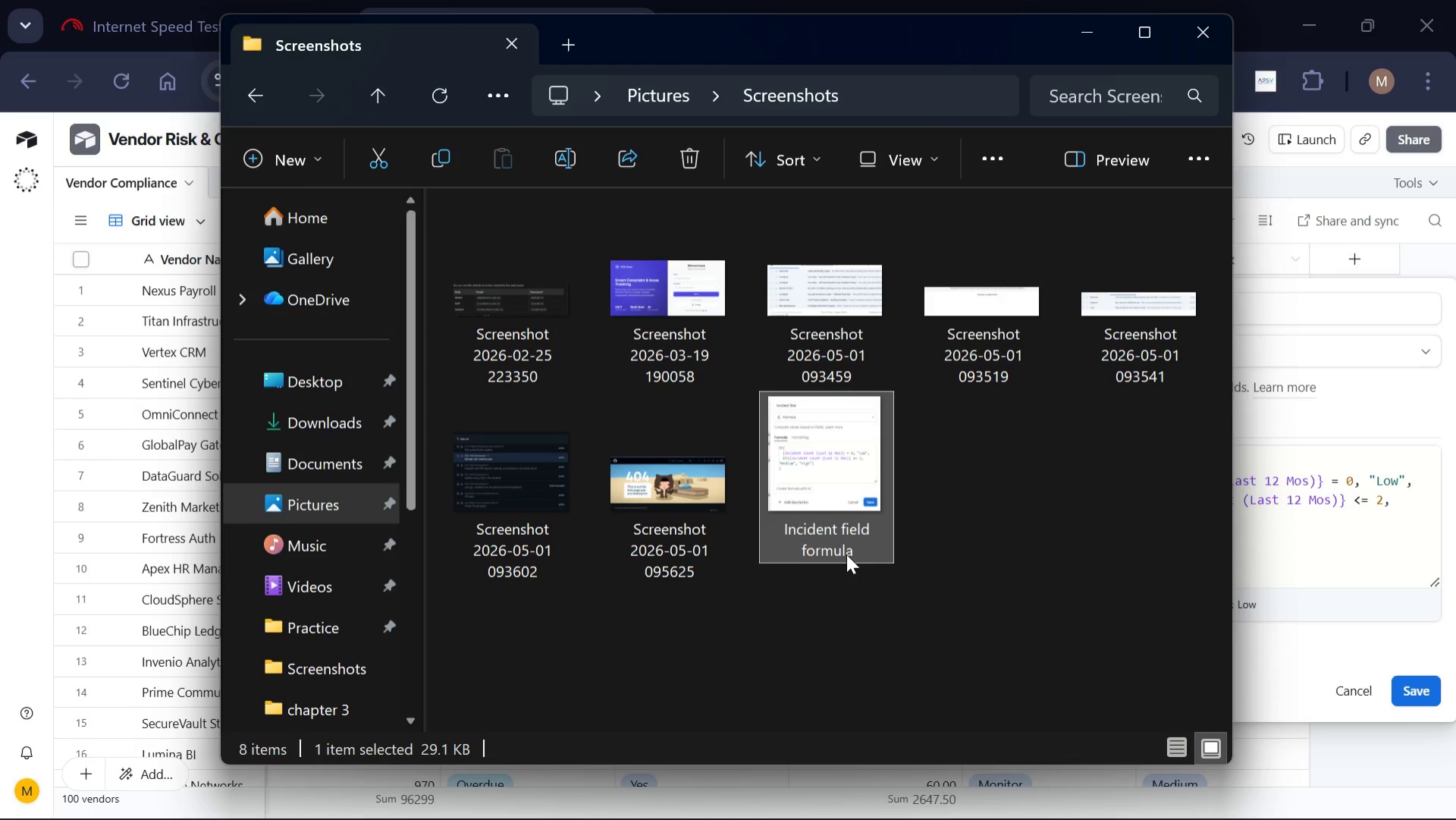 
 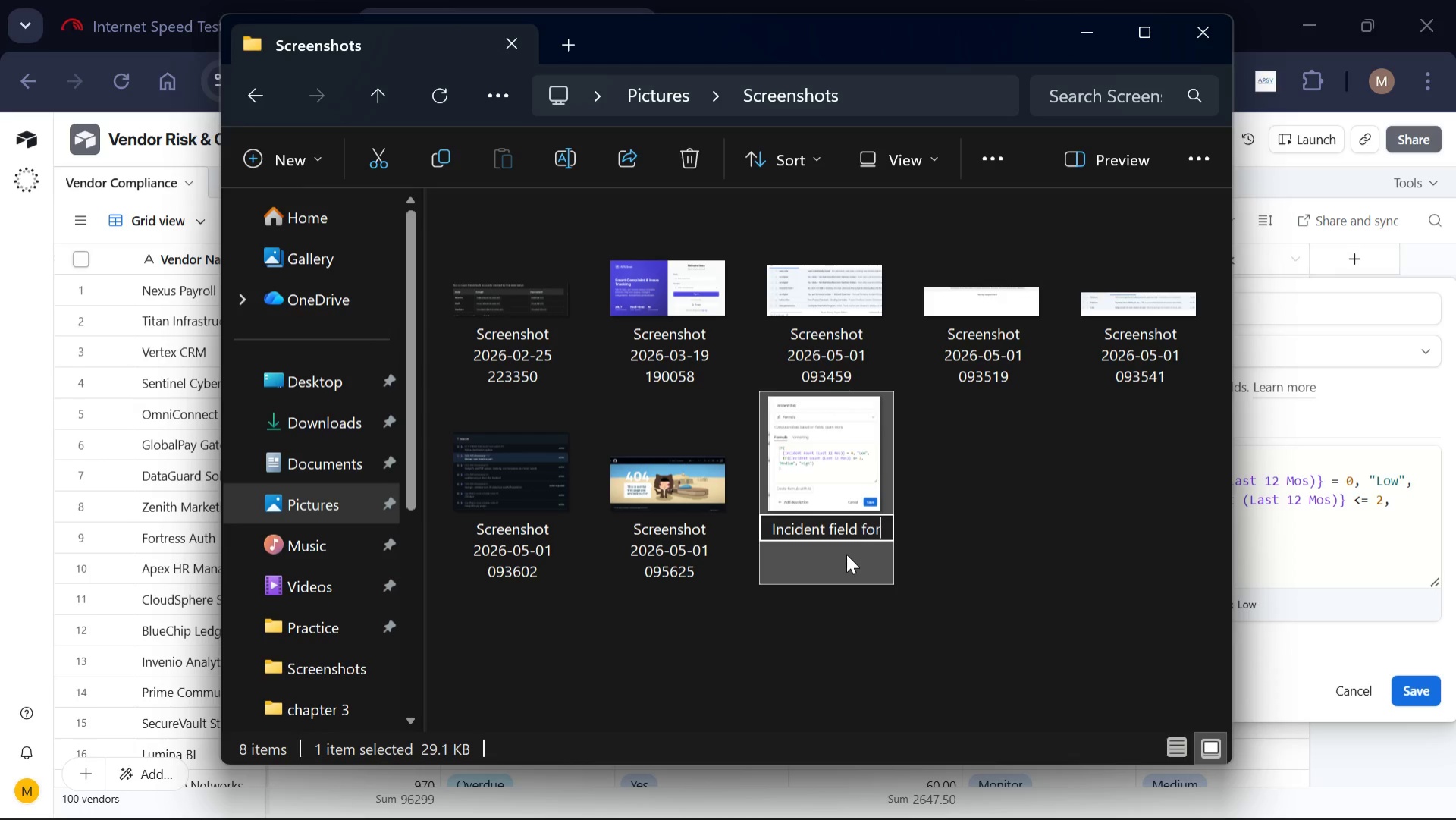 
key(Enter)
 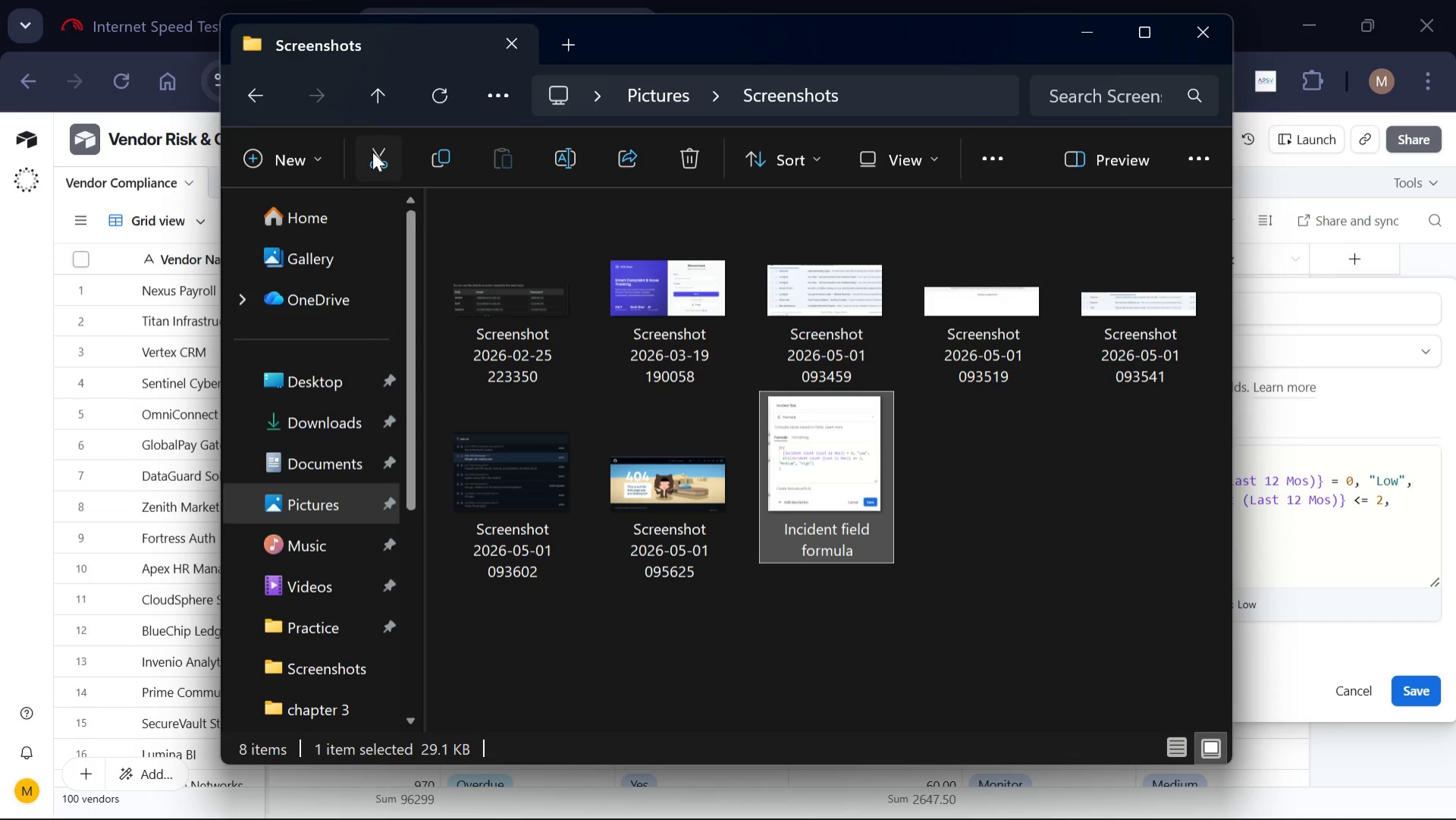 
left_click([369, 137])
 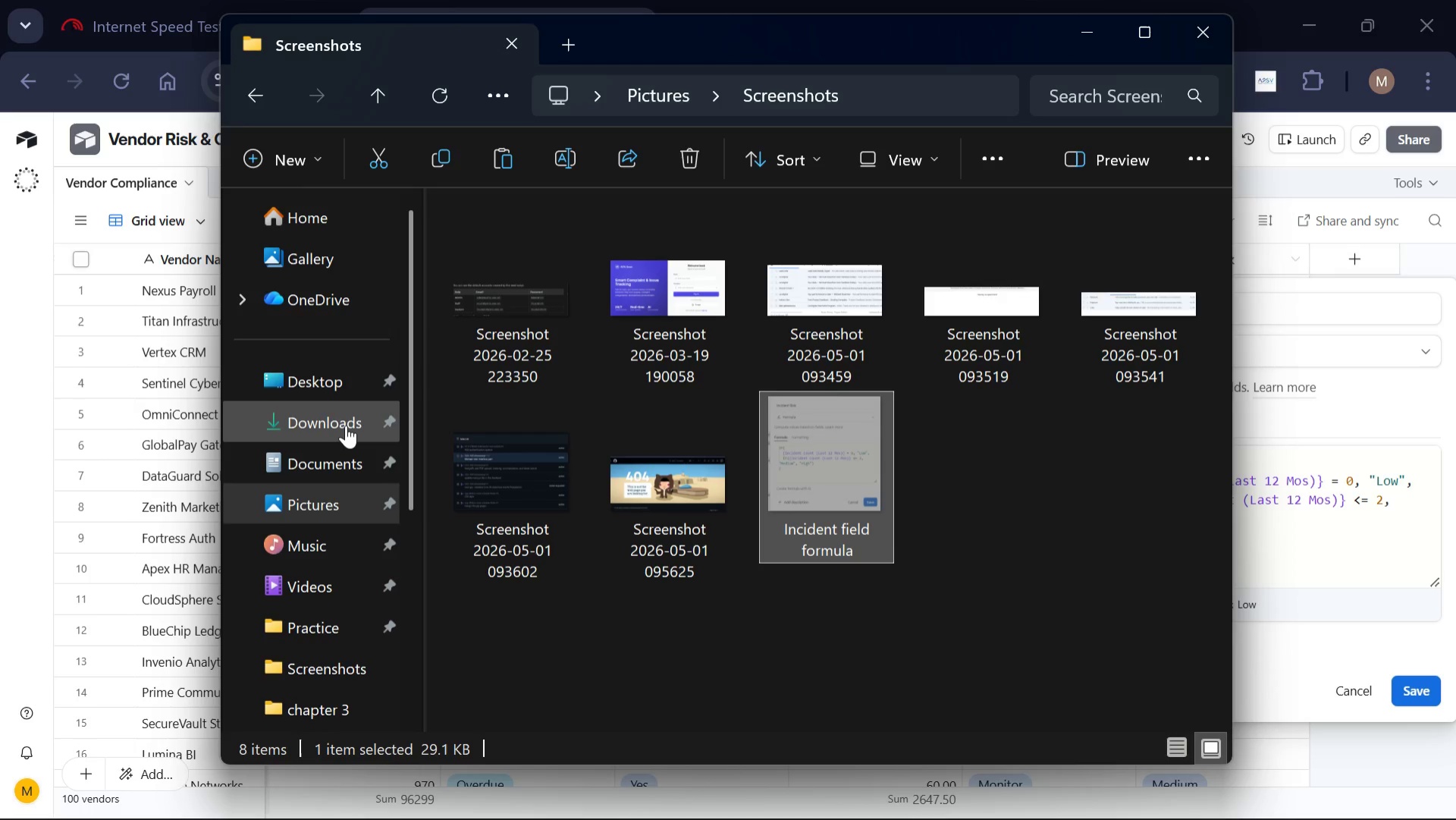 
left_click([346, 425])
 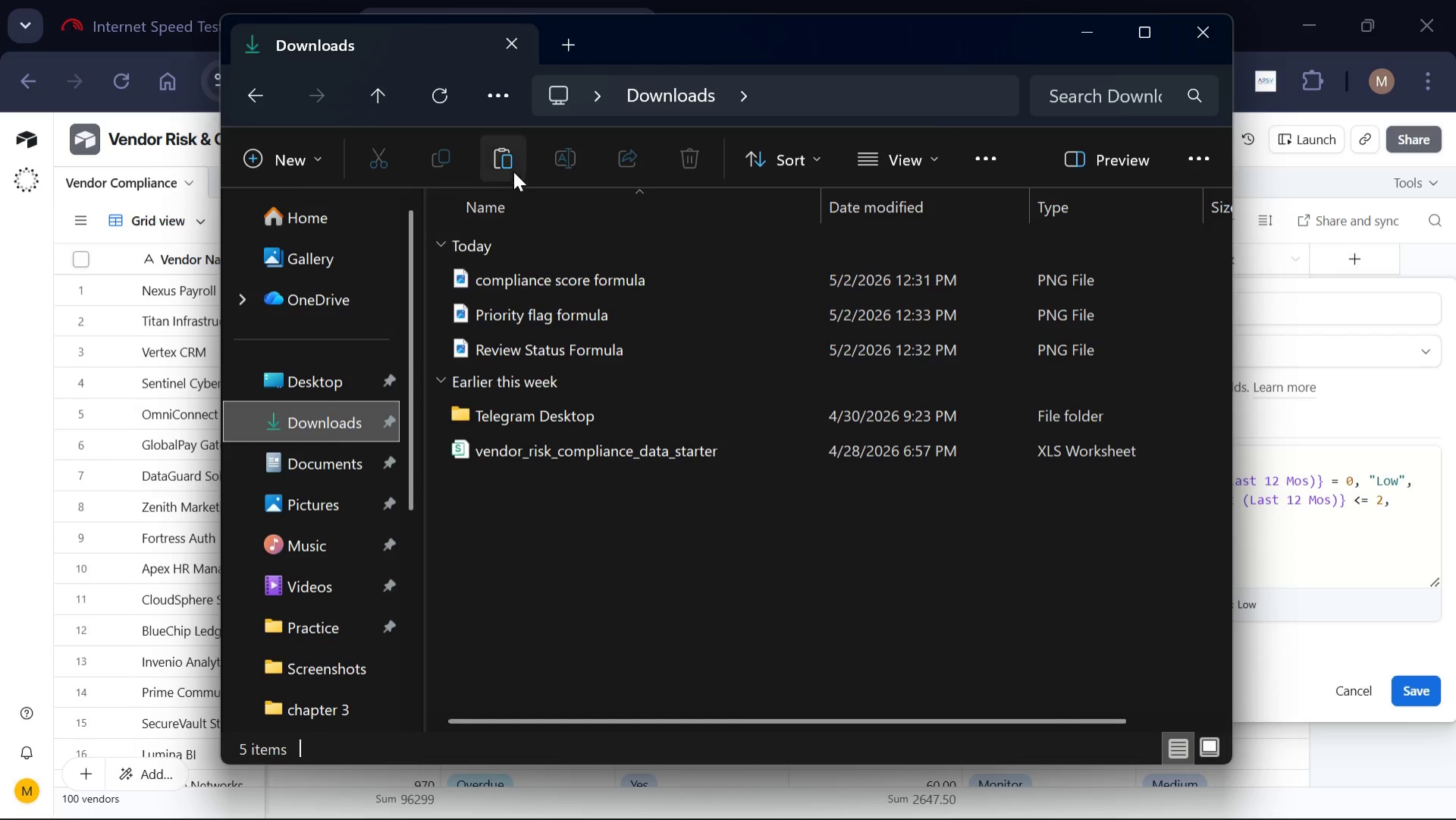 
left_click([497, 159])
 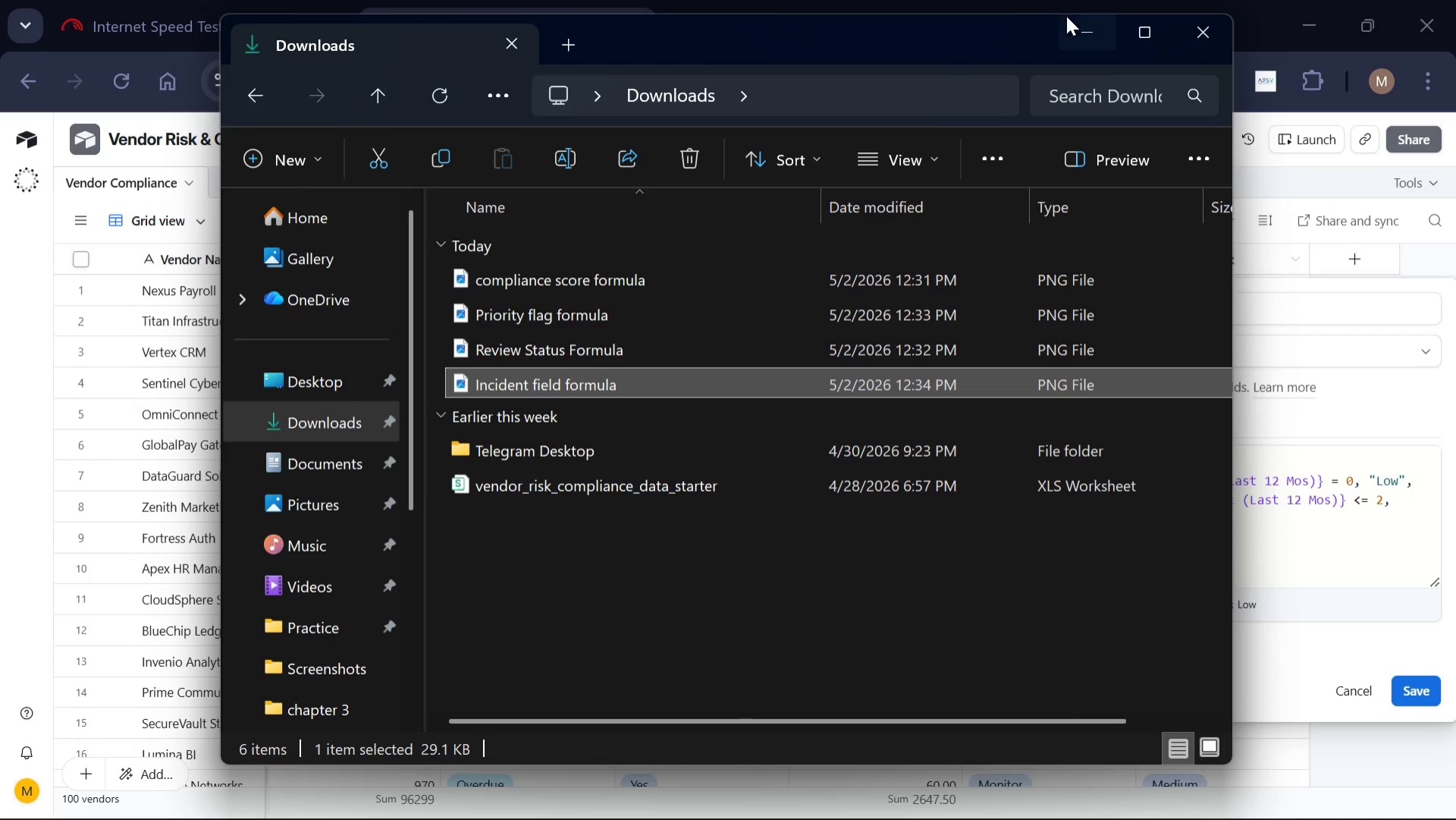 
left_click([1079, 30])
 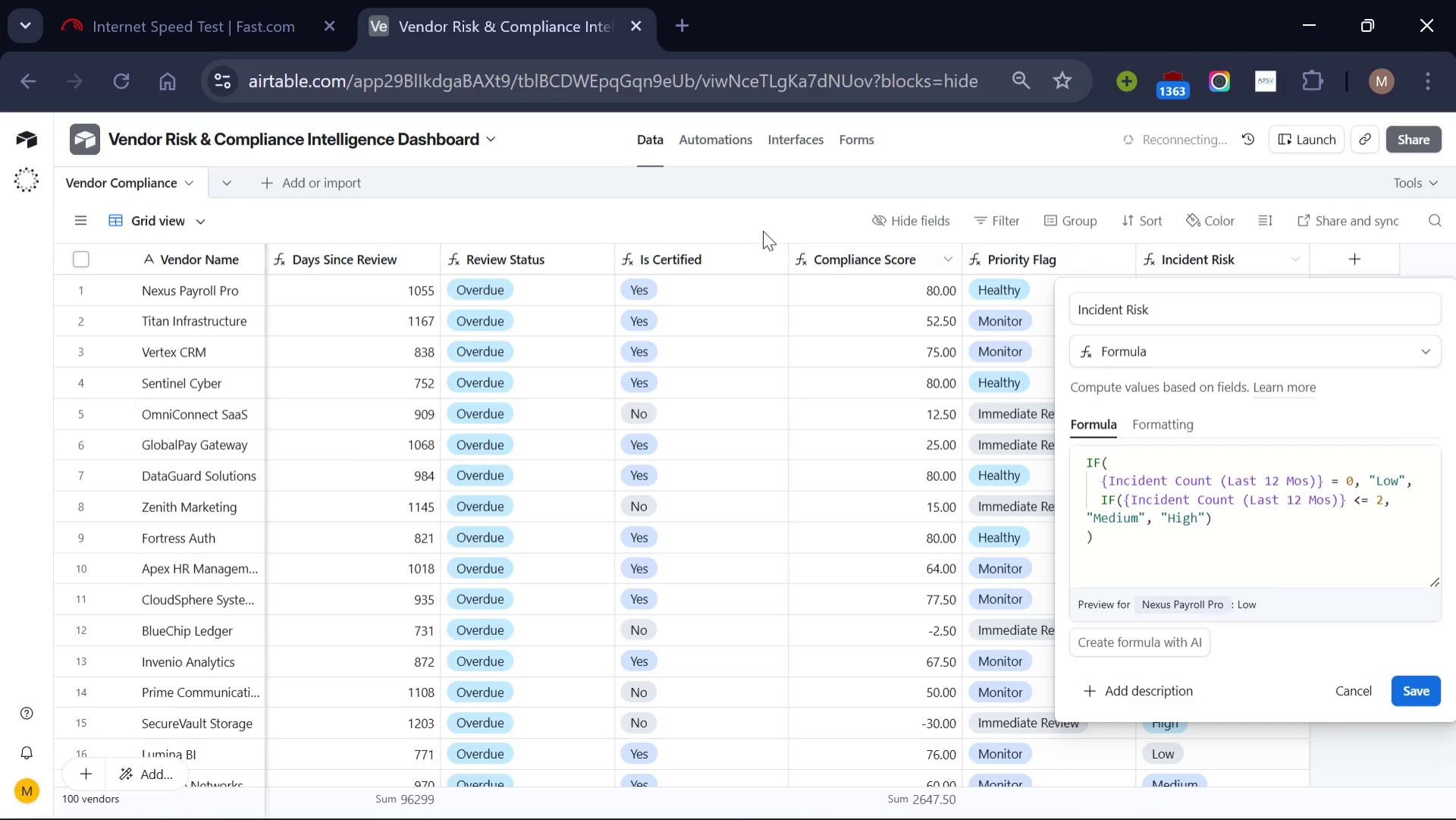 
left_click([757, 228])
 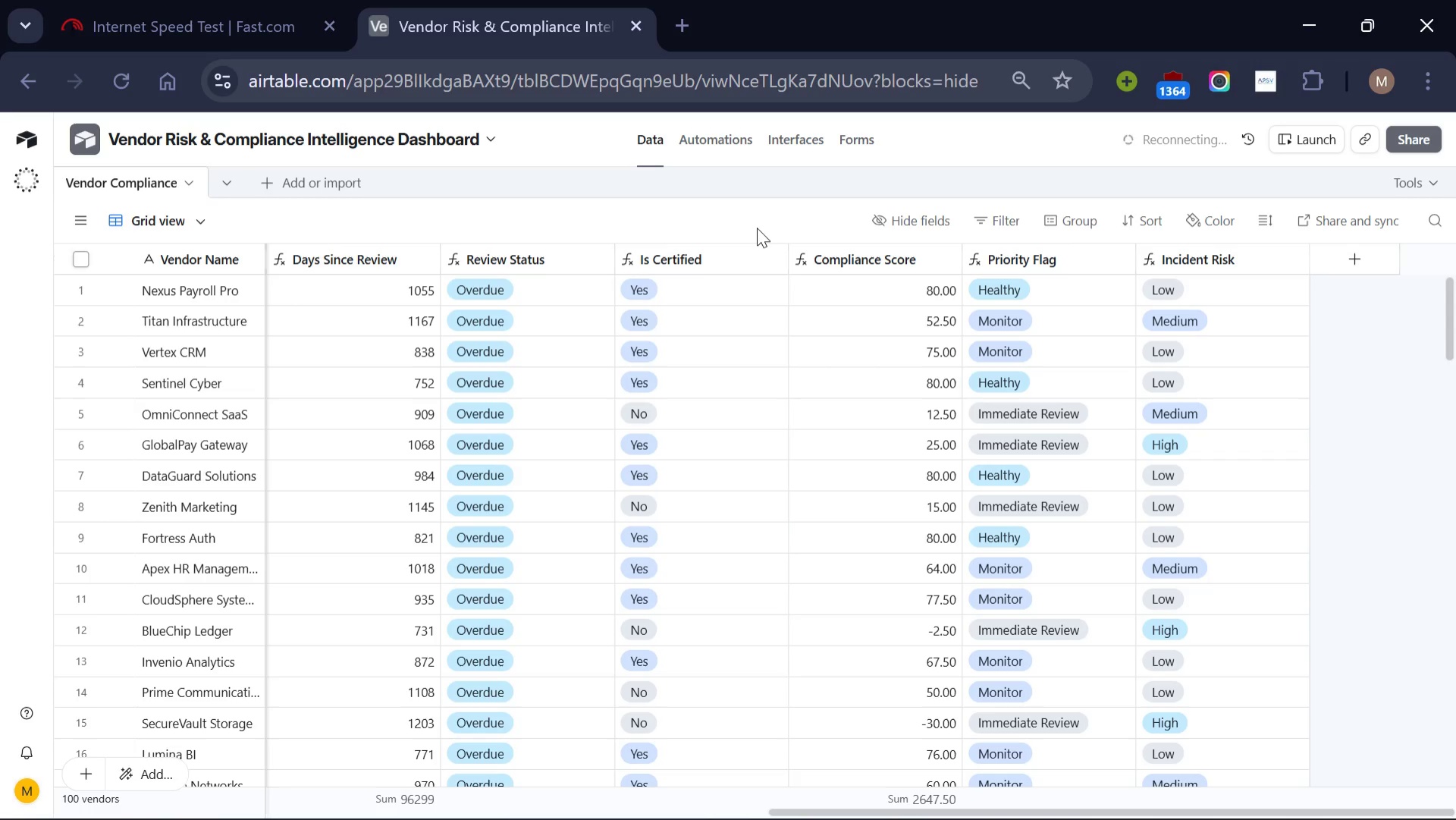 
wait(25.5)
 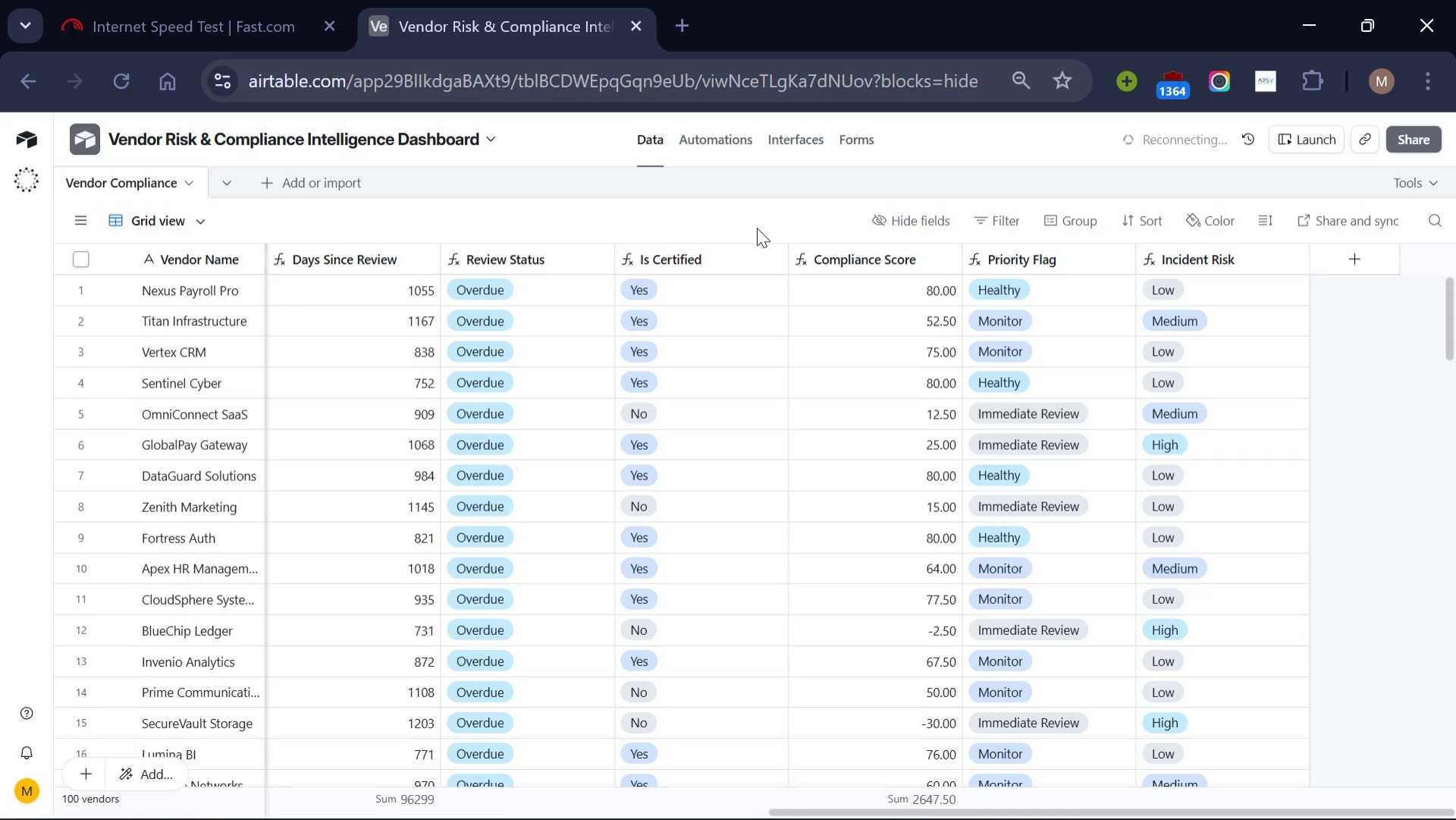 
left_click([209, 393])
 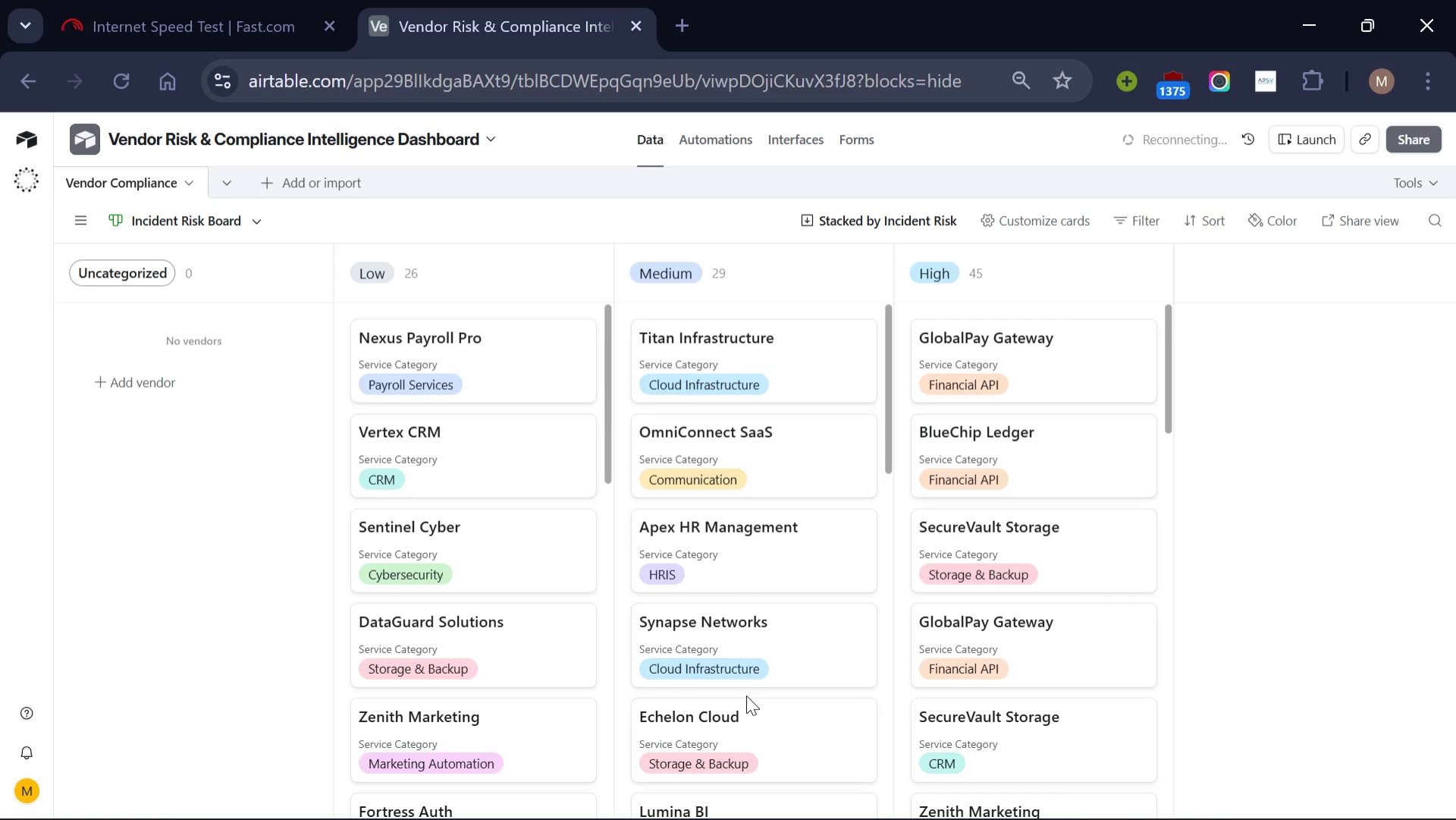 
scroll: coordinate [746, 695], scroll_direction: down, amount: 10.0
 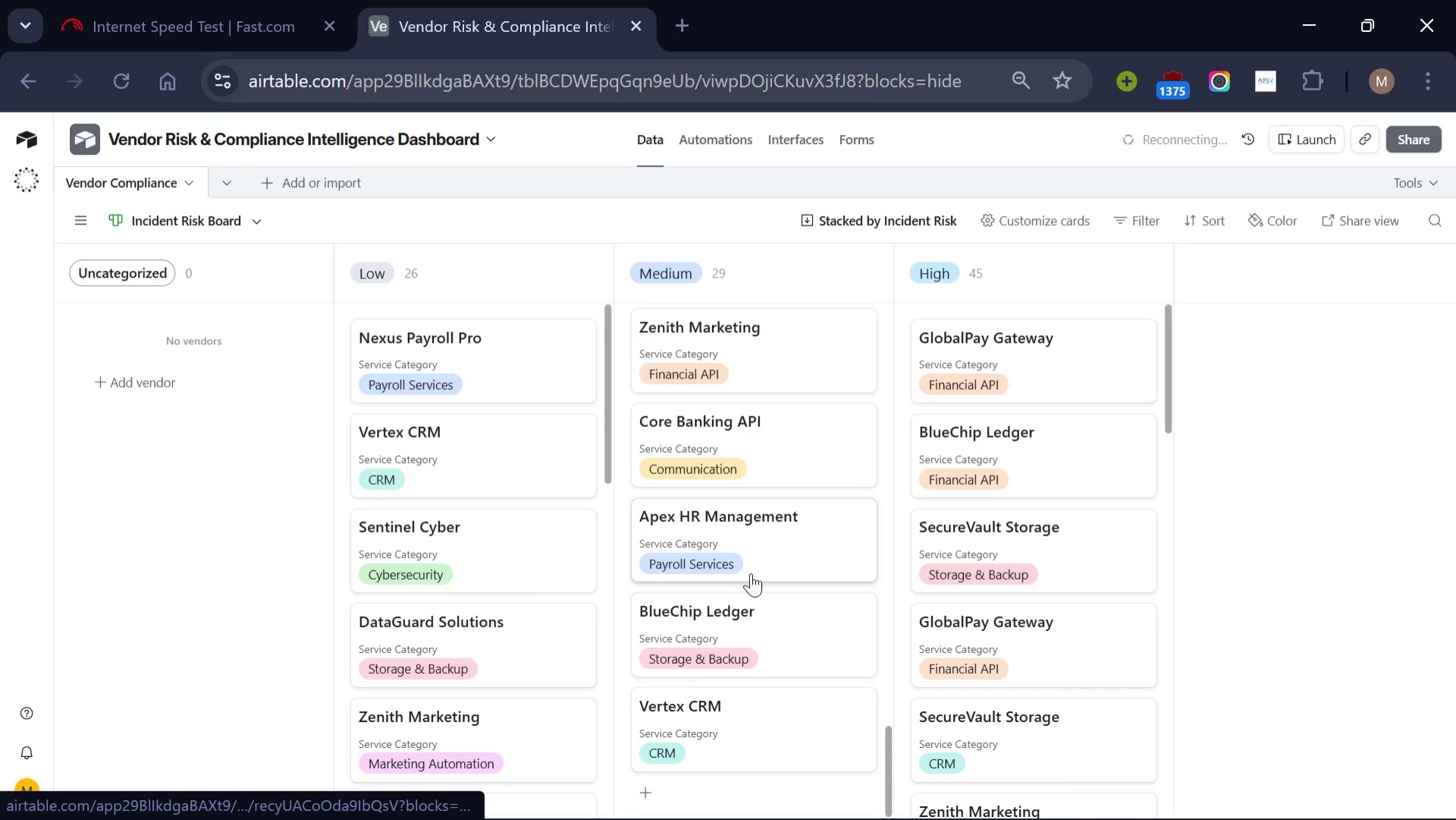 
scroll: coordinate [457, 605], scroll_direction: up, amount: 13.0
 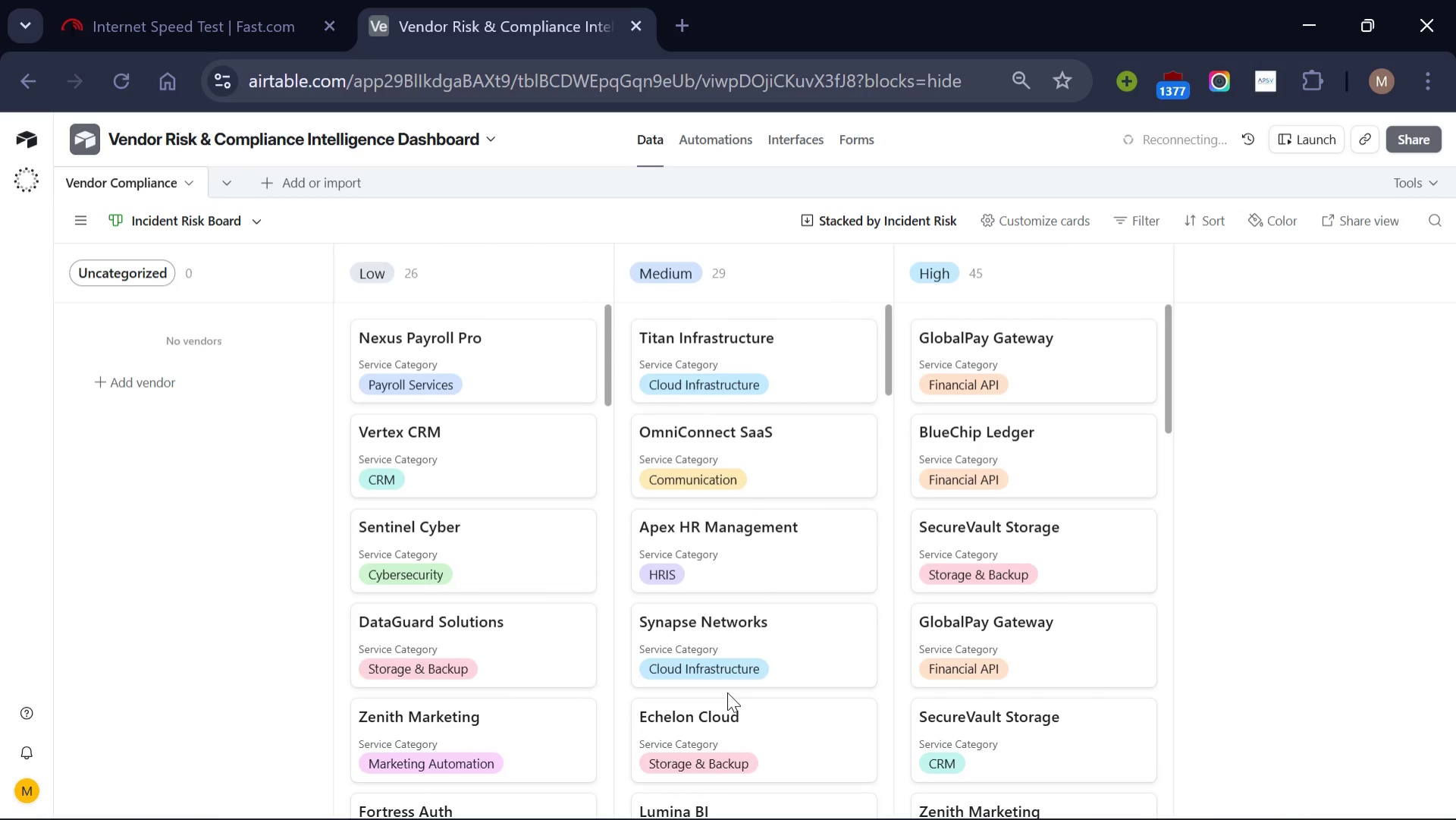 
scroll: coordinate [727, 692], scroll_direction: none, amount: 0.0
 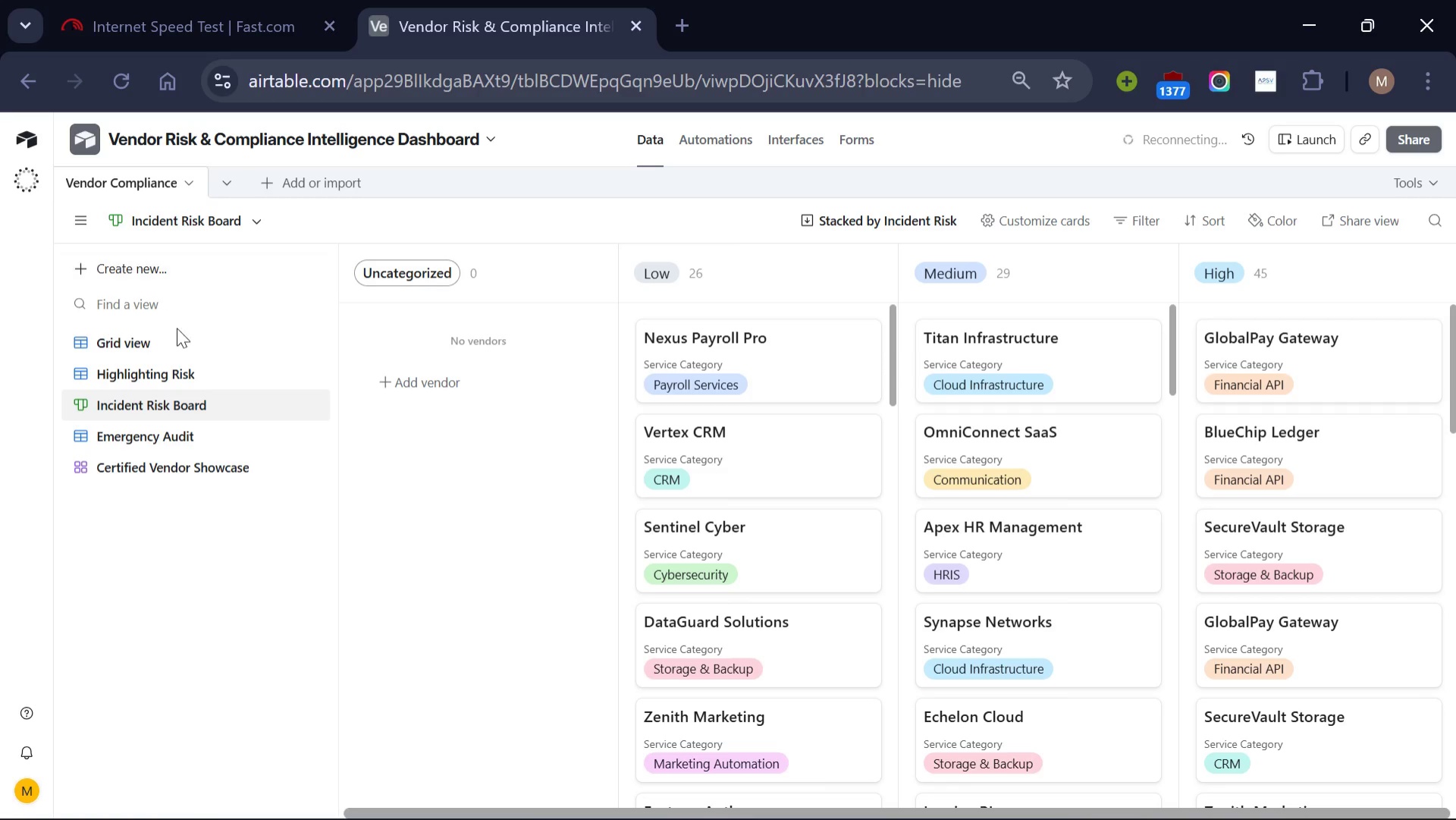 
left_click([180, 344])
 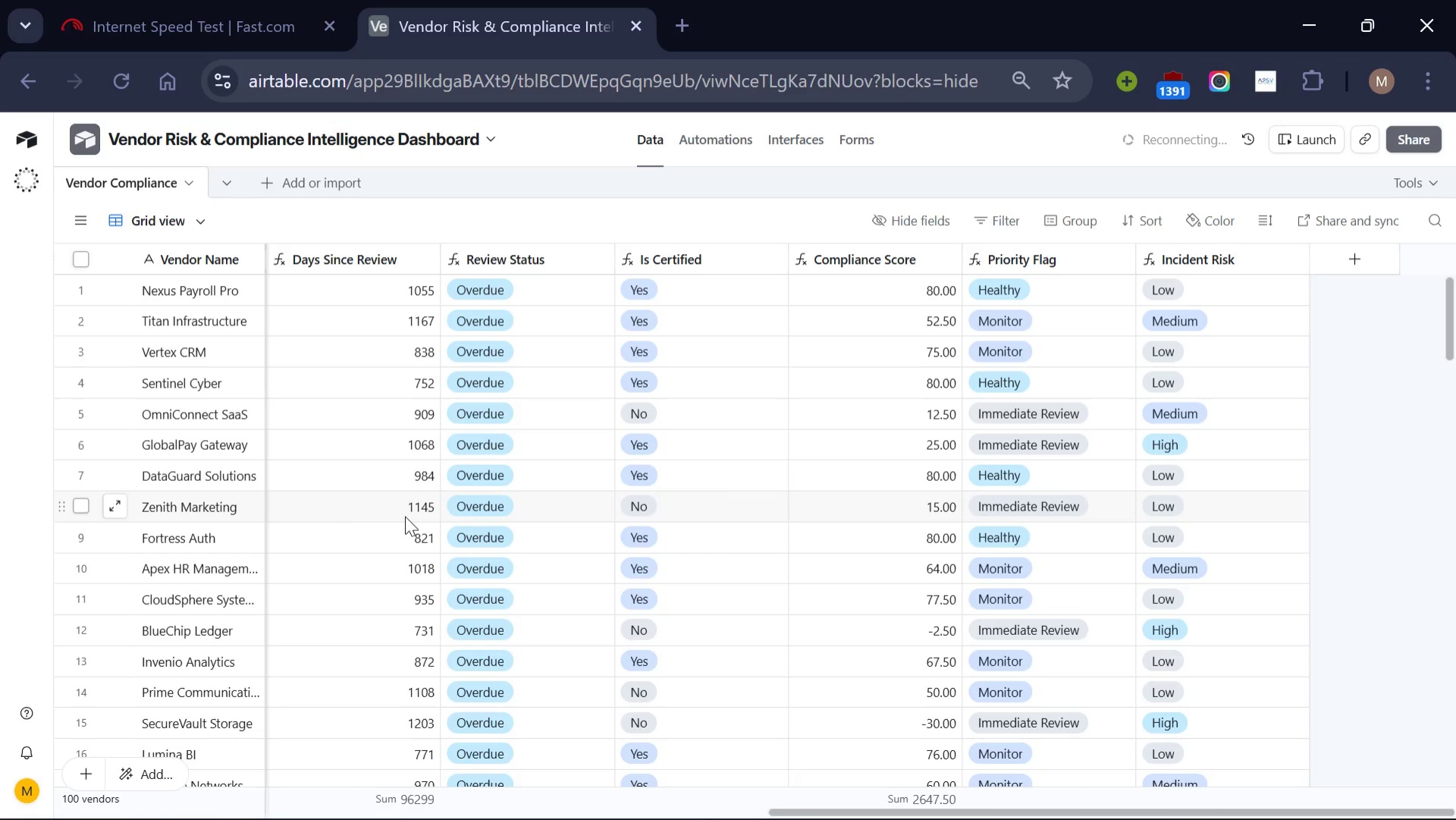 
wait(10.69)
 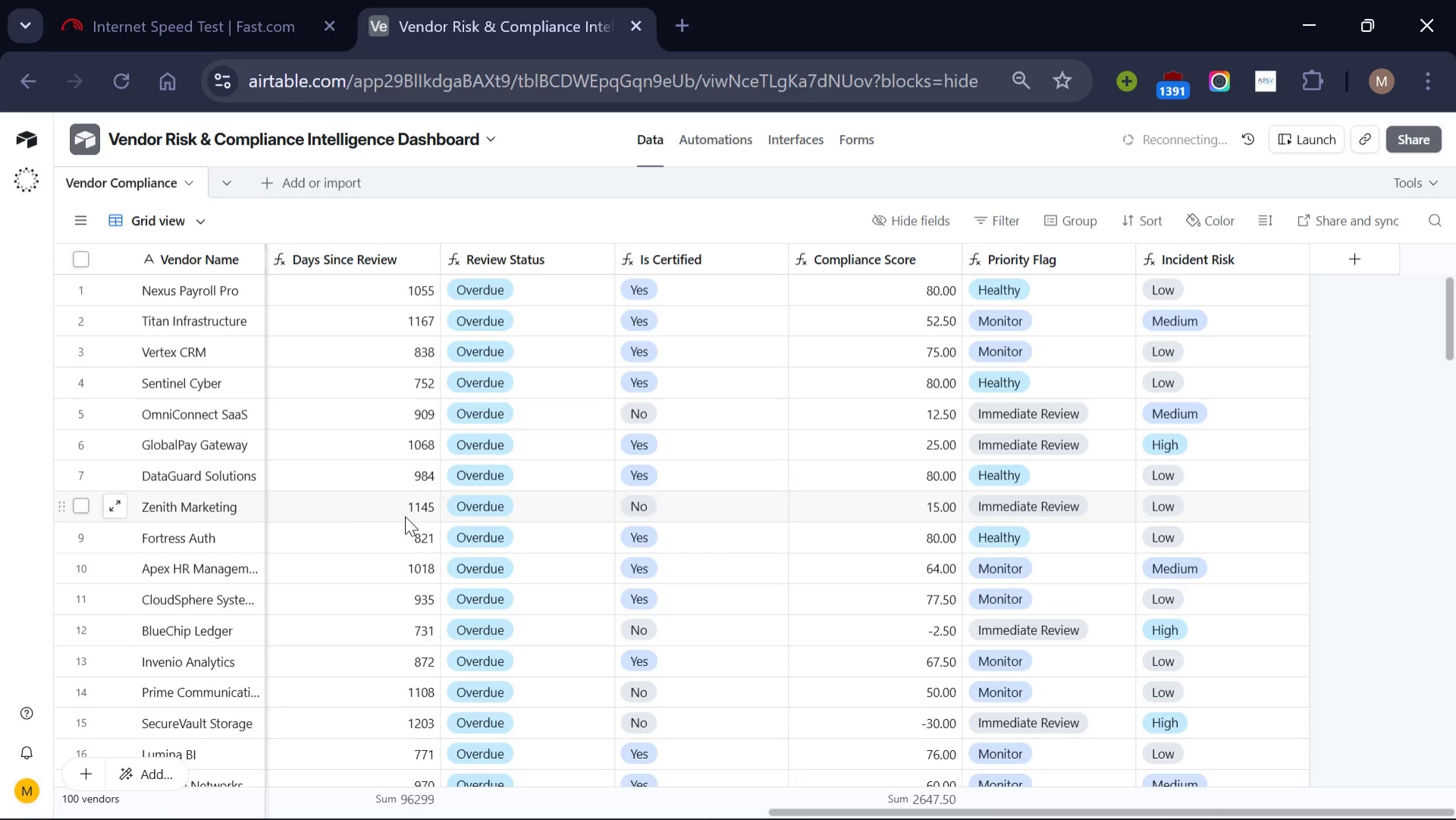 
left_click([203, 226])
 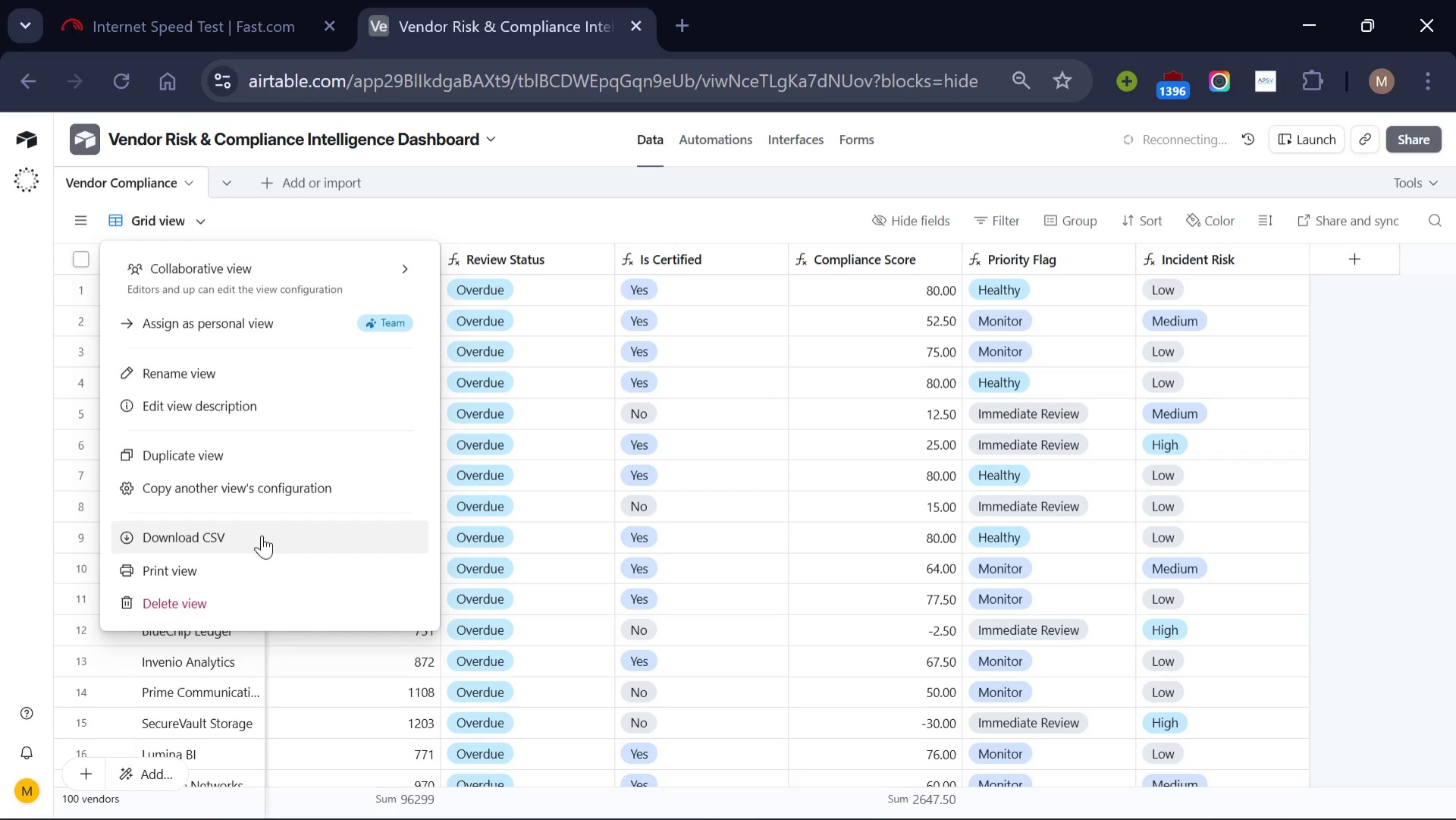 
left_click([262, 535])
 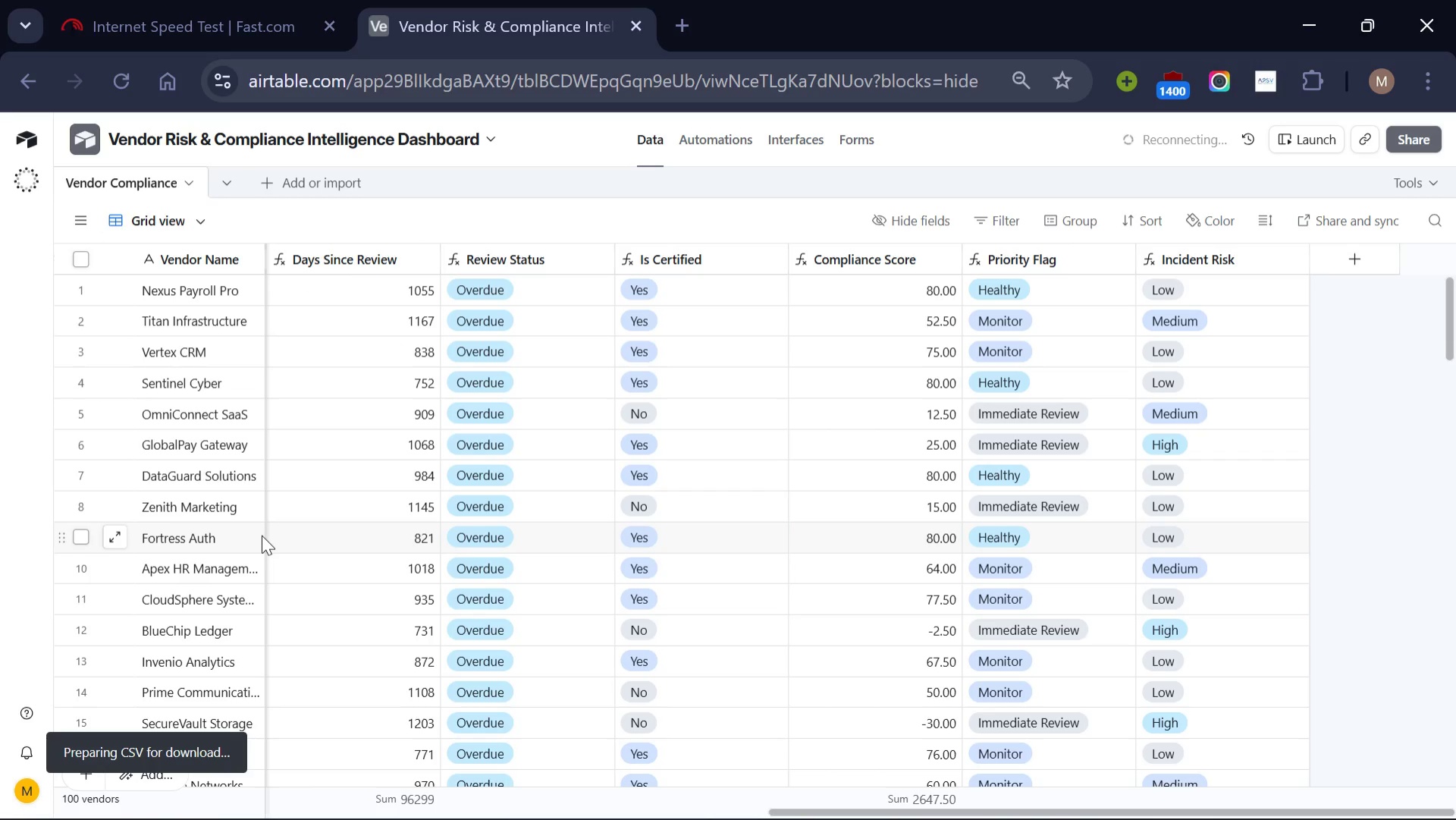 
wait(8.31)
 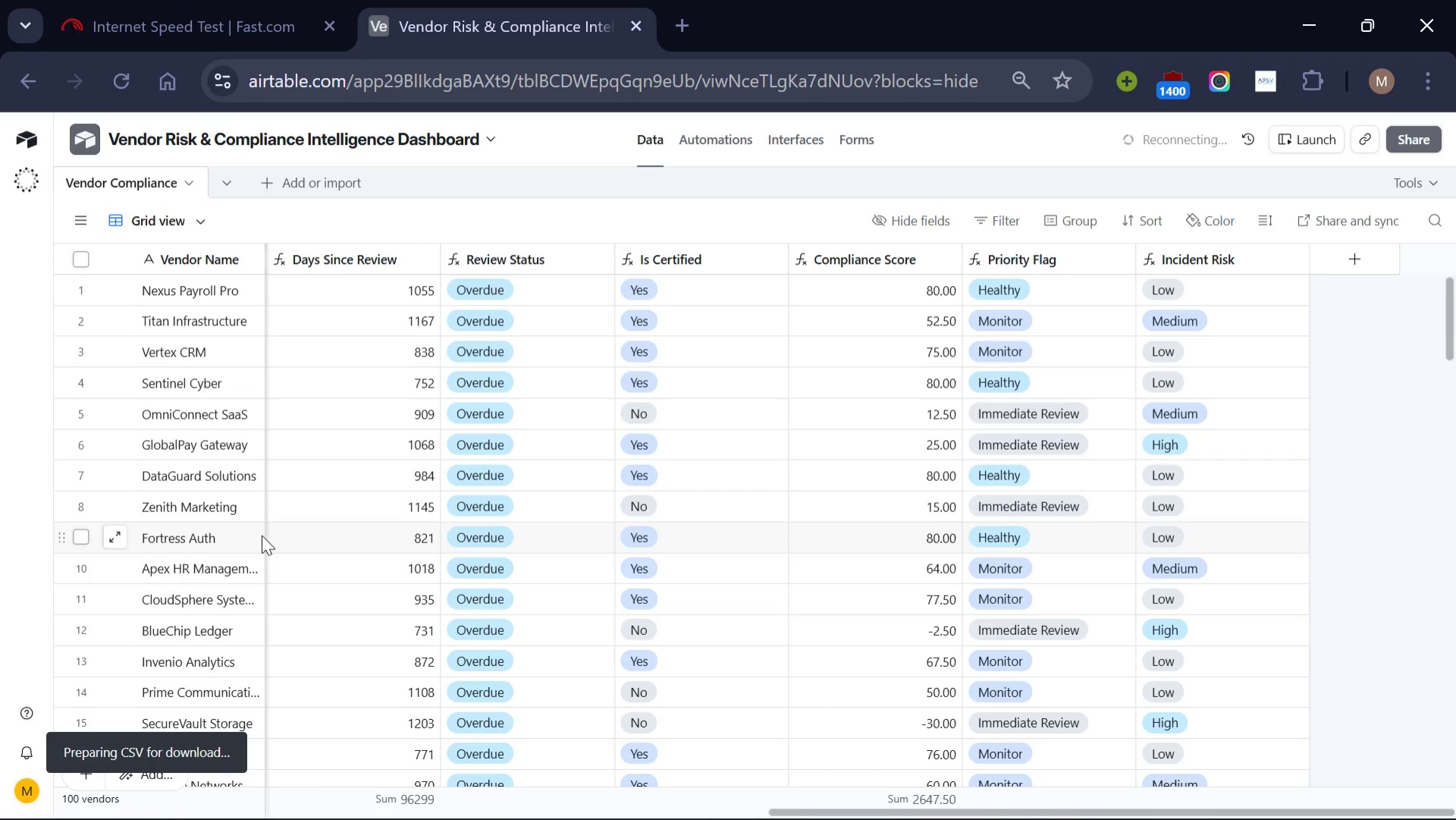 
left_click([688, 24])
 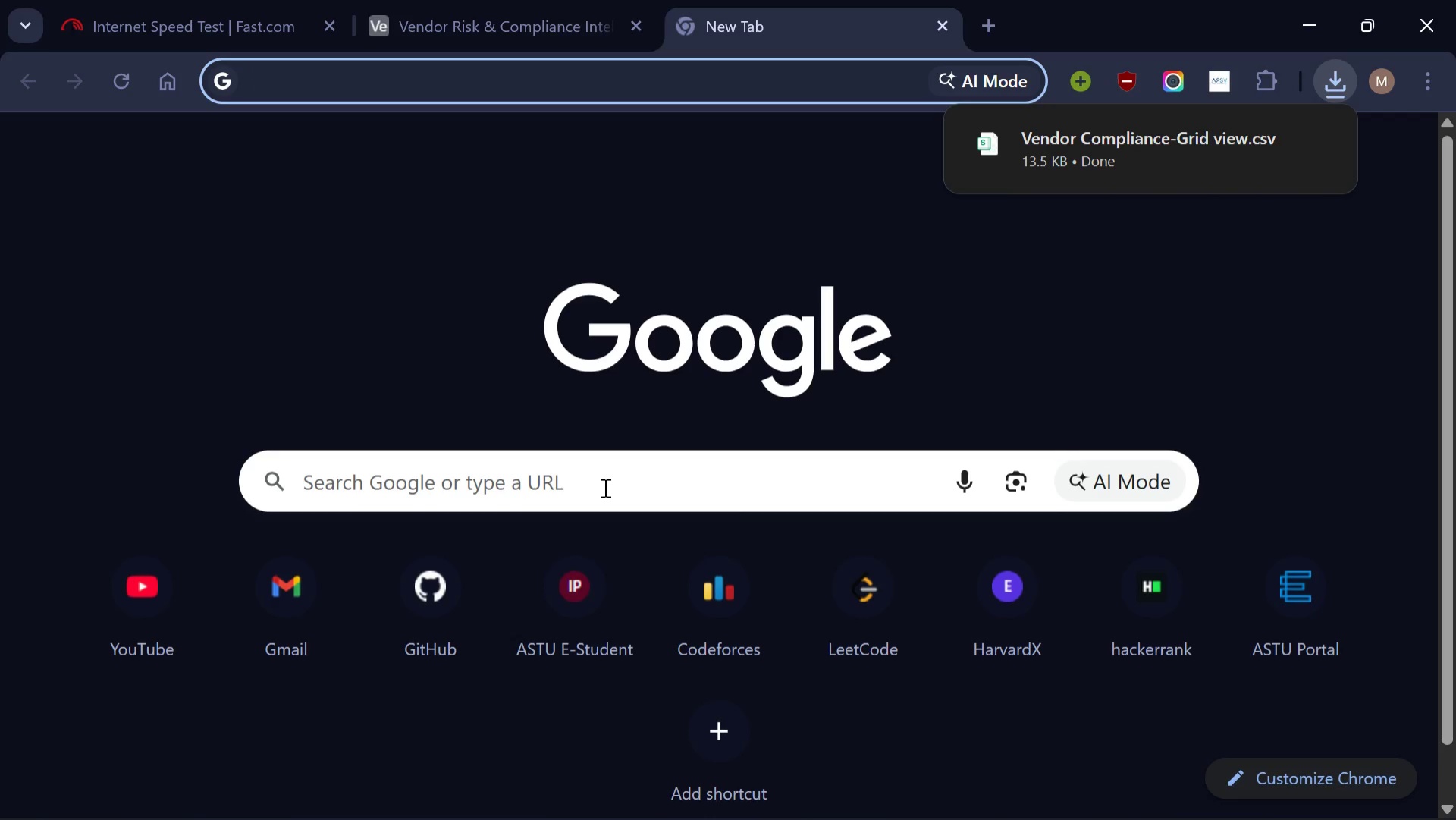 
left_click([604, 487])
 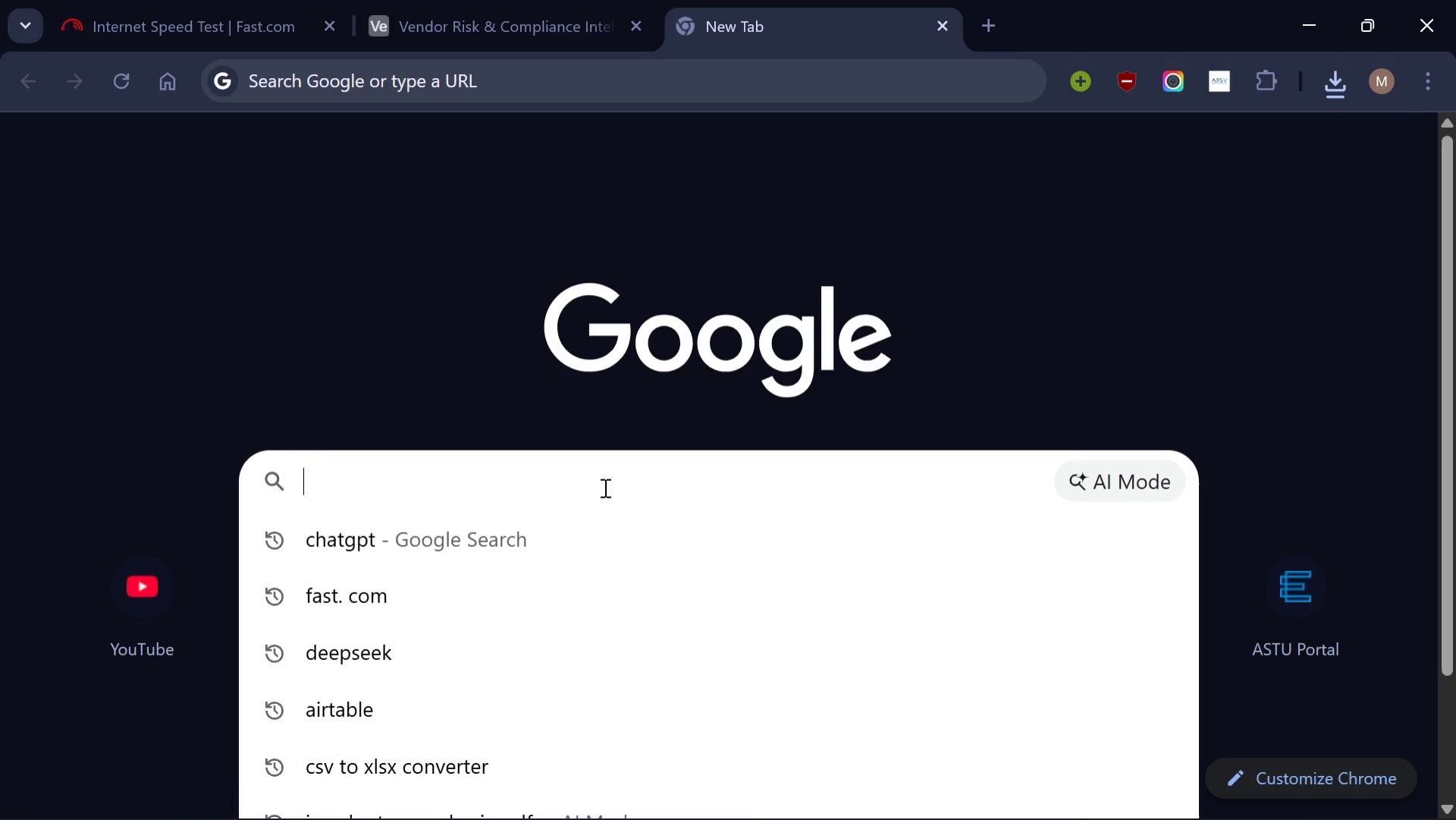 
type(csv o)
 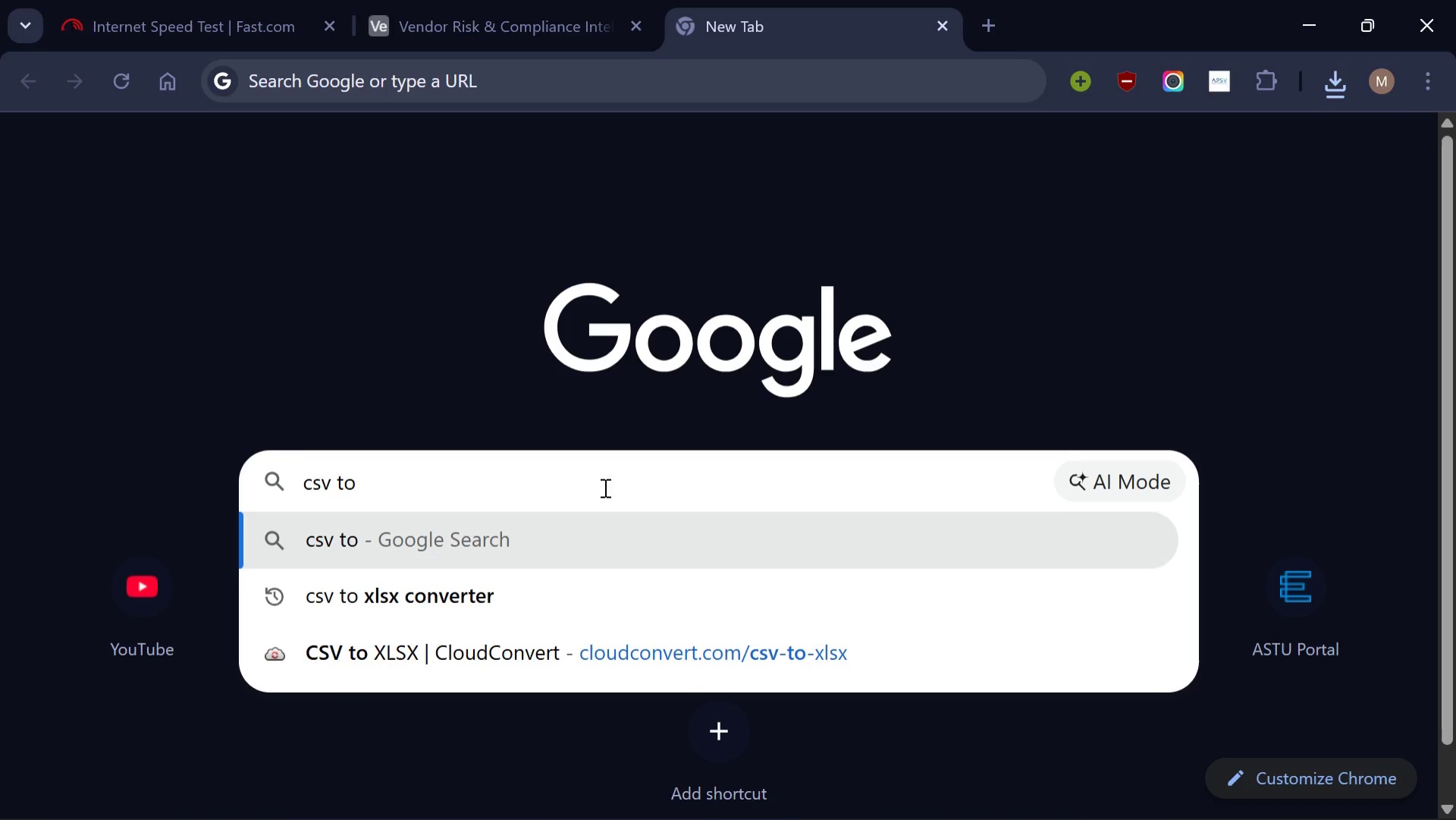 
hold_key(key=T, duration=0.31)
 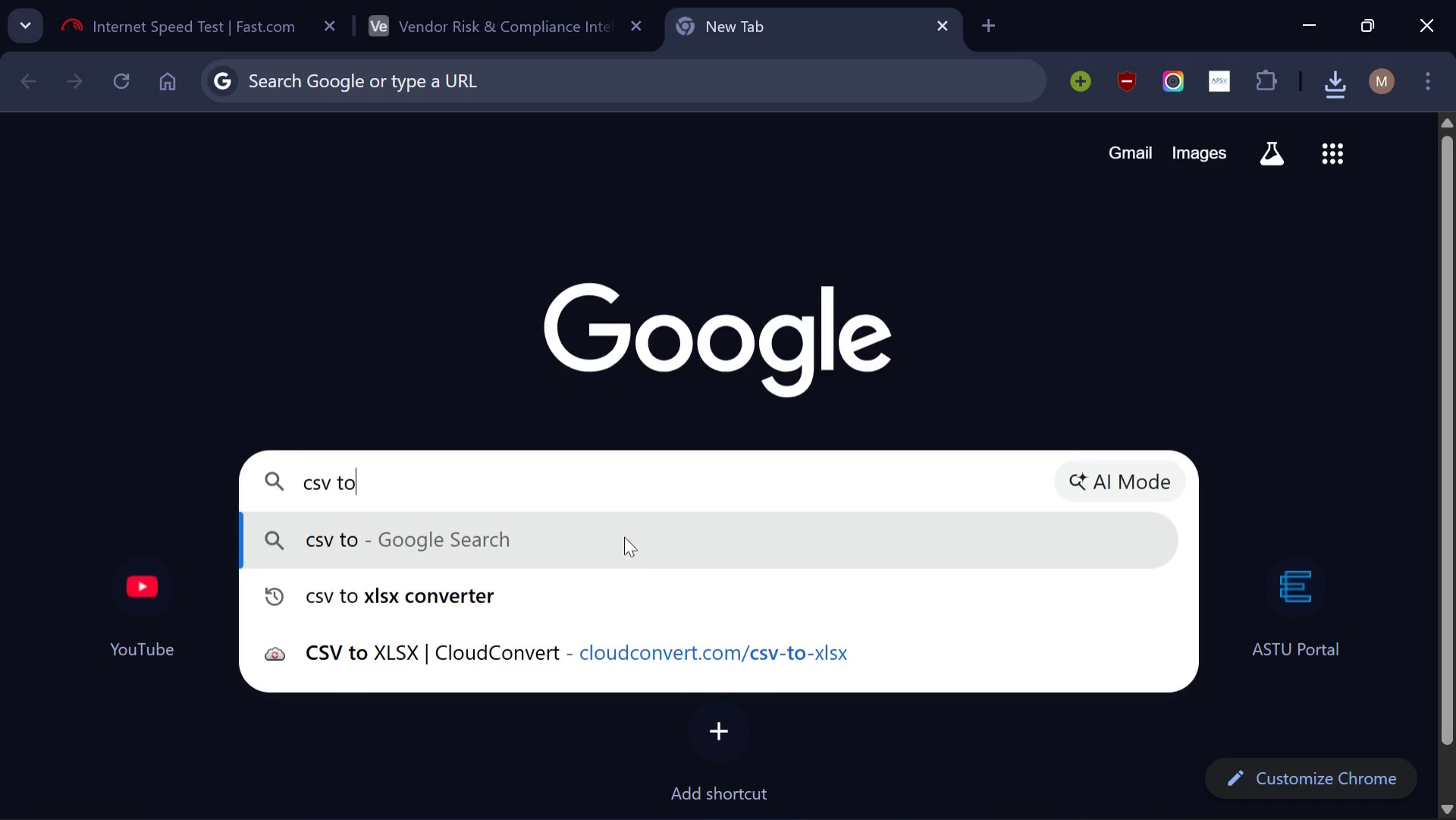 
left_click([645, 588])
 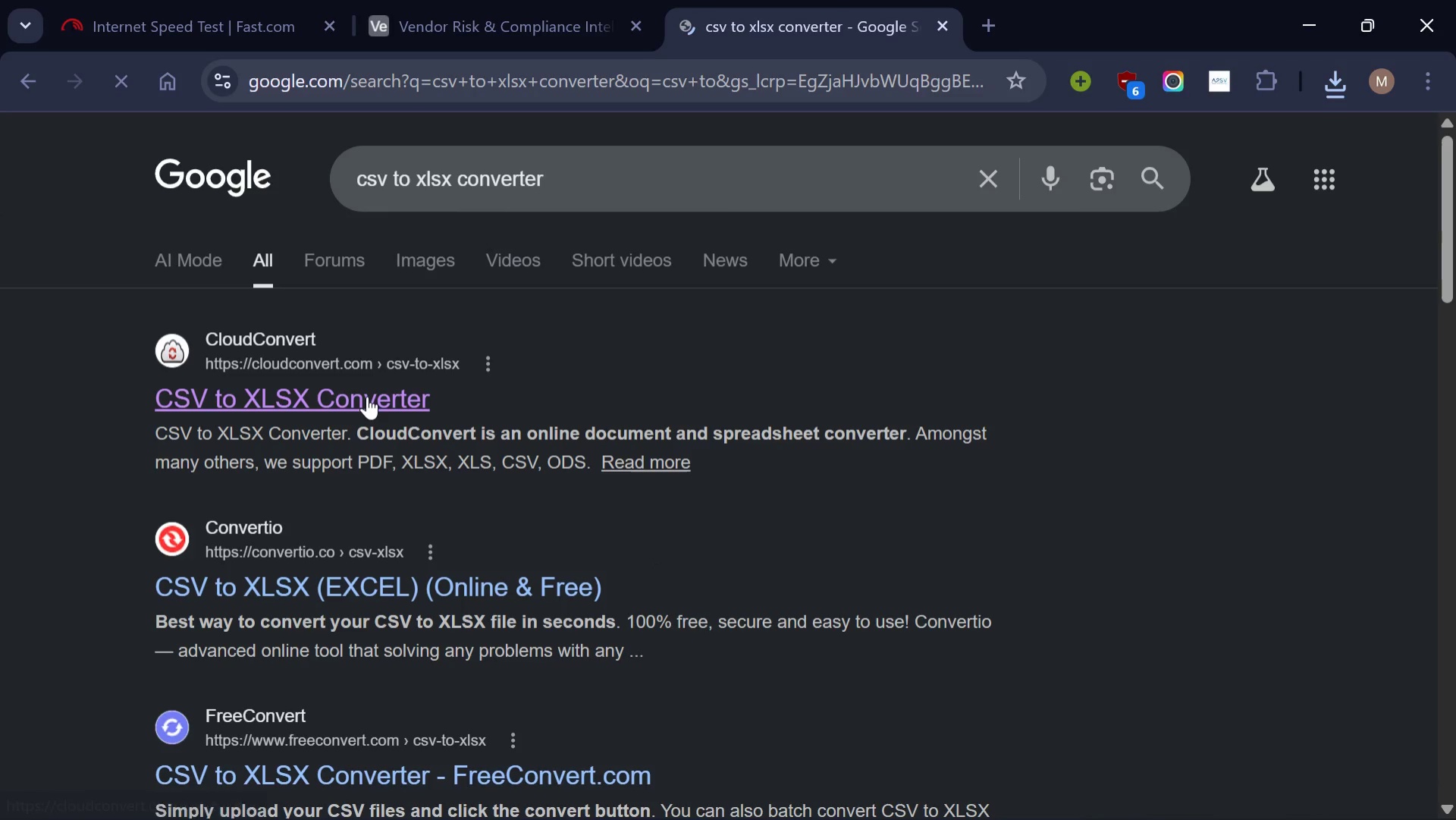 
left_click([368, 396])
 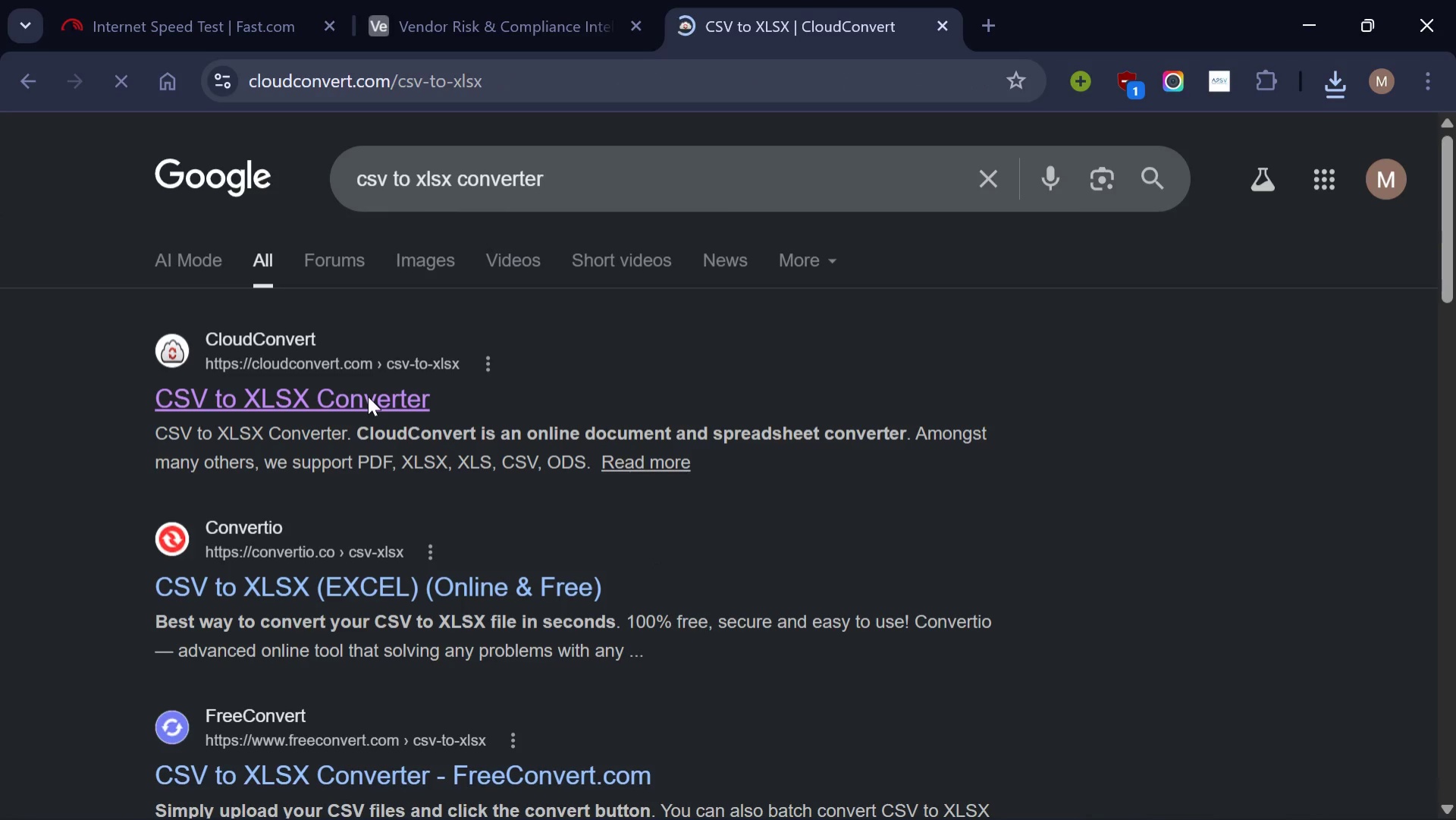 
wait(9.69)
 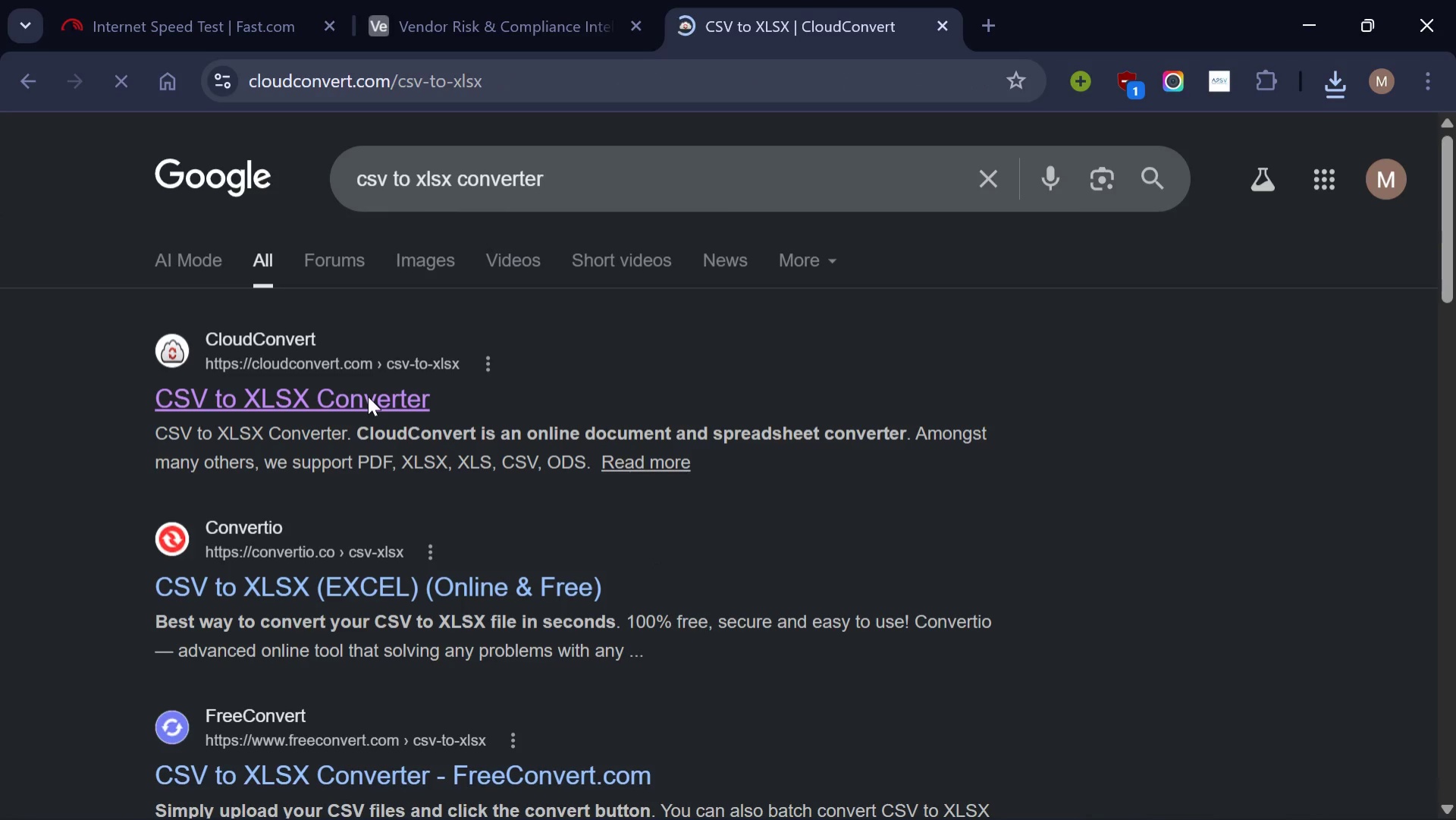 
scroll: coordinate [604, 577], scroll_direction: none, amount: 0.0
 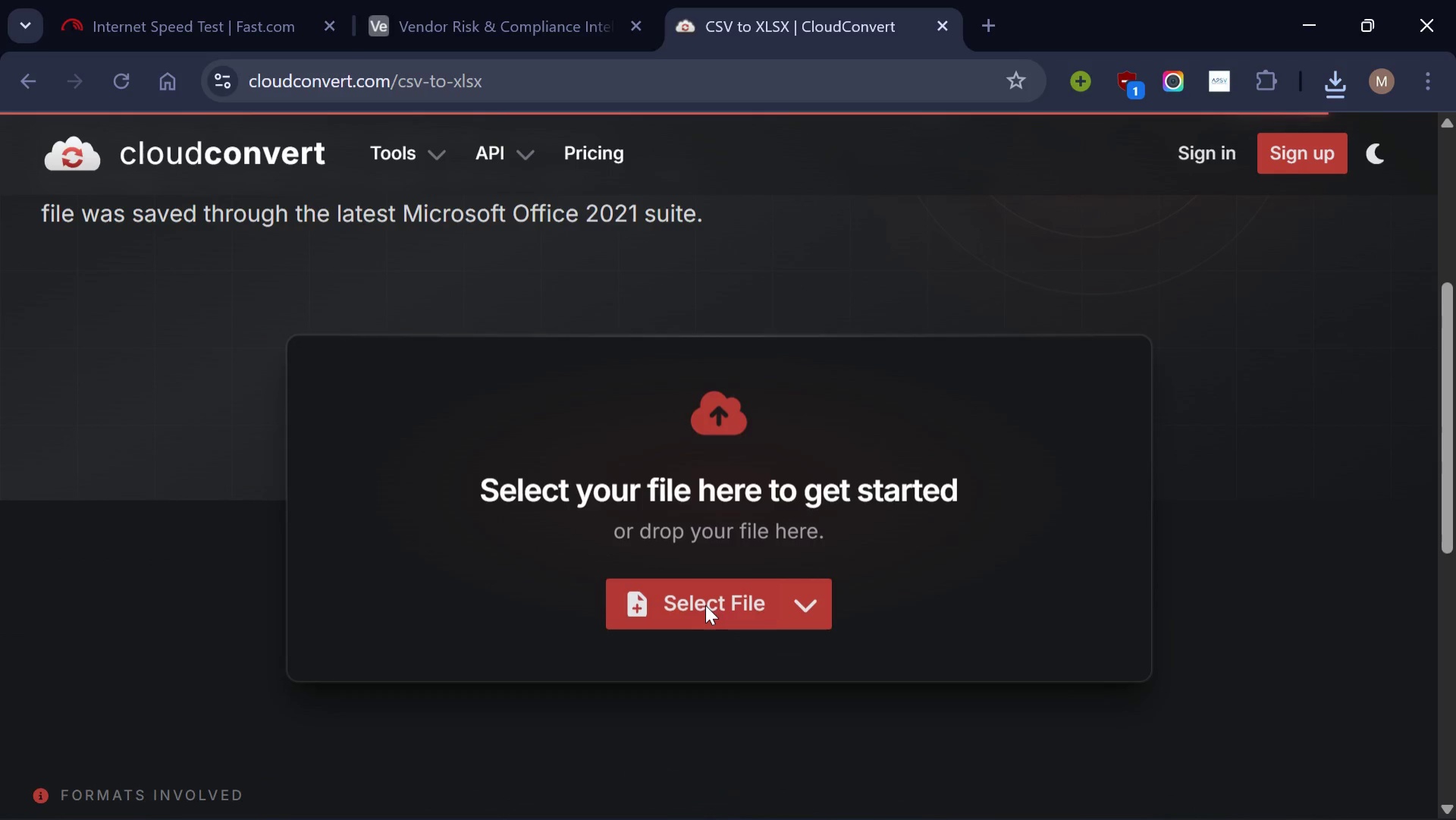 
left_click([714, 608])
 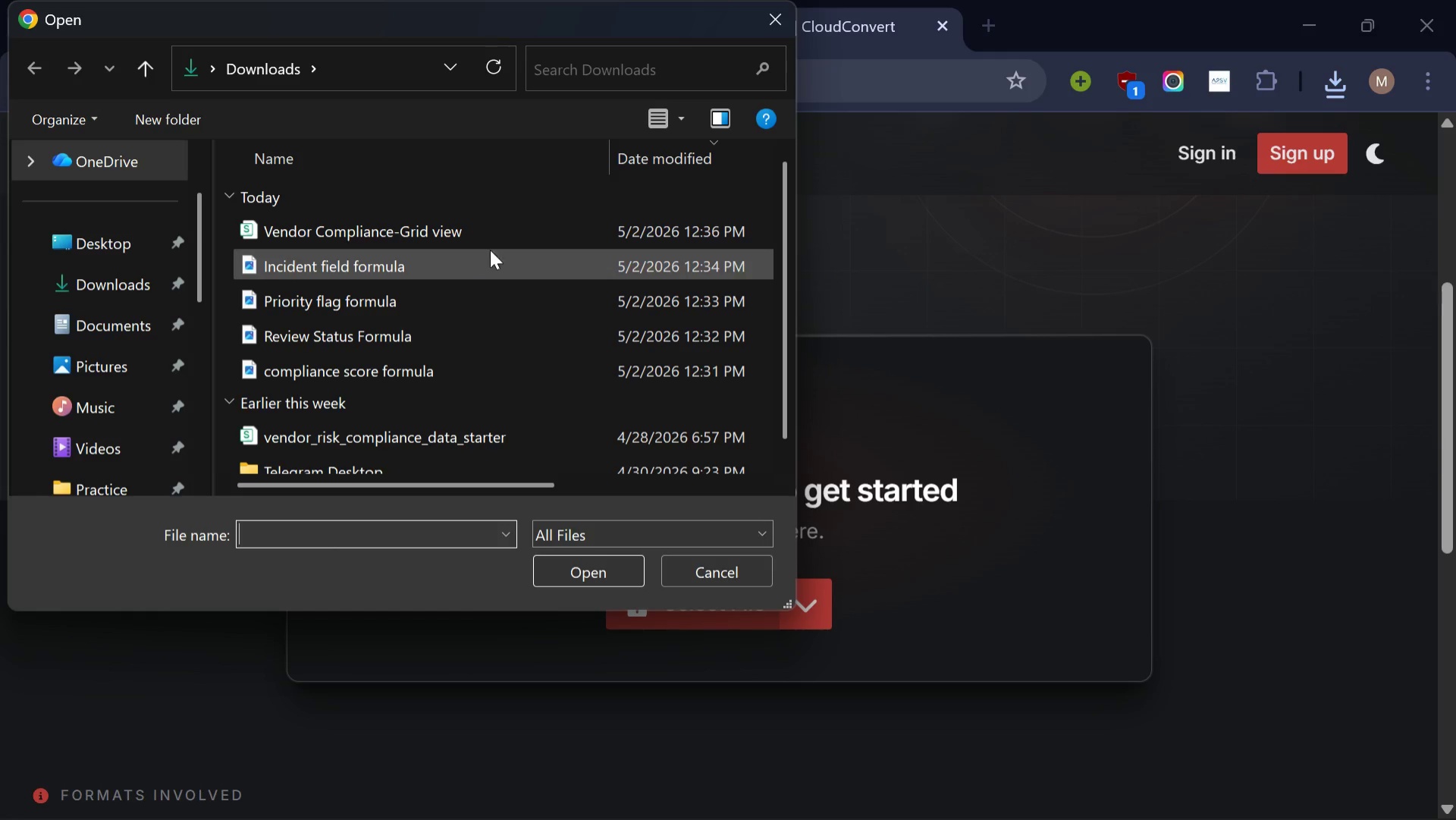 
wait(6.17)
 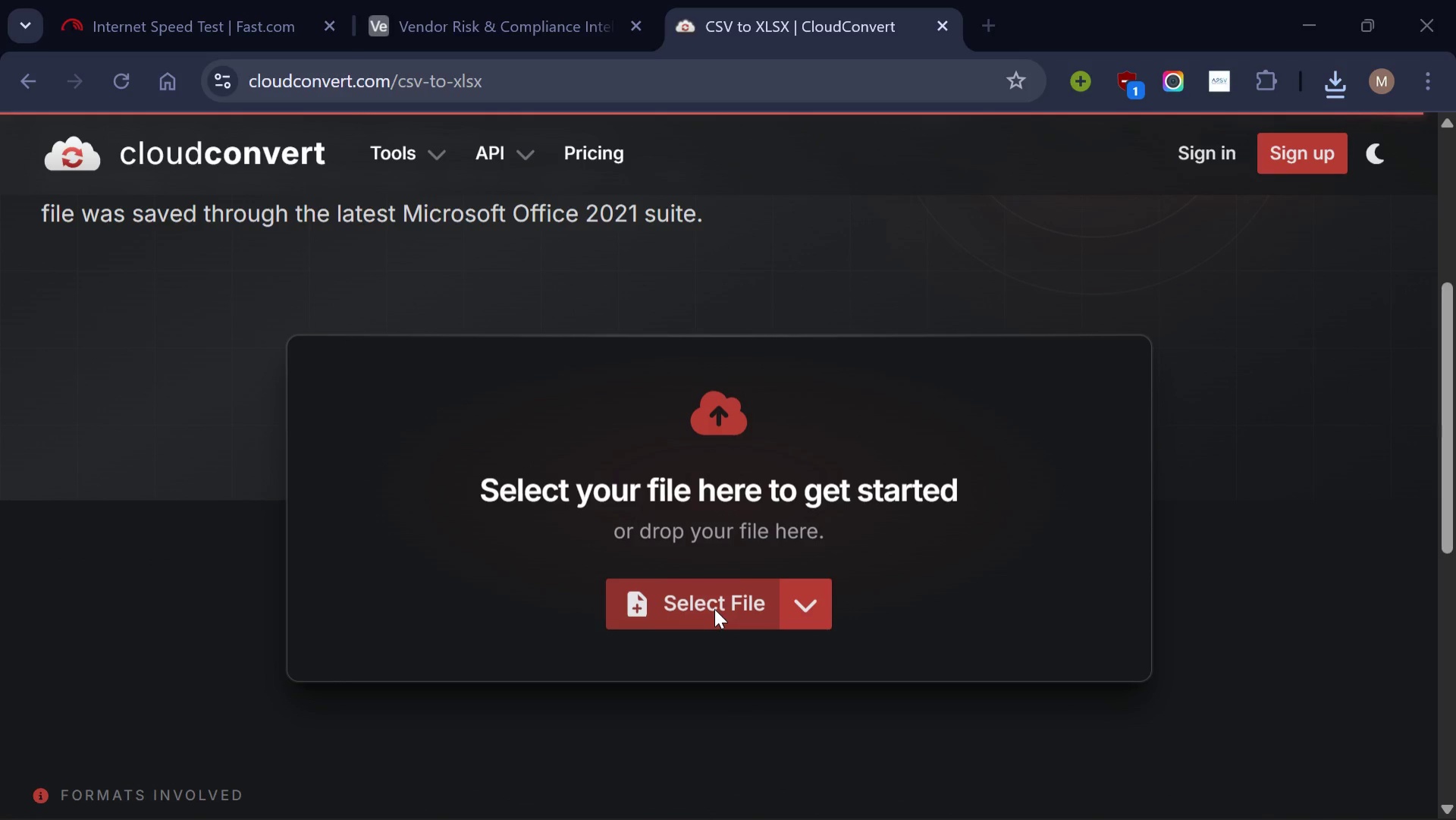 
left_click([498, 235])
 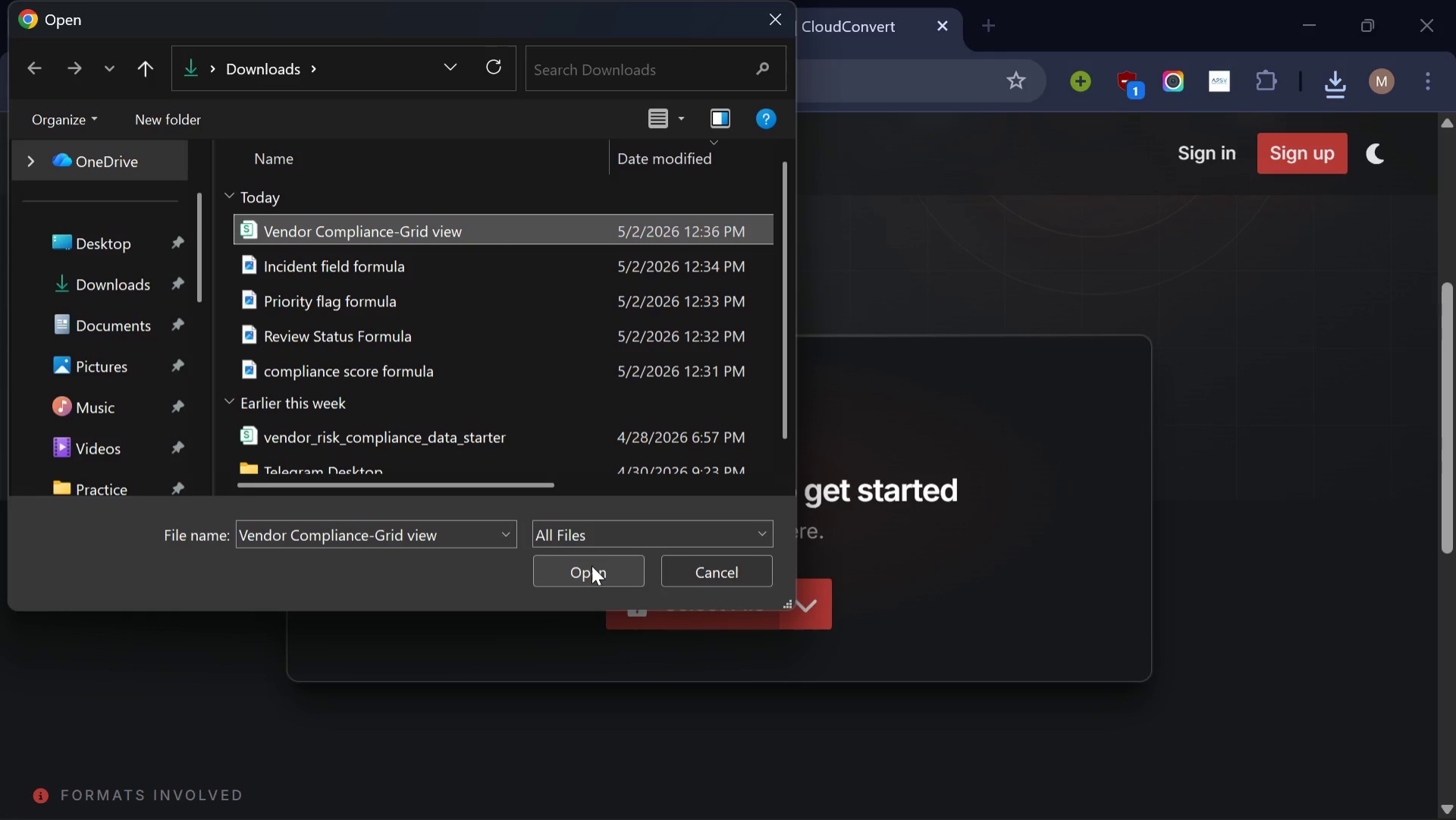 
left_click([592, 565])
 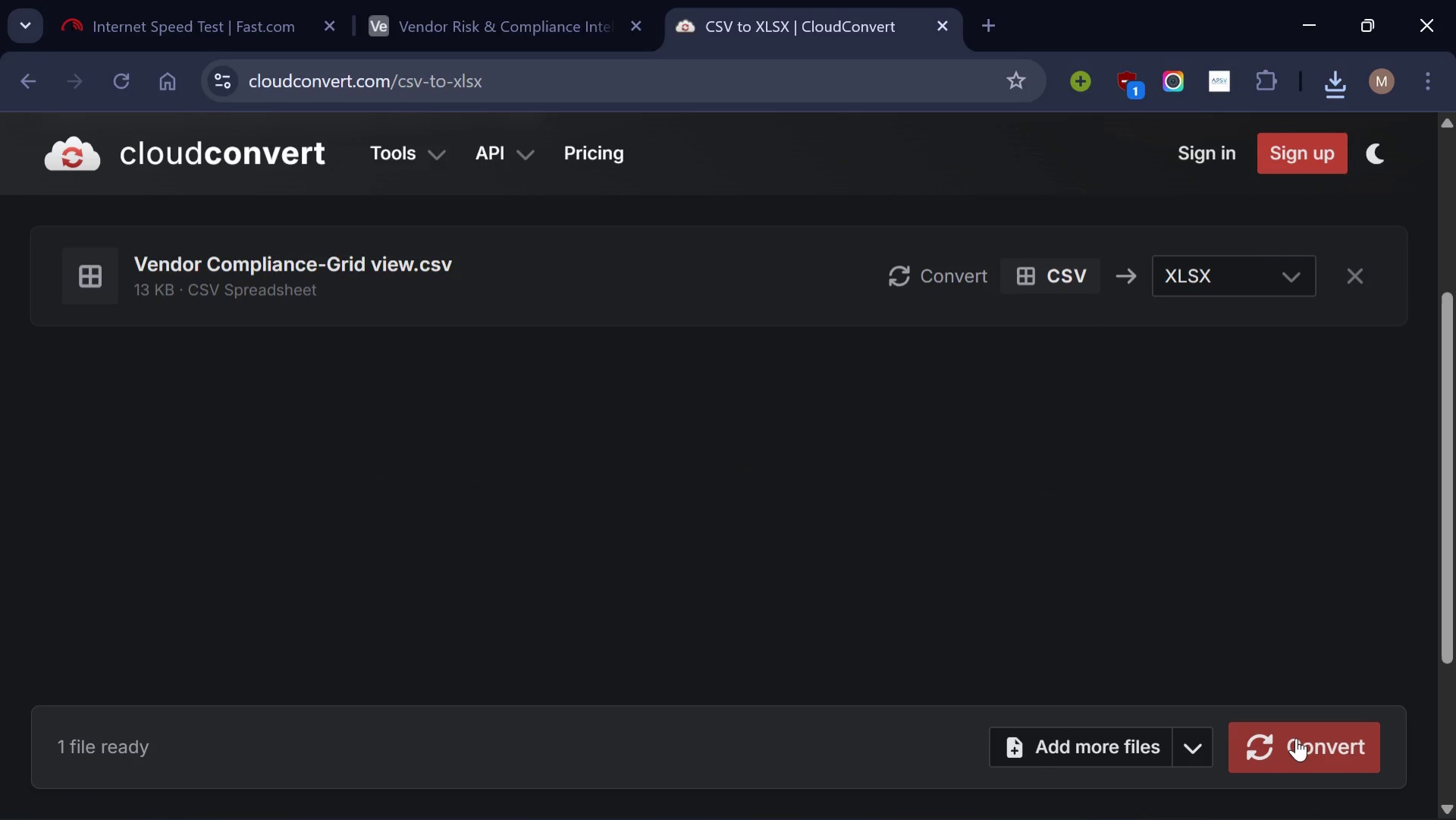 
wait(7.34)
 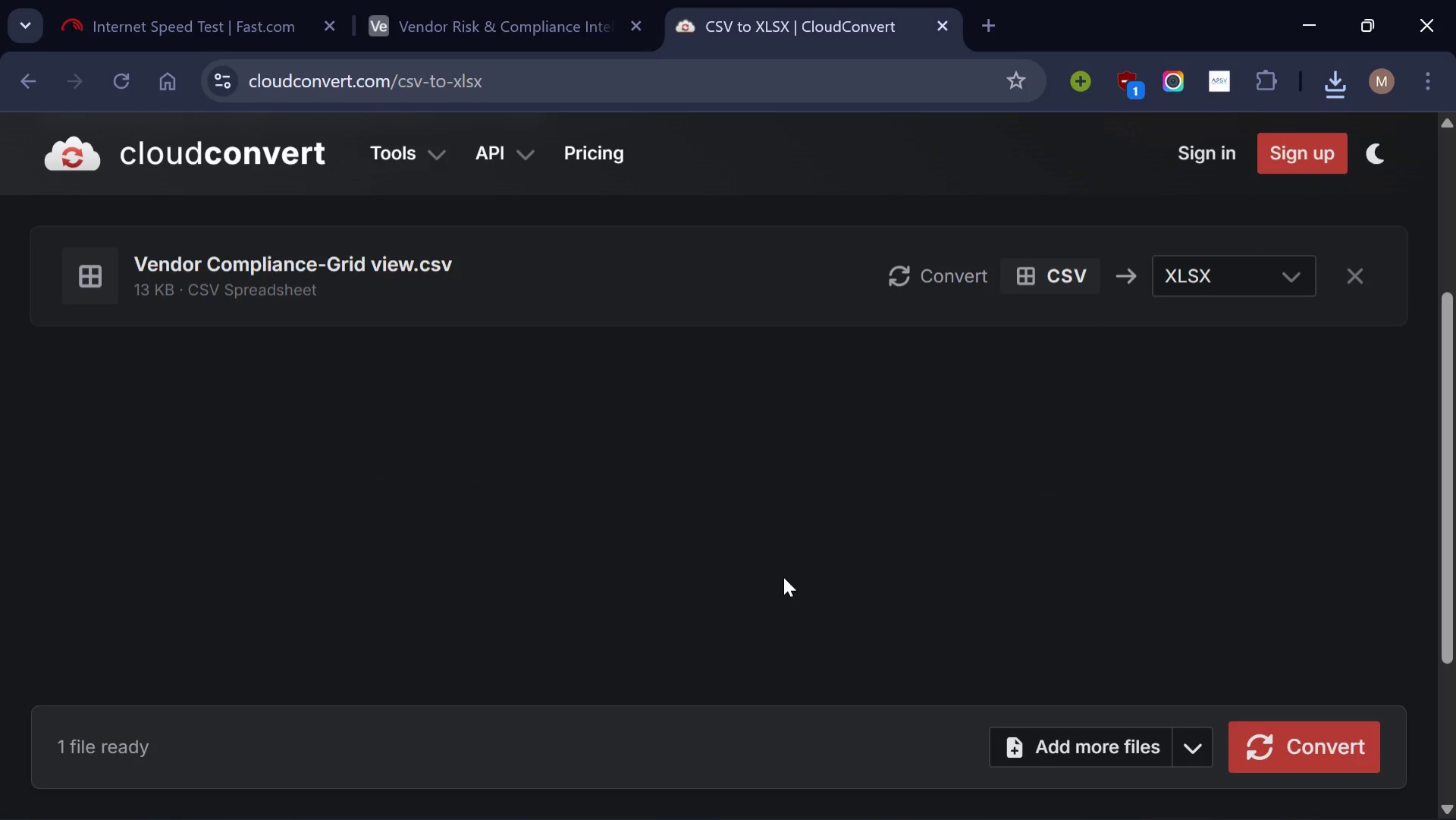 
left_click([1296, 737])
 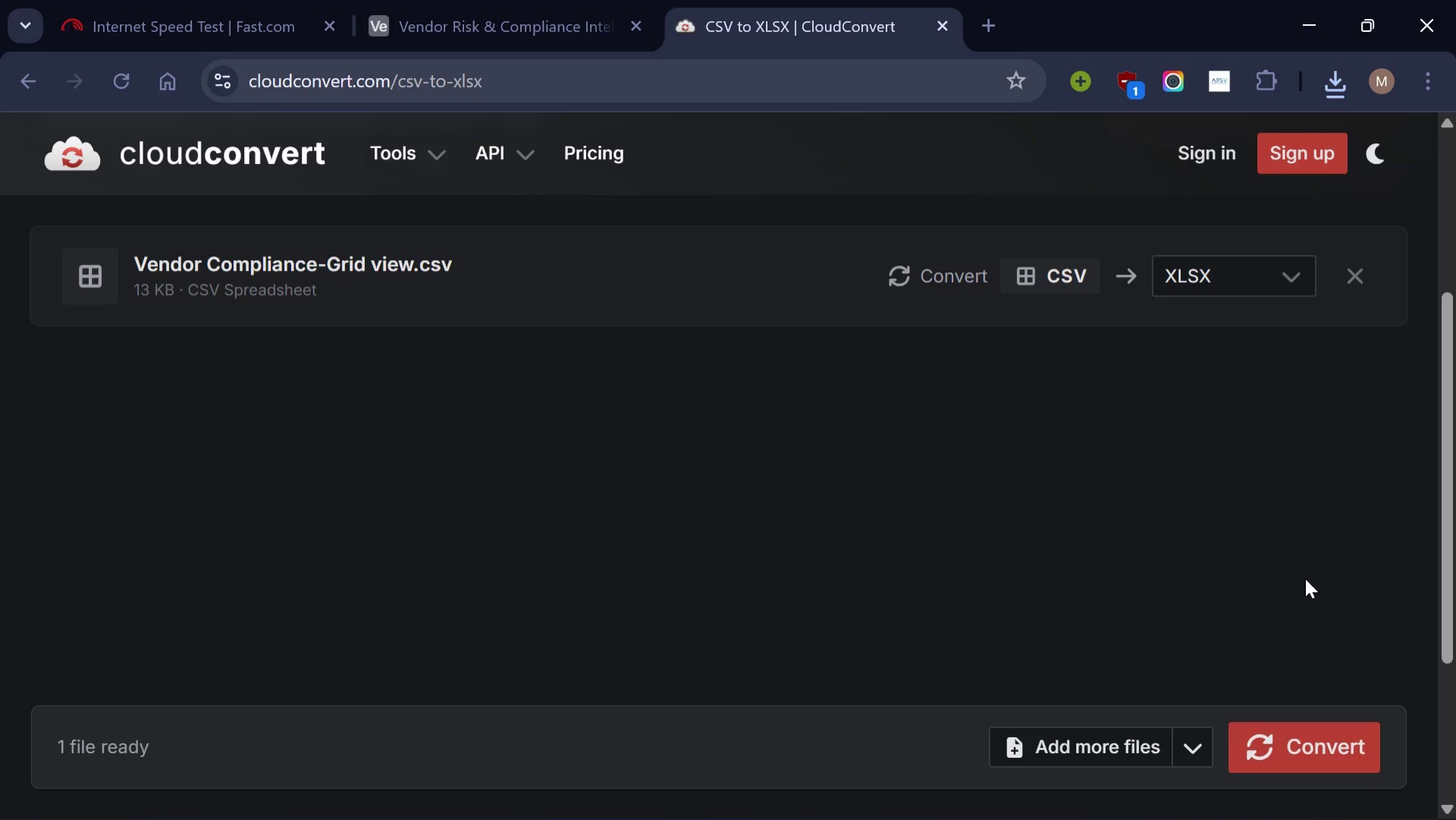 
left_click([1384, 158])
 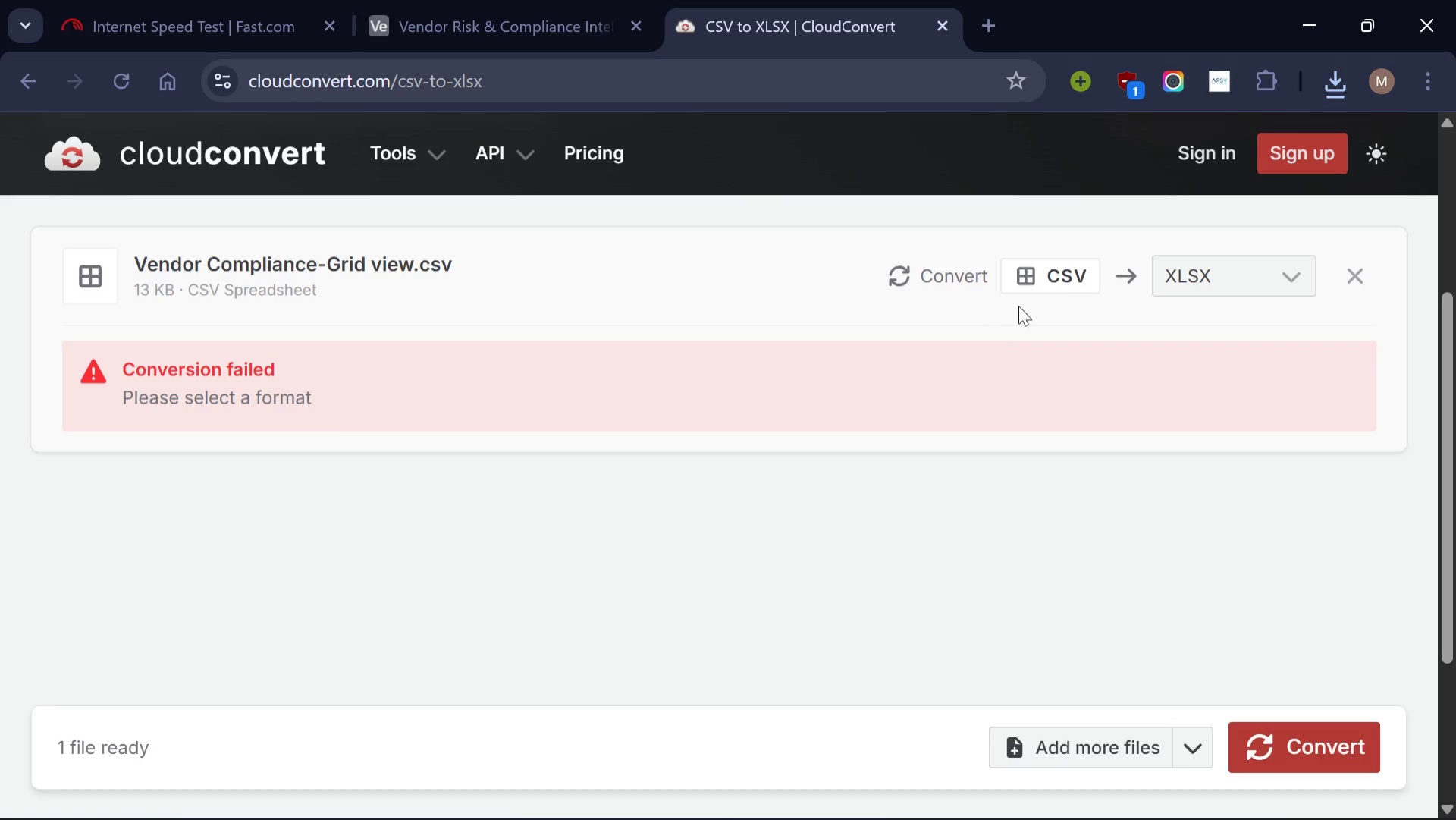 
wait(6.69)
 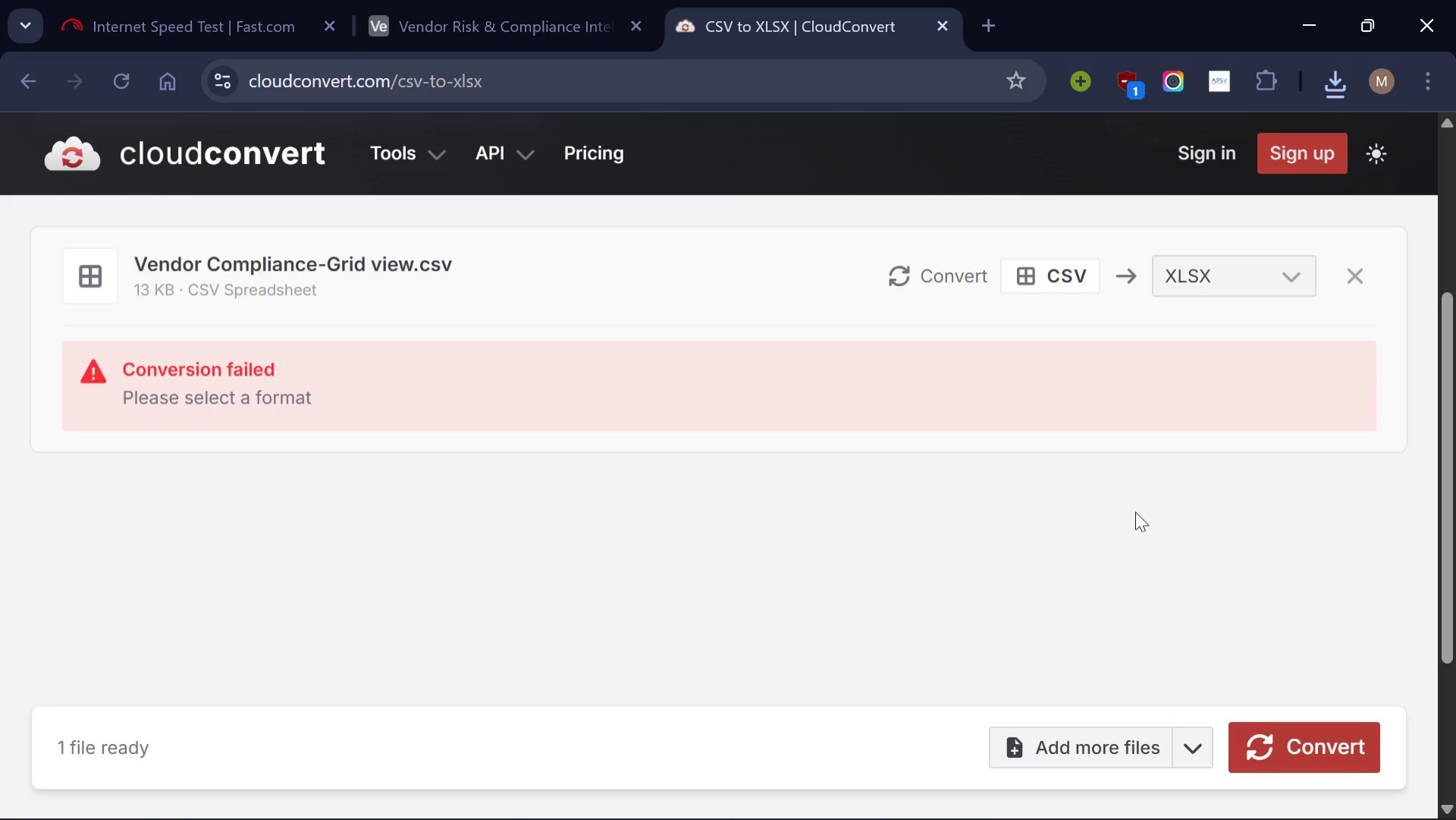 
left_click([1287, 278])
 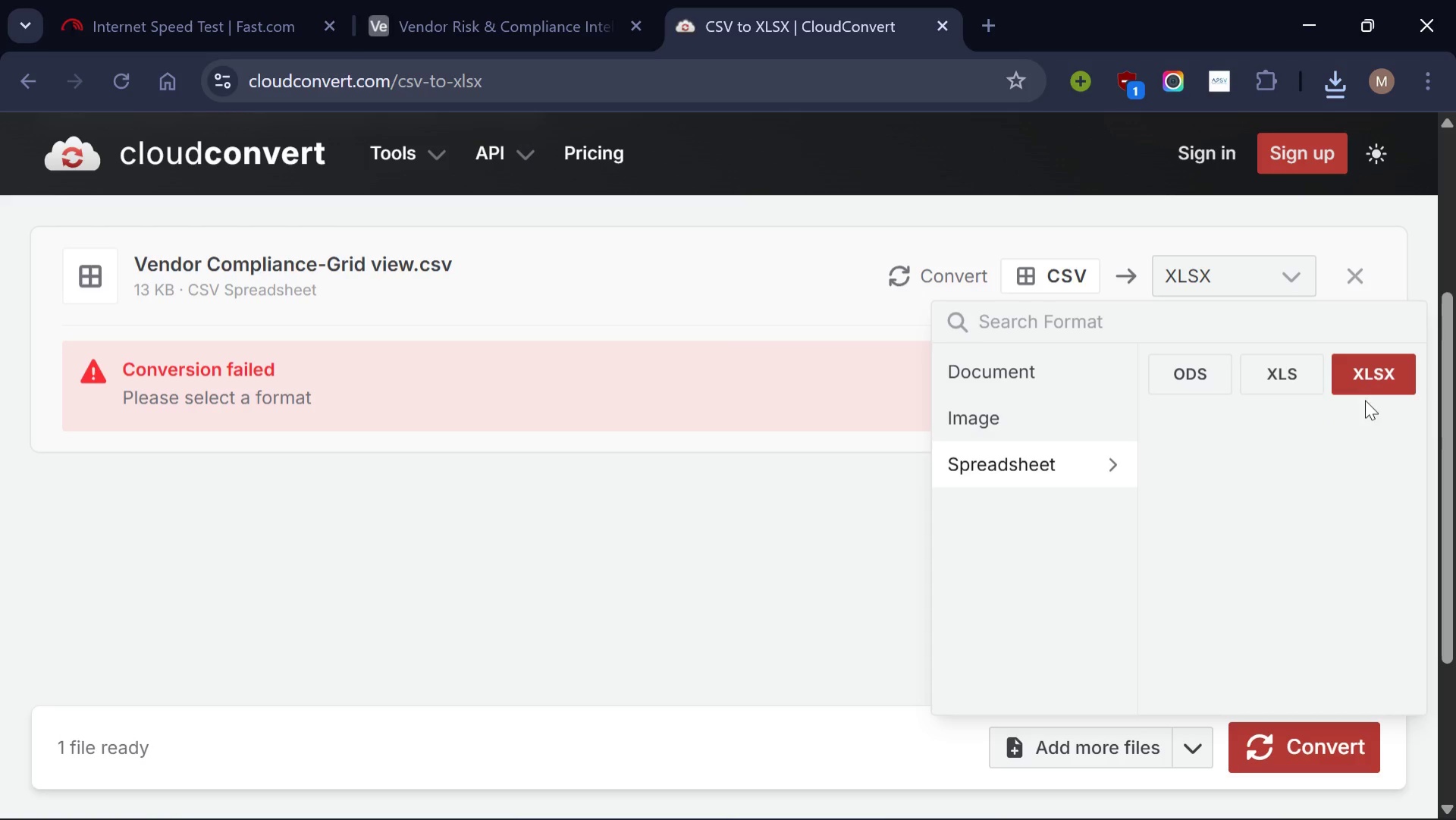 
left_click([1370, 382])
 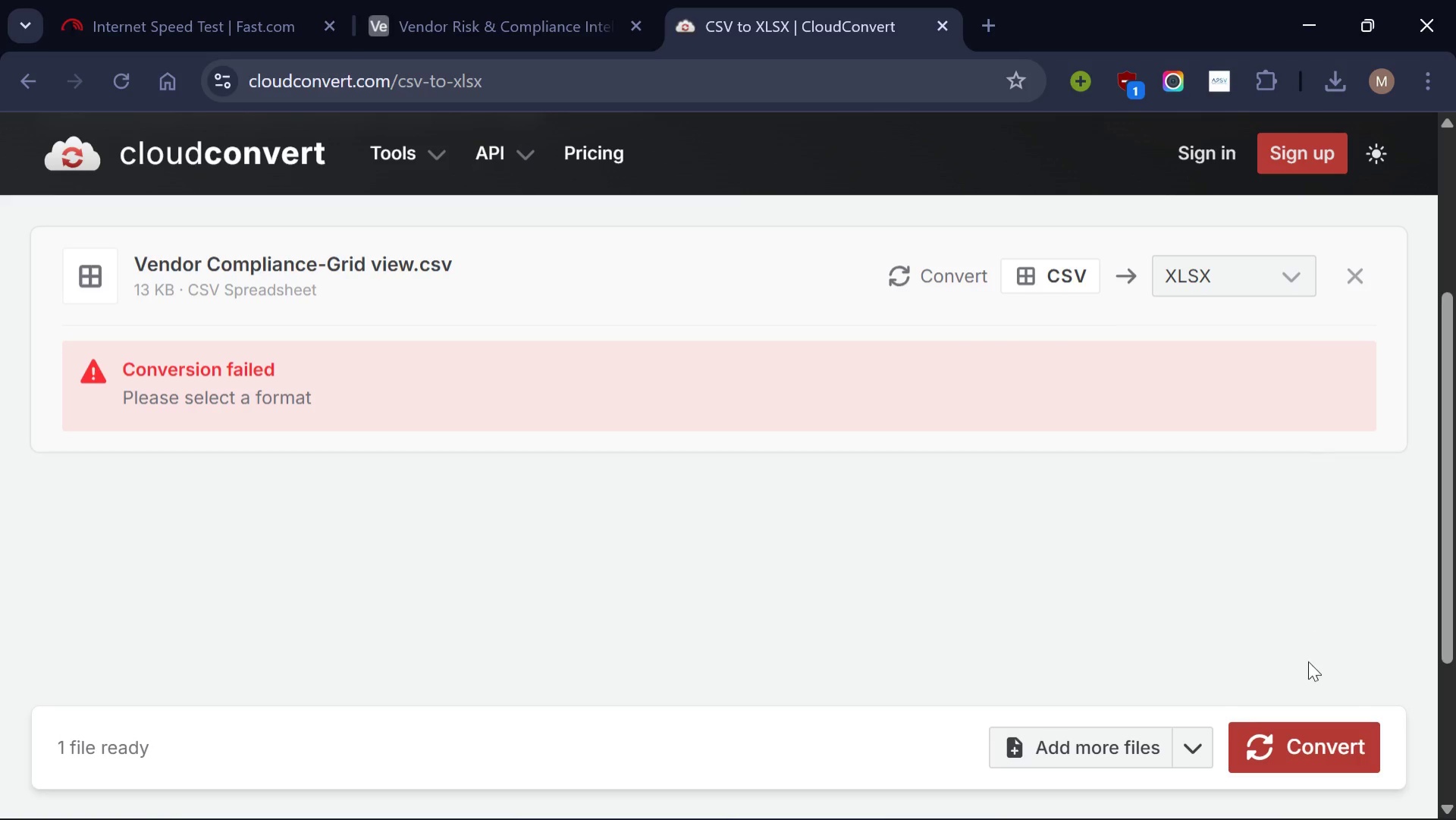 
left_click([1331, 750])
 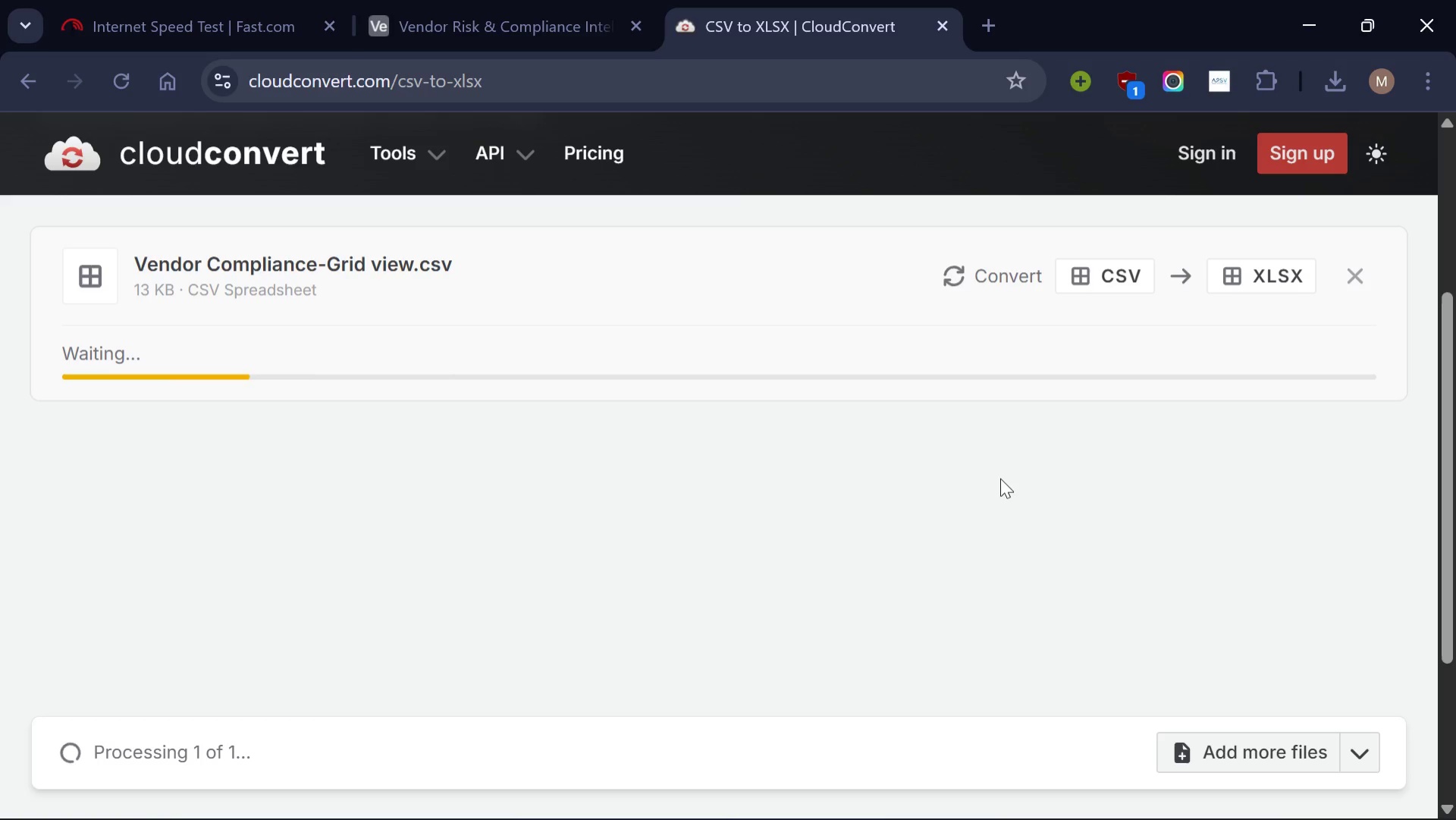 
wait(8.25)
 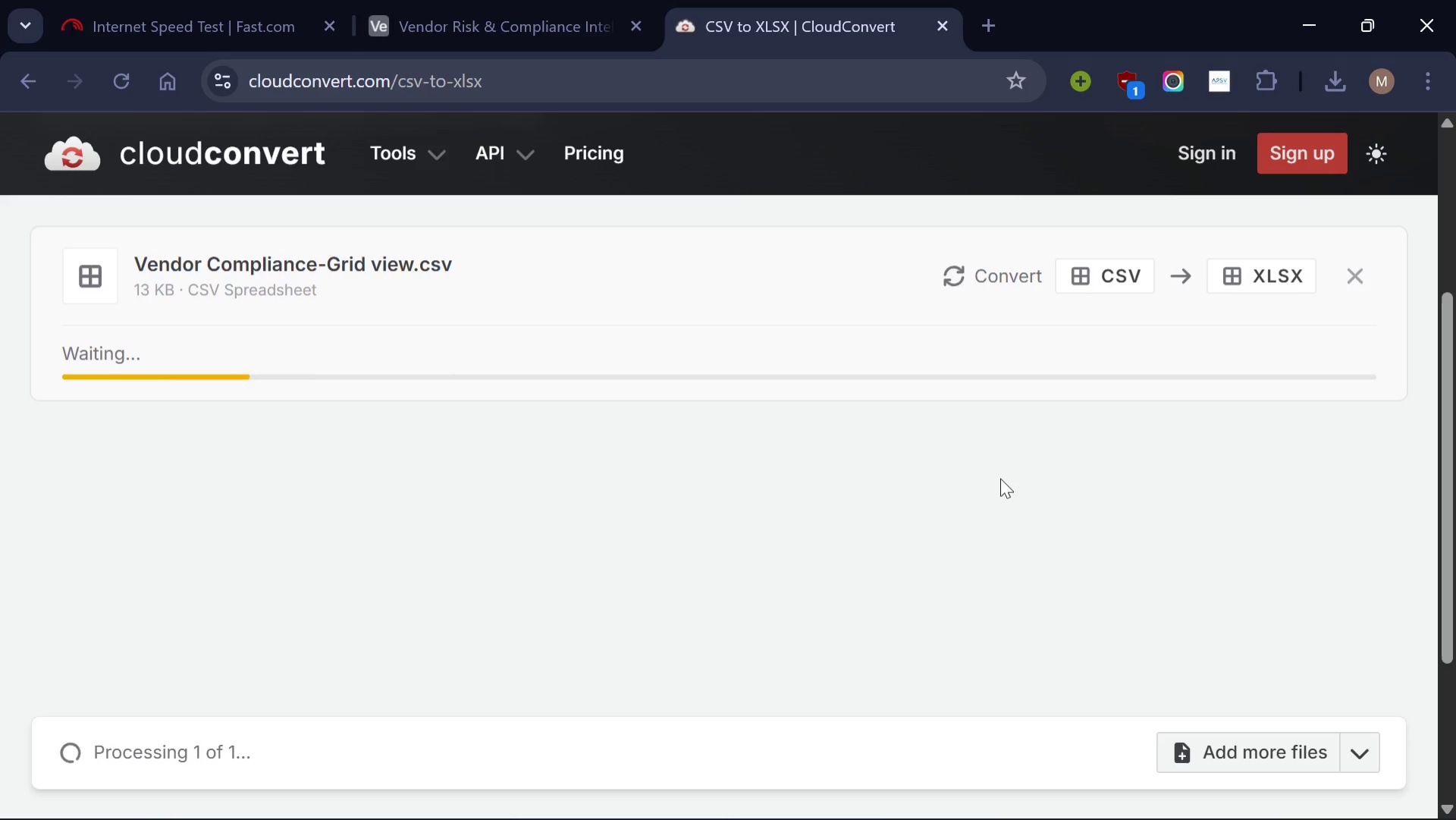 
left_click([1313, 368])
 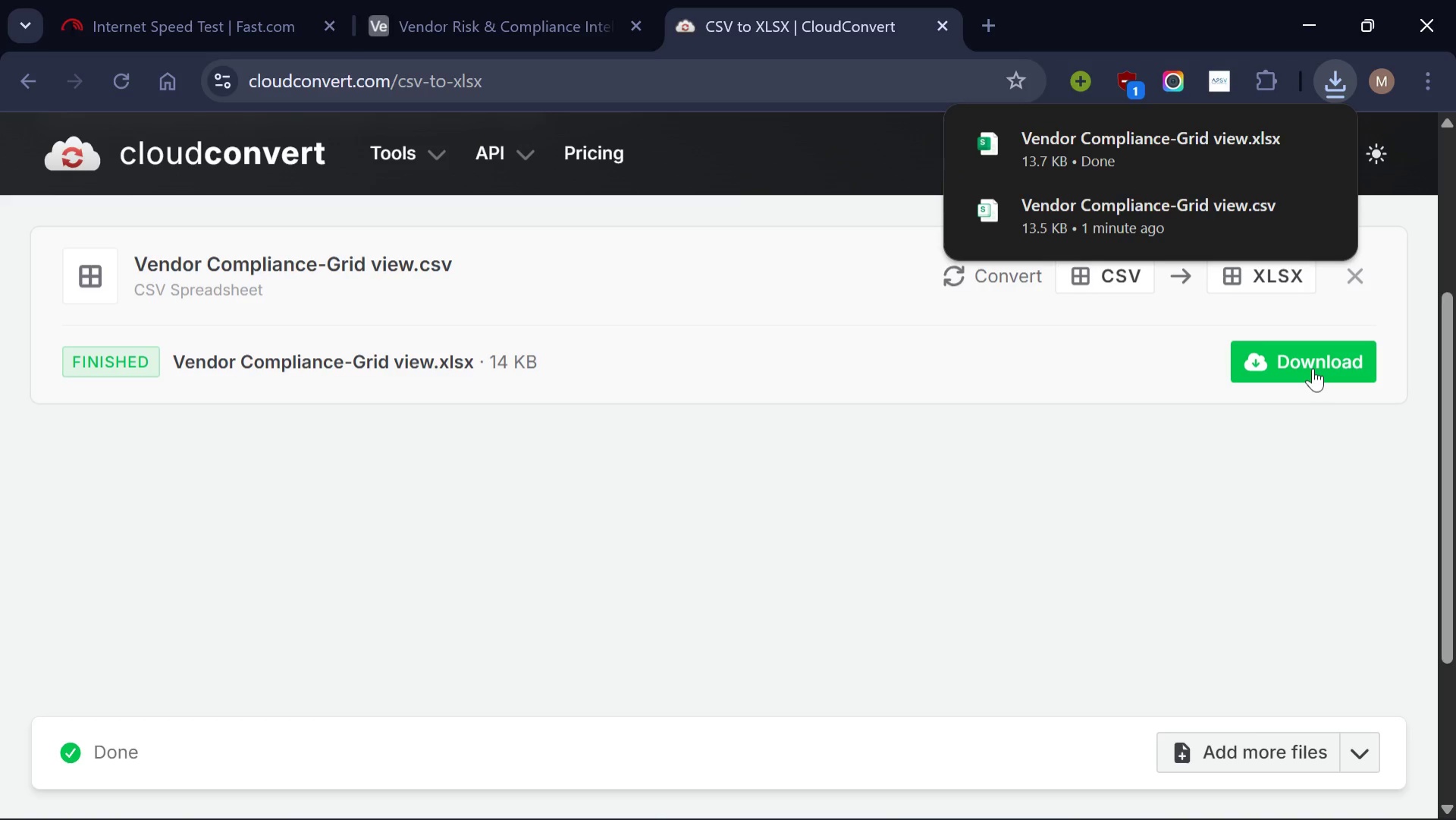 
wait(20.36)
 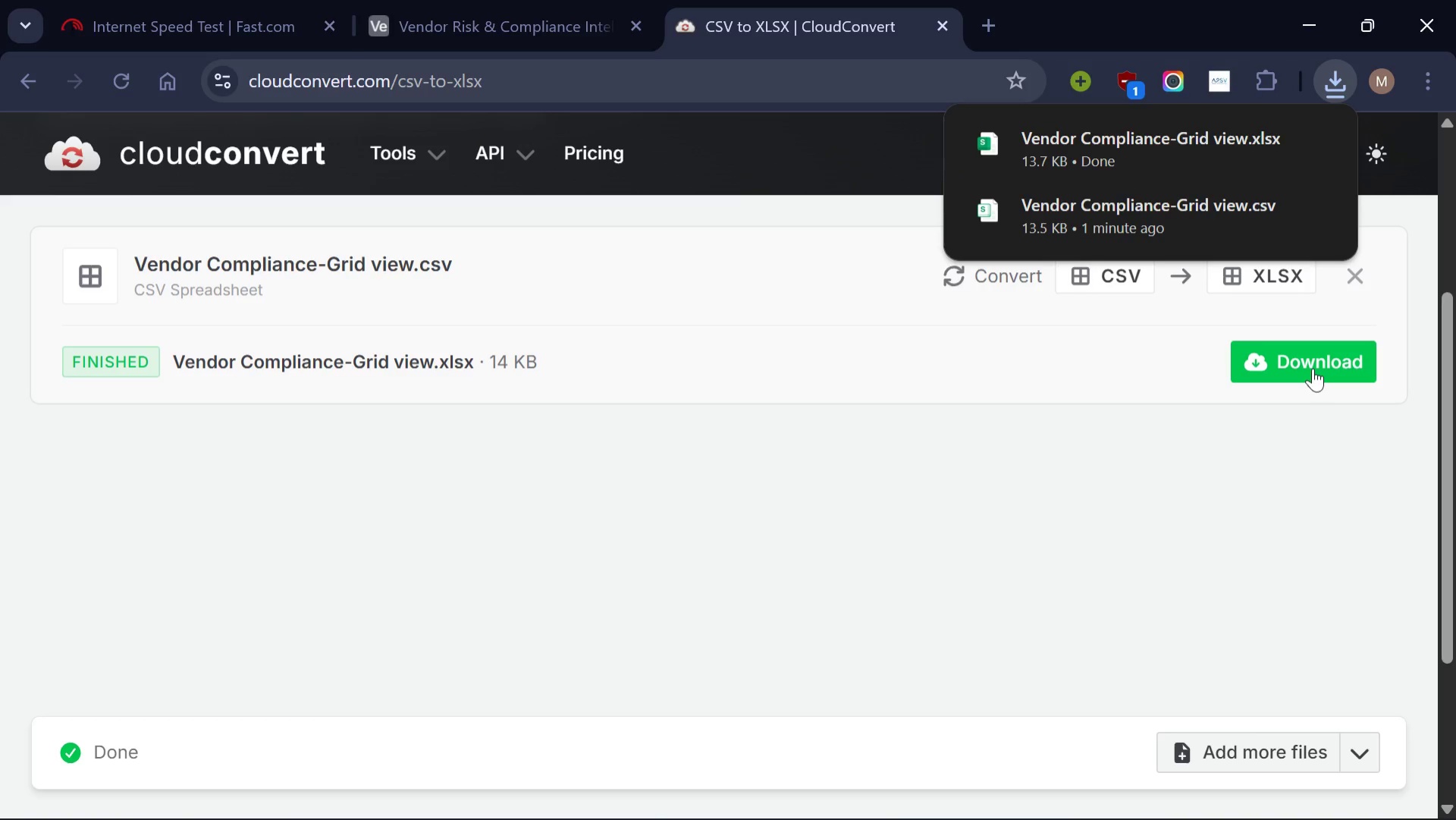 
double_click([1080, 169])
 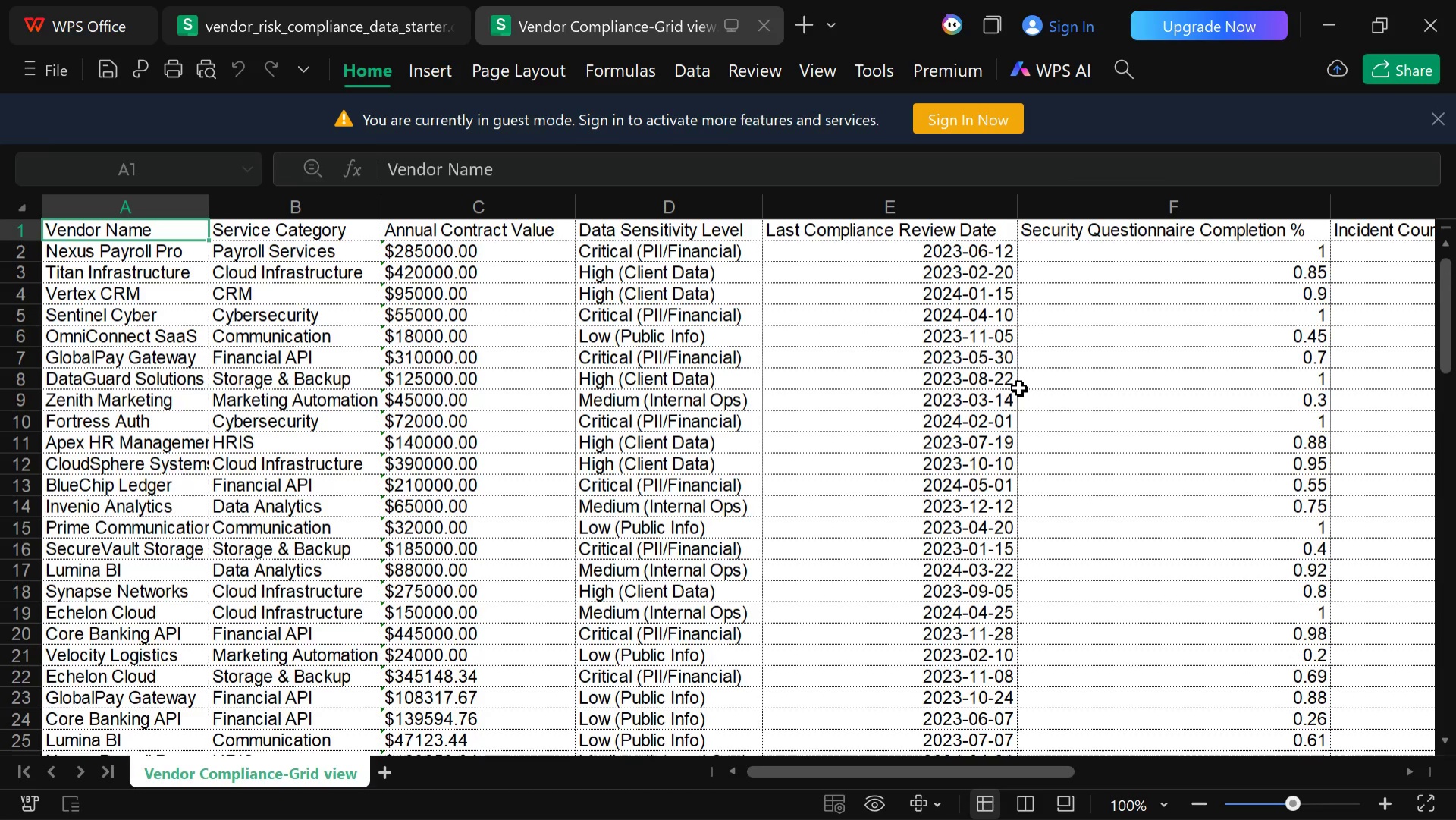 
key(ArrowRight)
 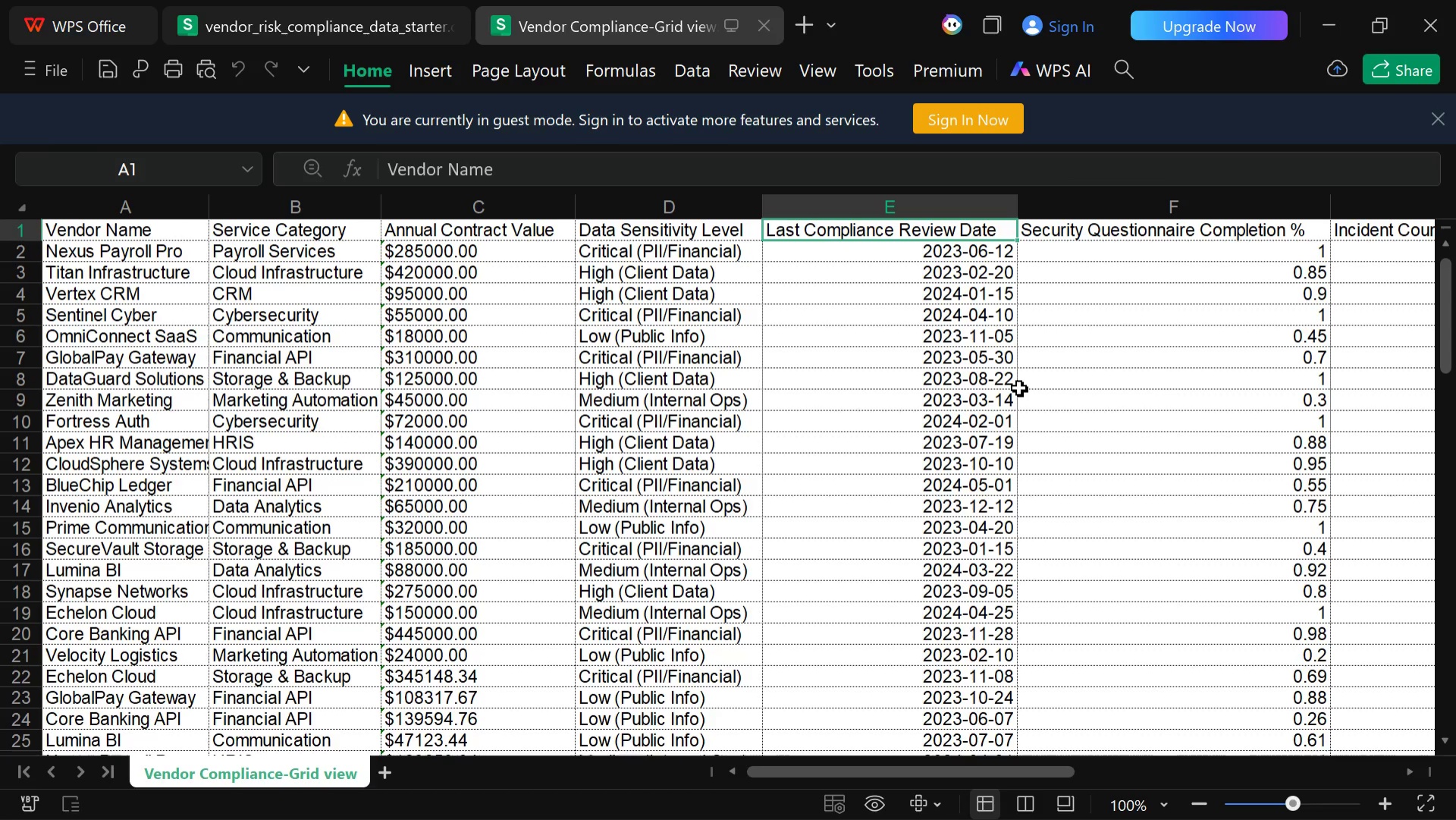 
key(ArrowRight)
 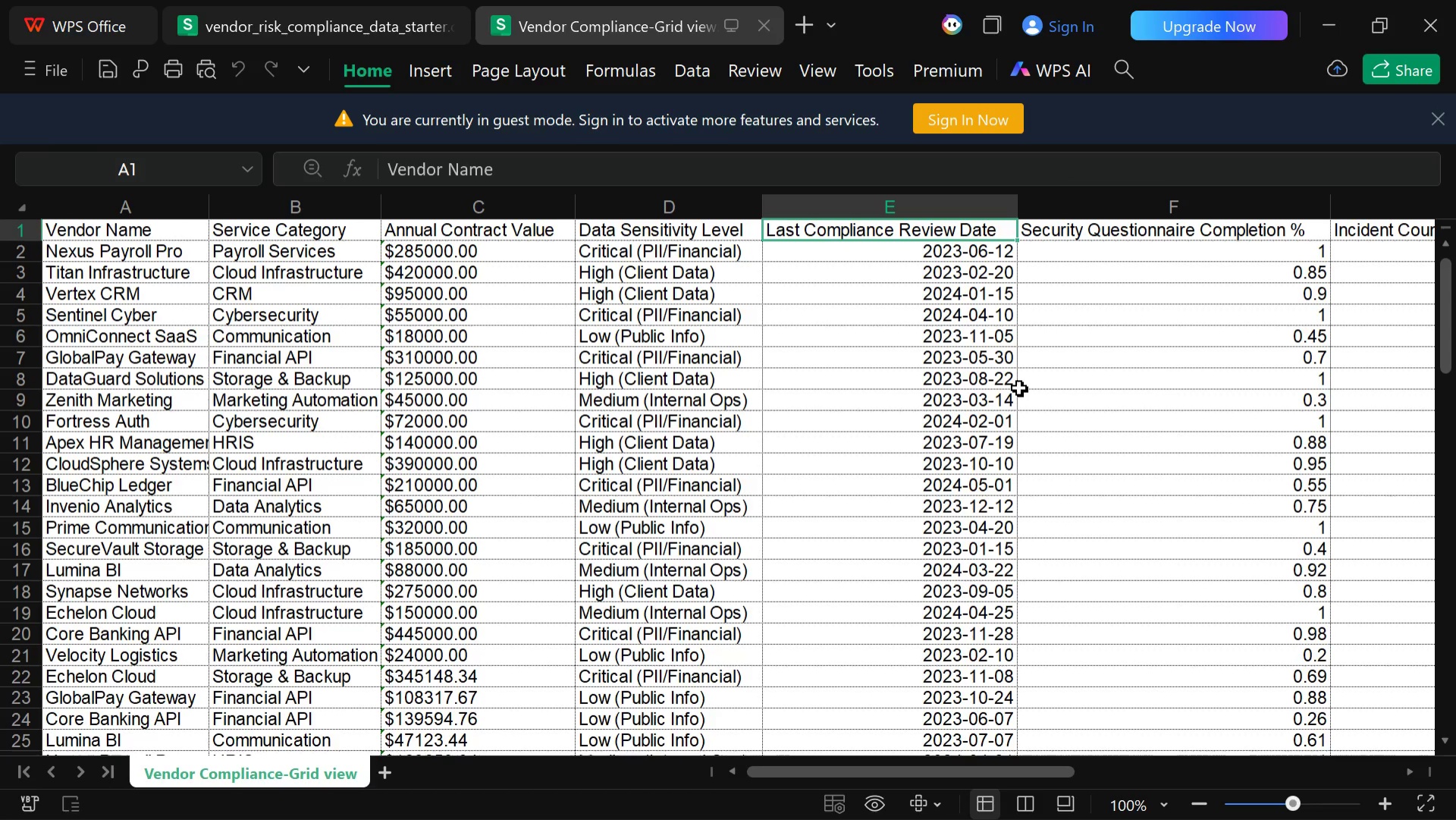 
key(ArrowRight)
 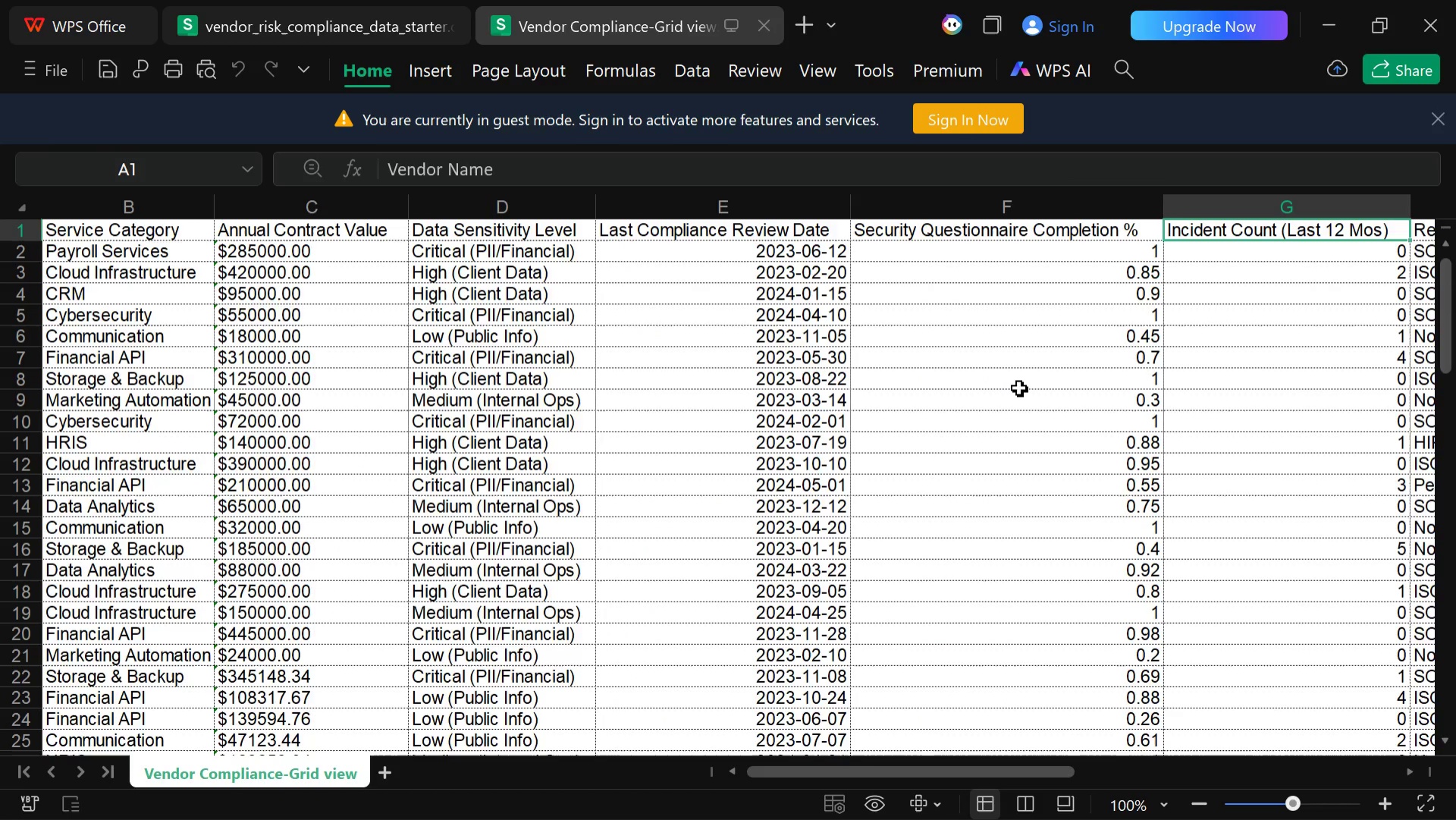 
key(ArrowRight)
 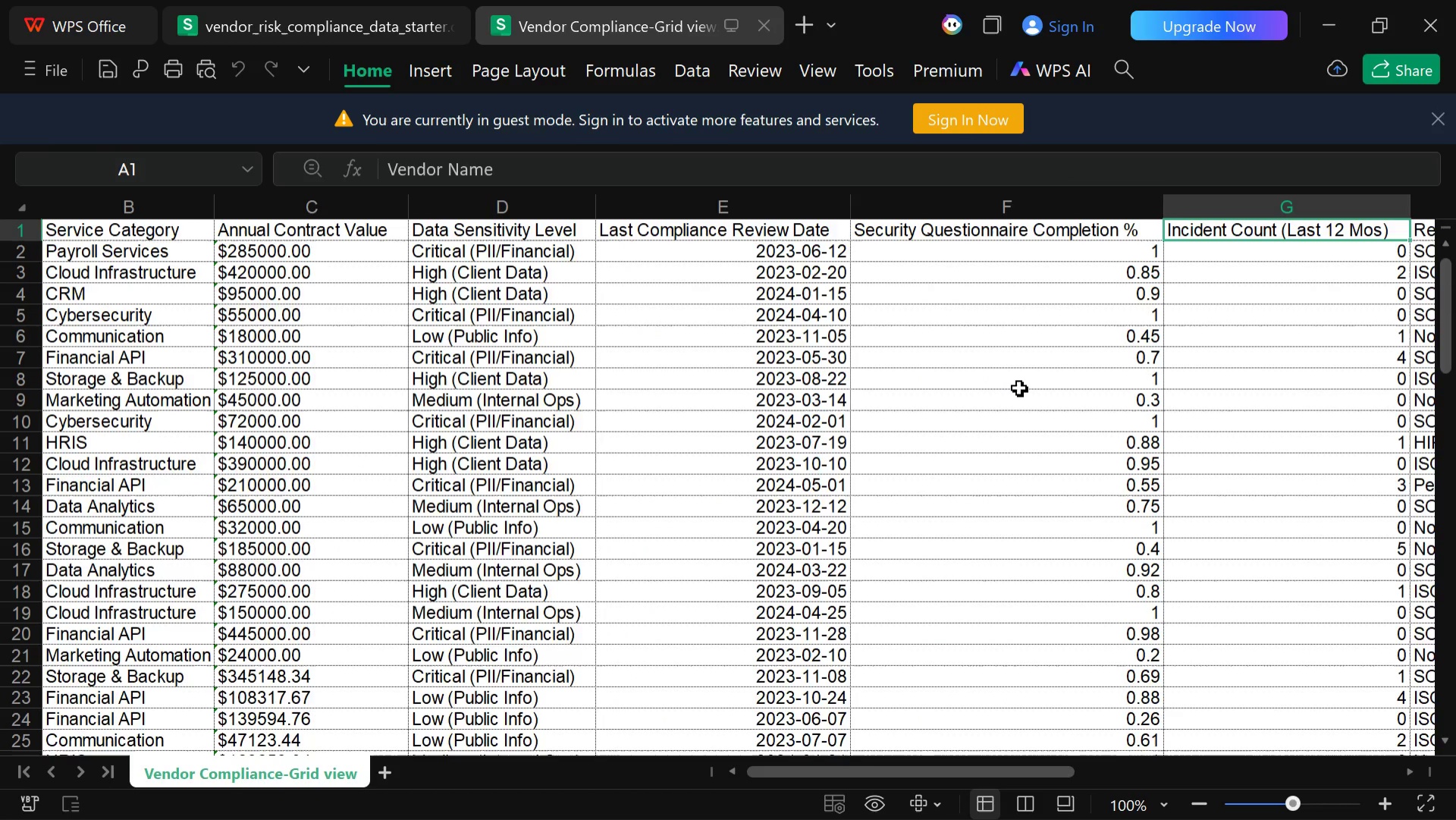 
key(ArrowRight)
 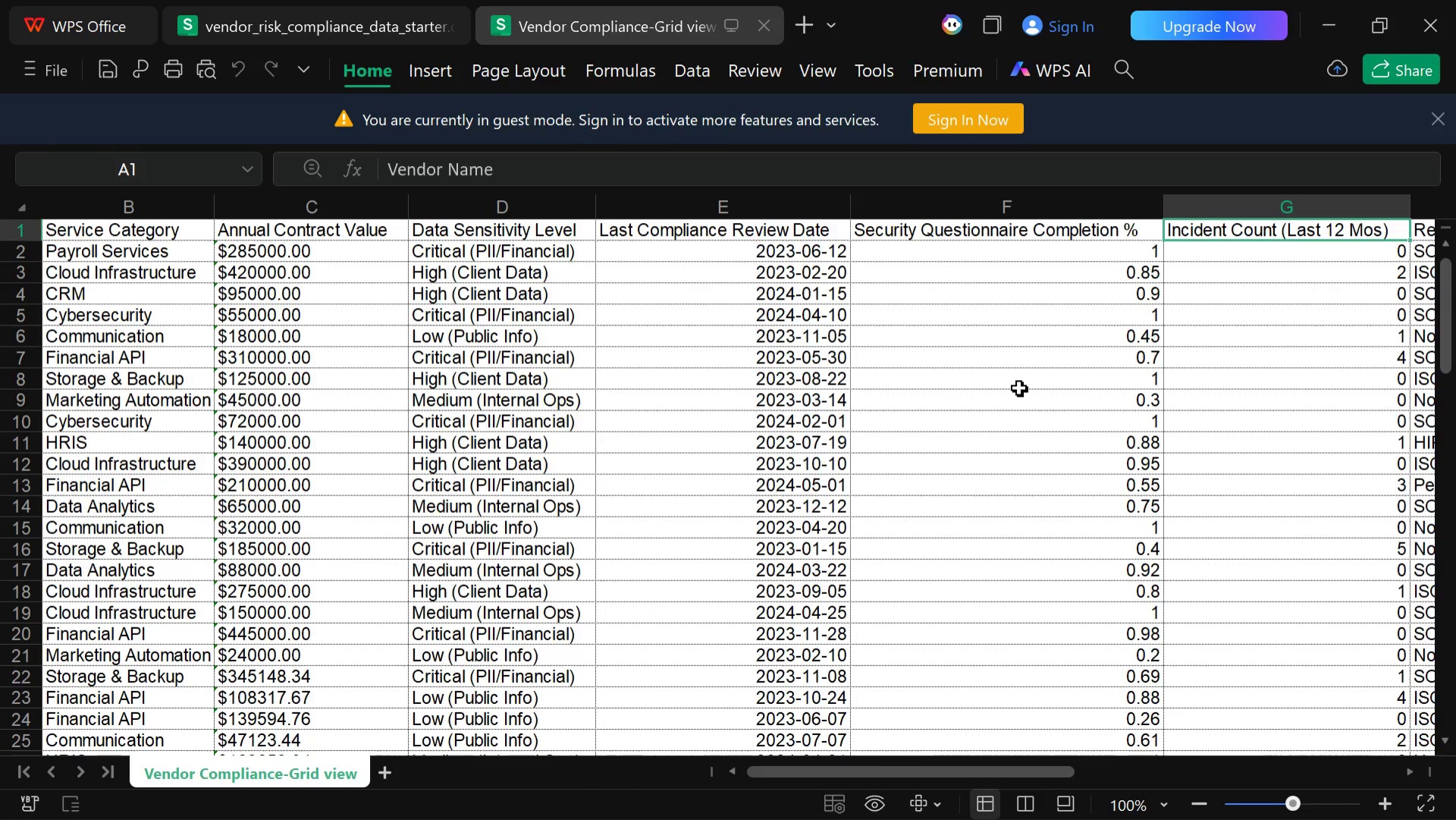 
key(ArrowRight)
 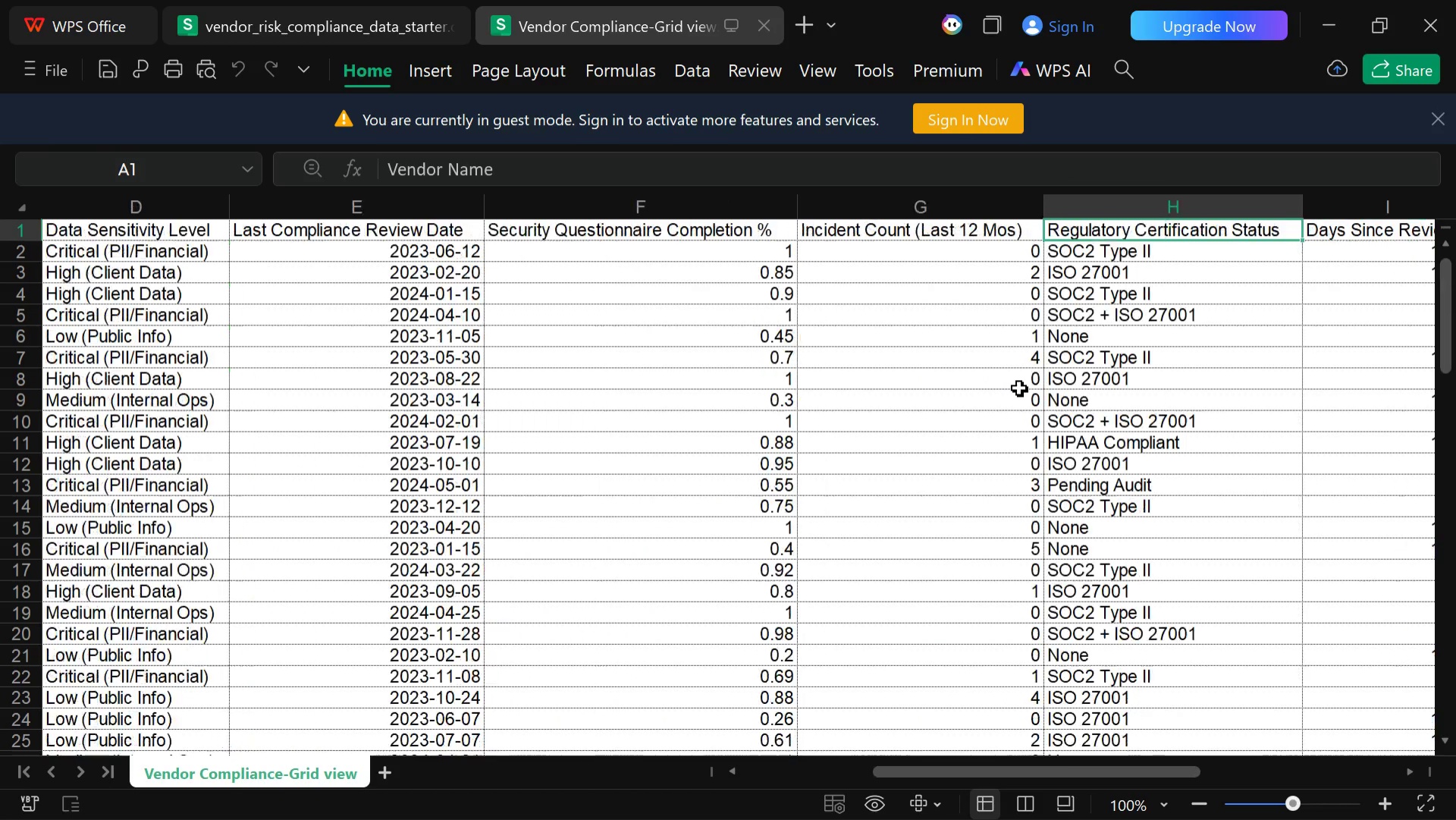 
key(ArrowRight)
 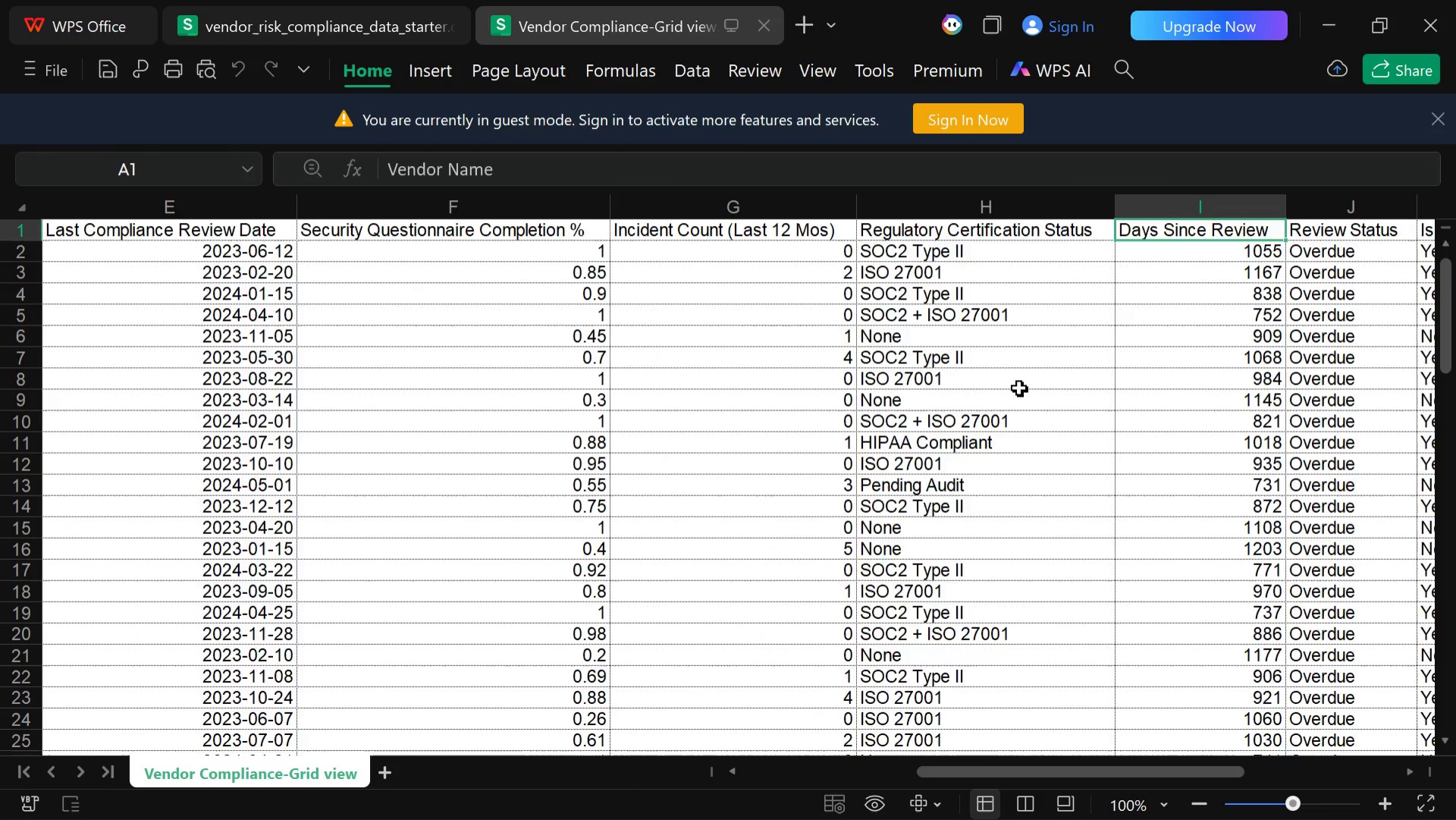 
key(ArrowRight)
 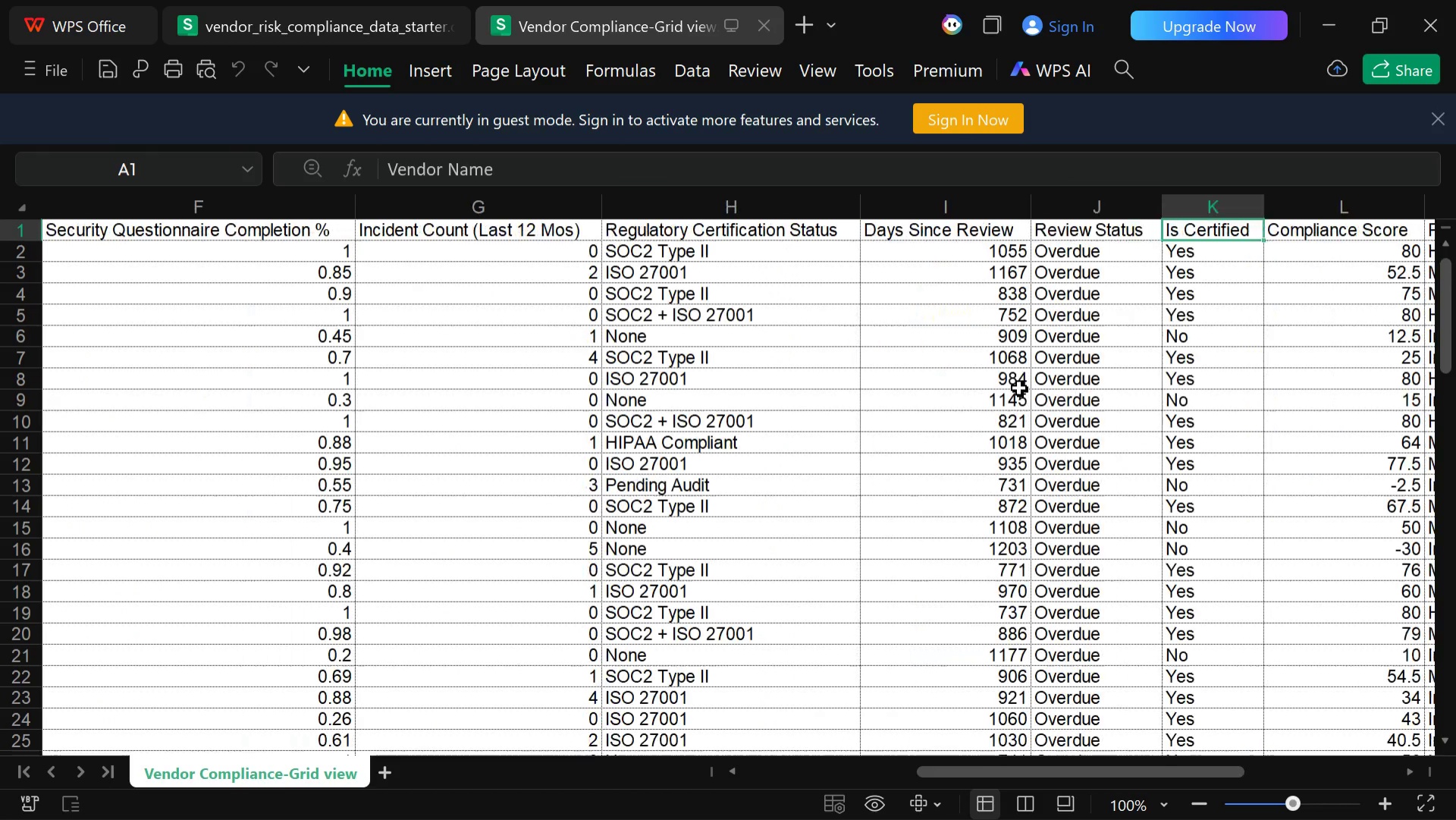 
key(ArrowRight)
 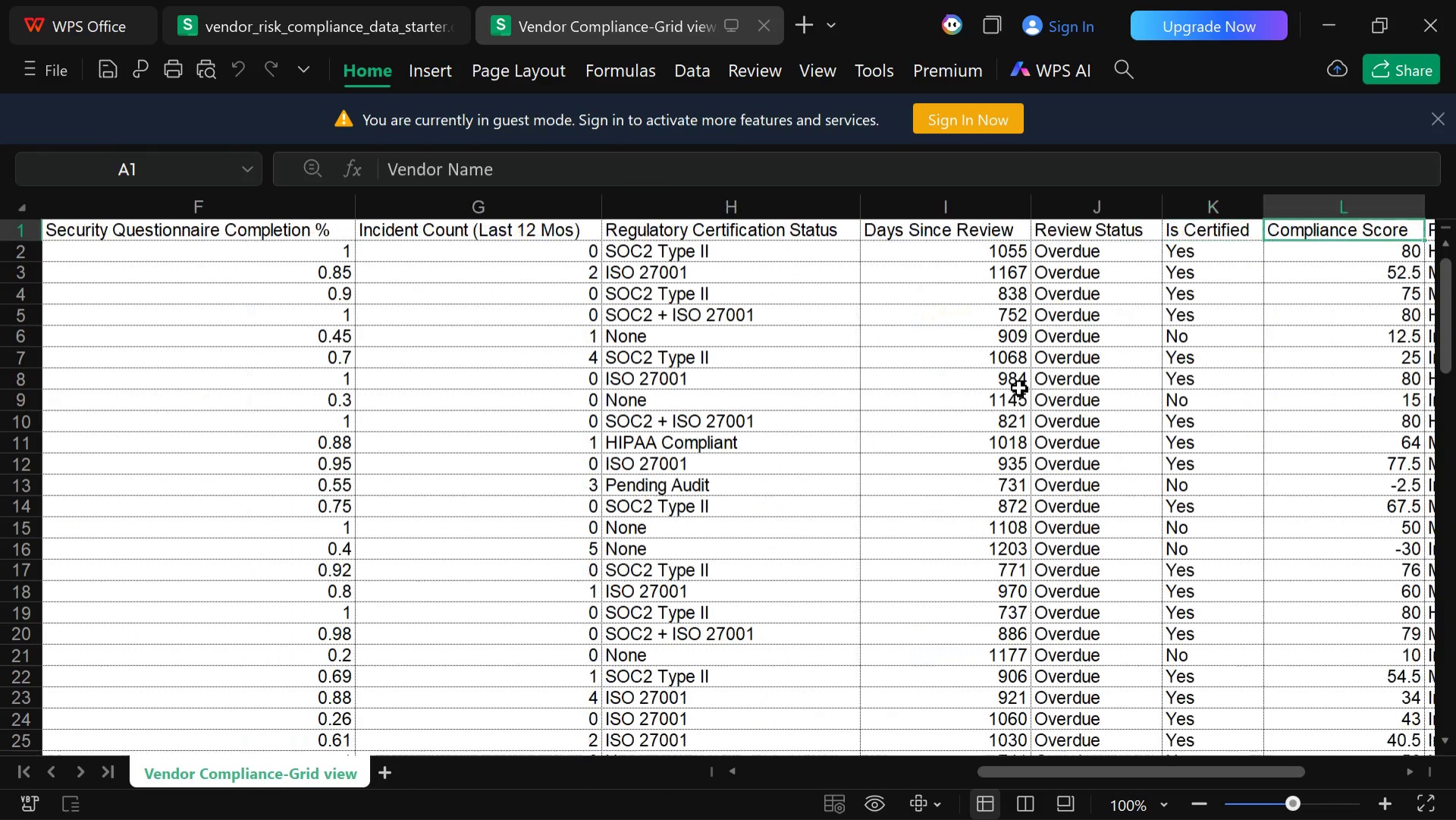 
key(ArrowRight)
 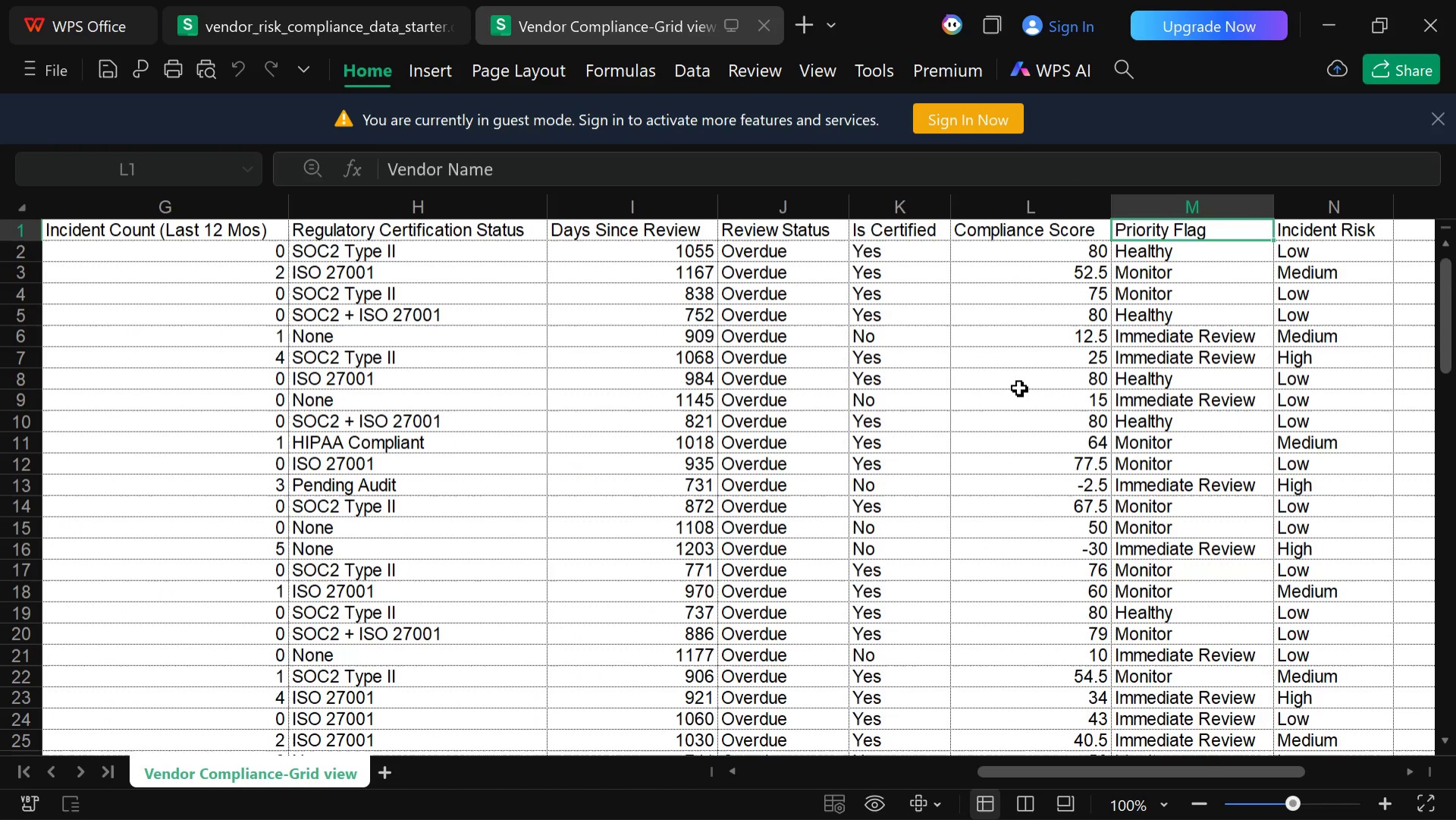 
key(ArrowRight)
 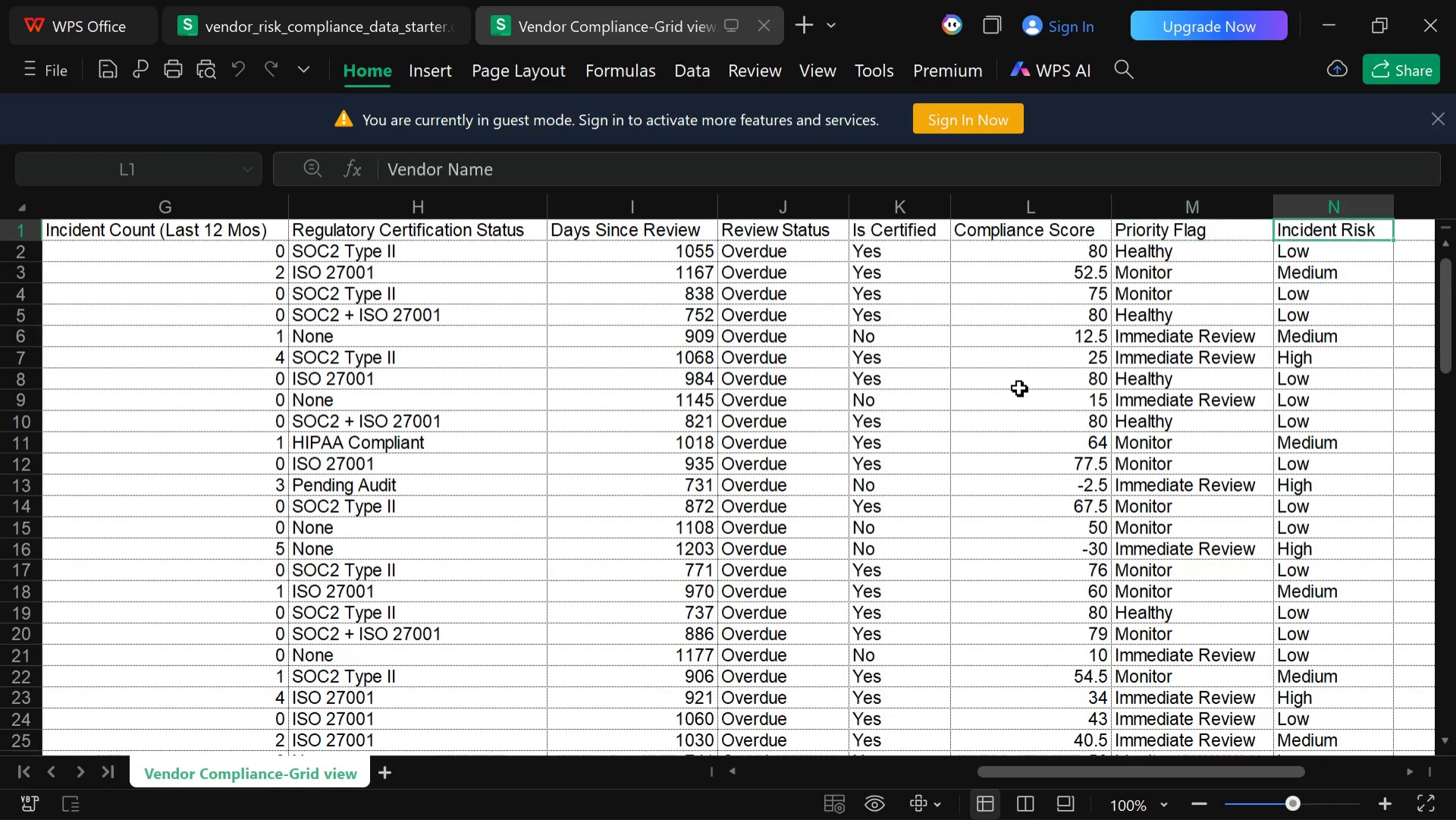 
key(ArrowRight)
 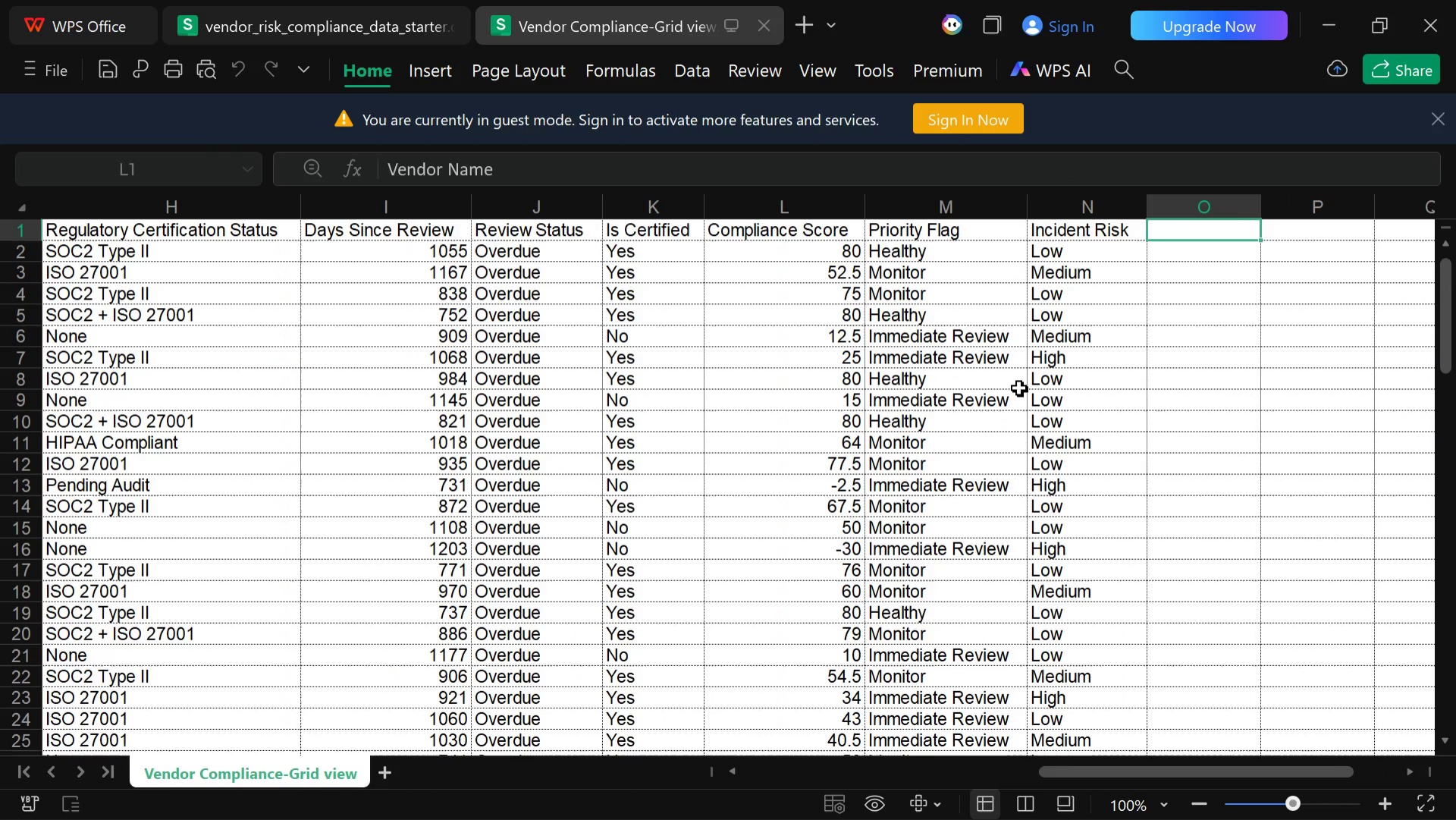 
key(ArrowRight)
 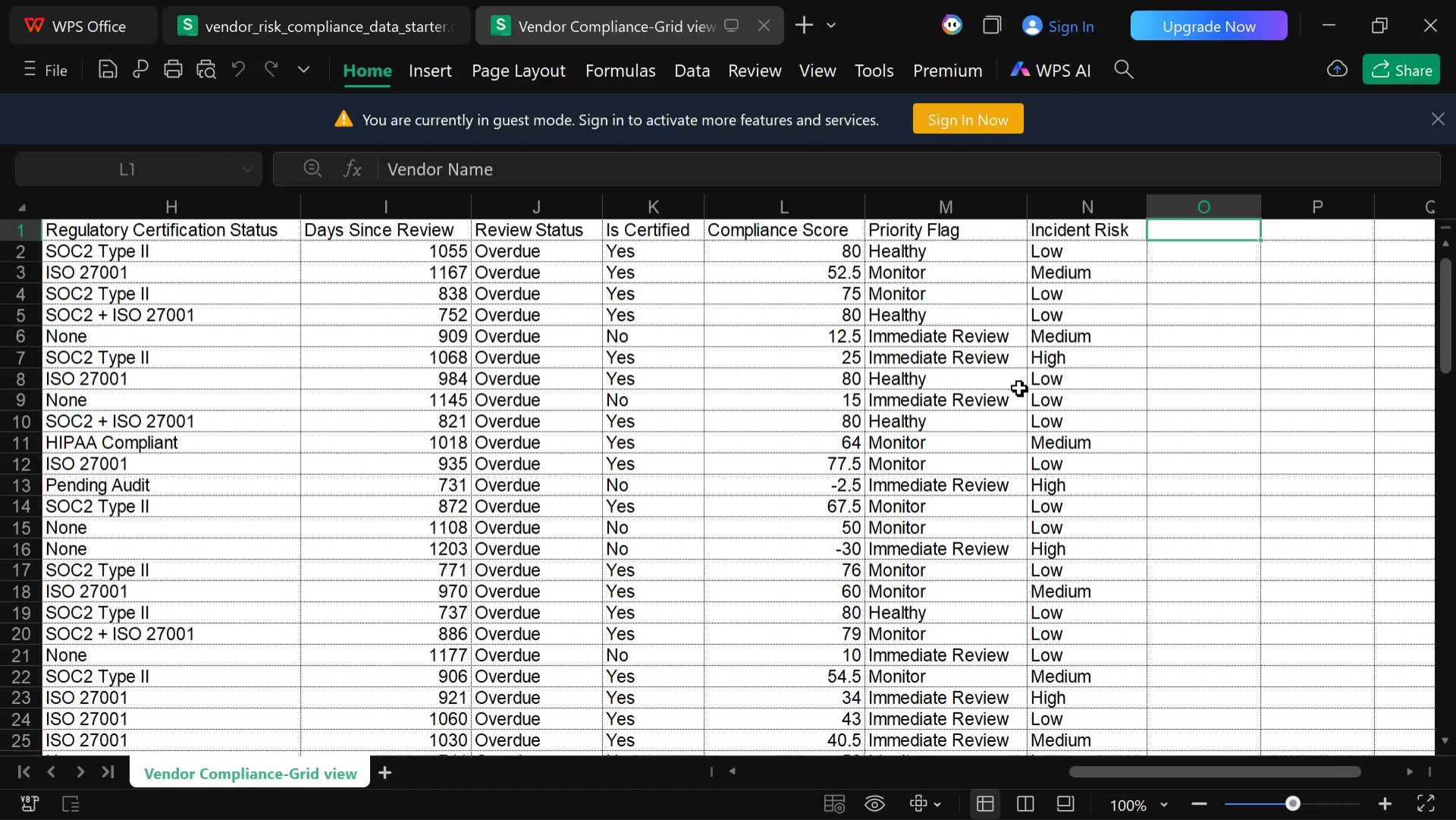 
key(ArrowRight)
 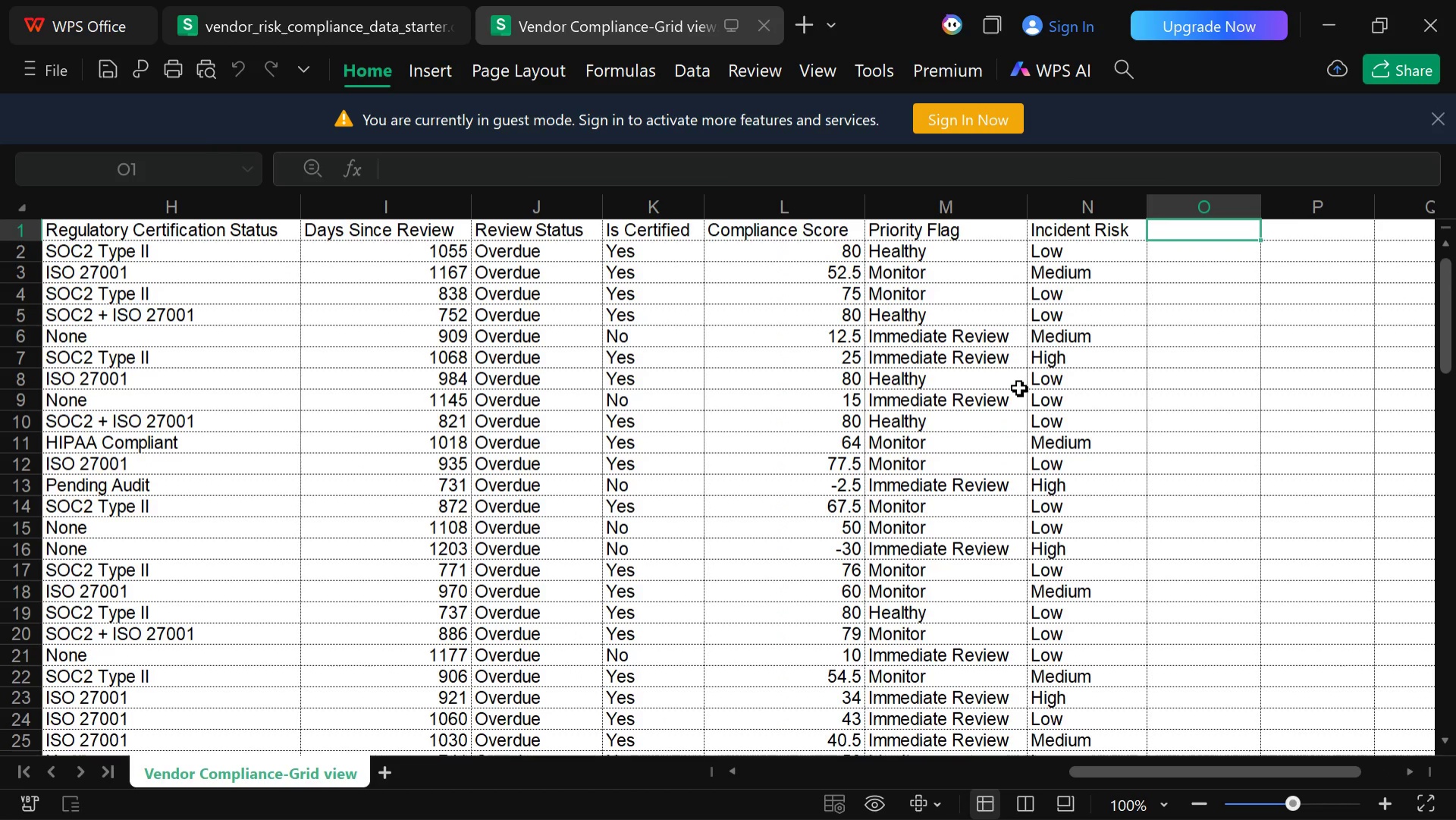 
key(ArrowLeft)
 